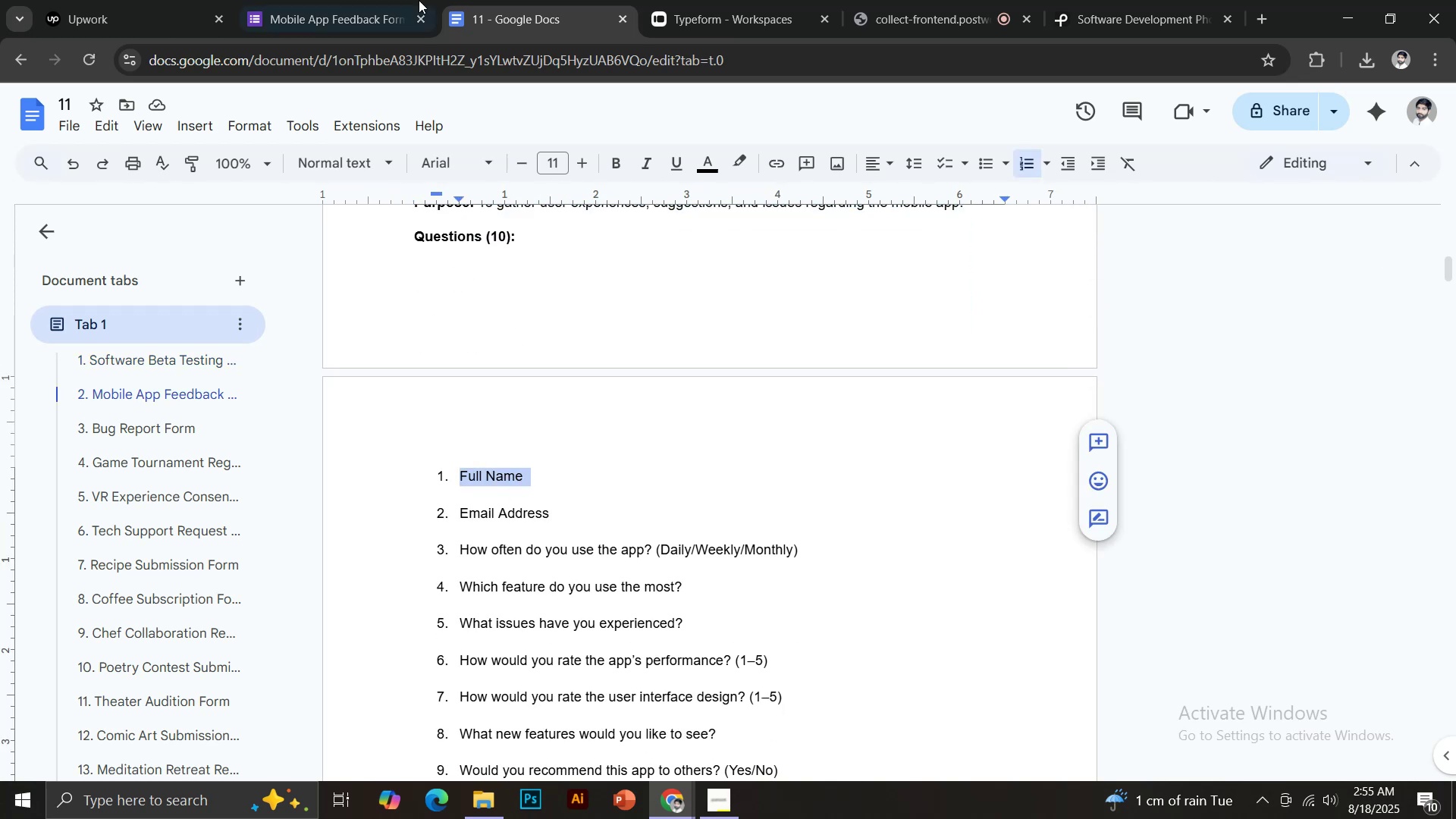 
key(Control+C)
 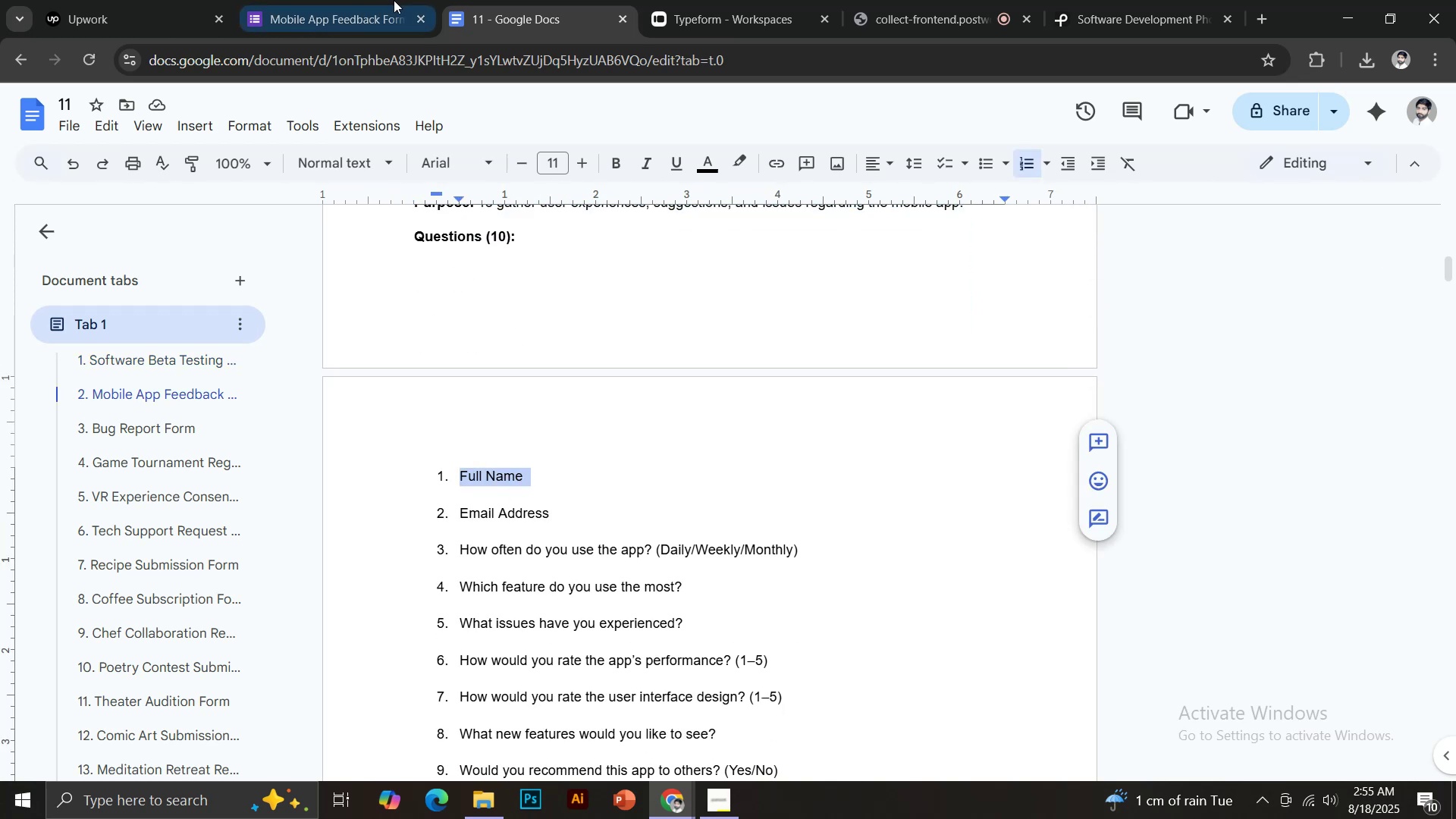 
key(Control+Shift+V)
 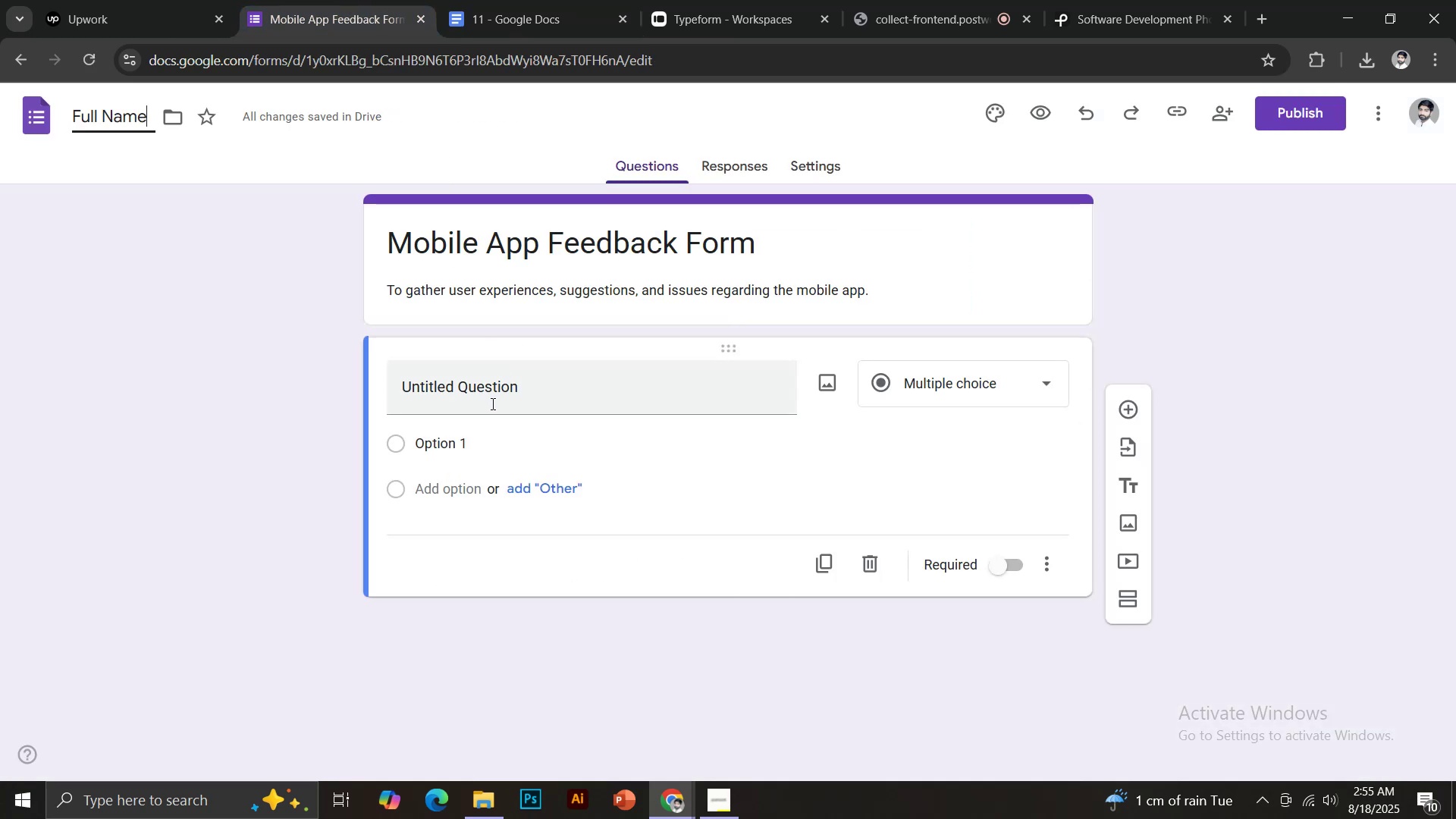 
left_click([491, 403])
 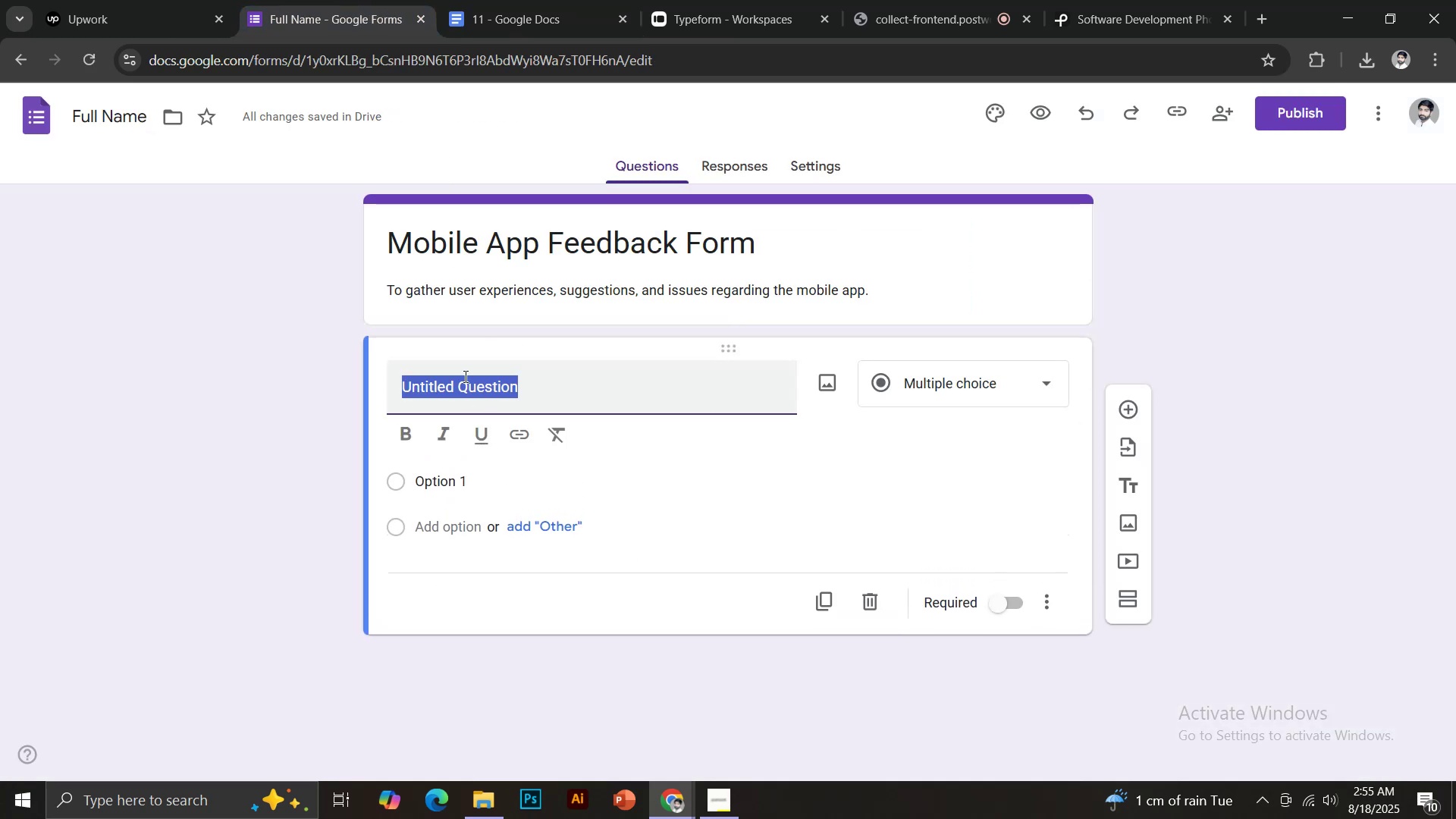 
key(Control+ControlLeft)
 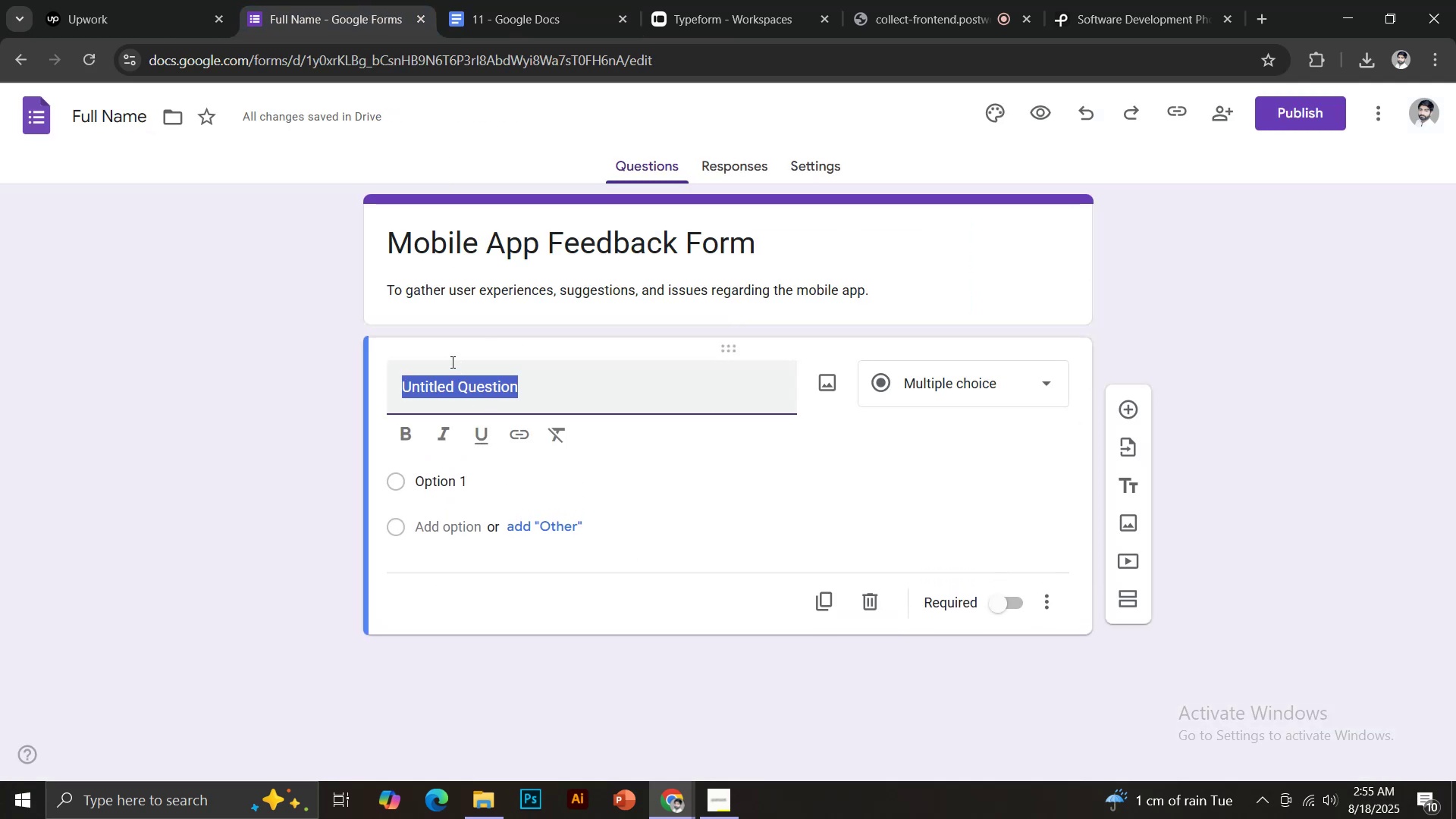 
key(Control+Z)
 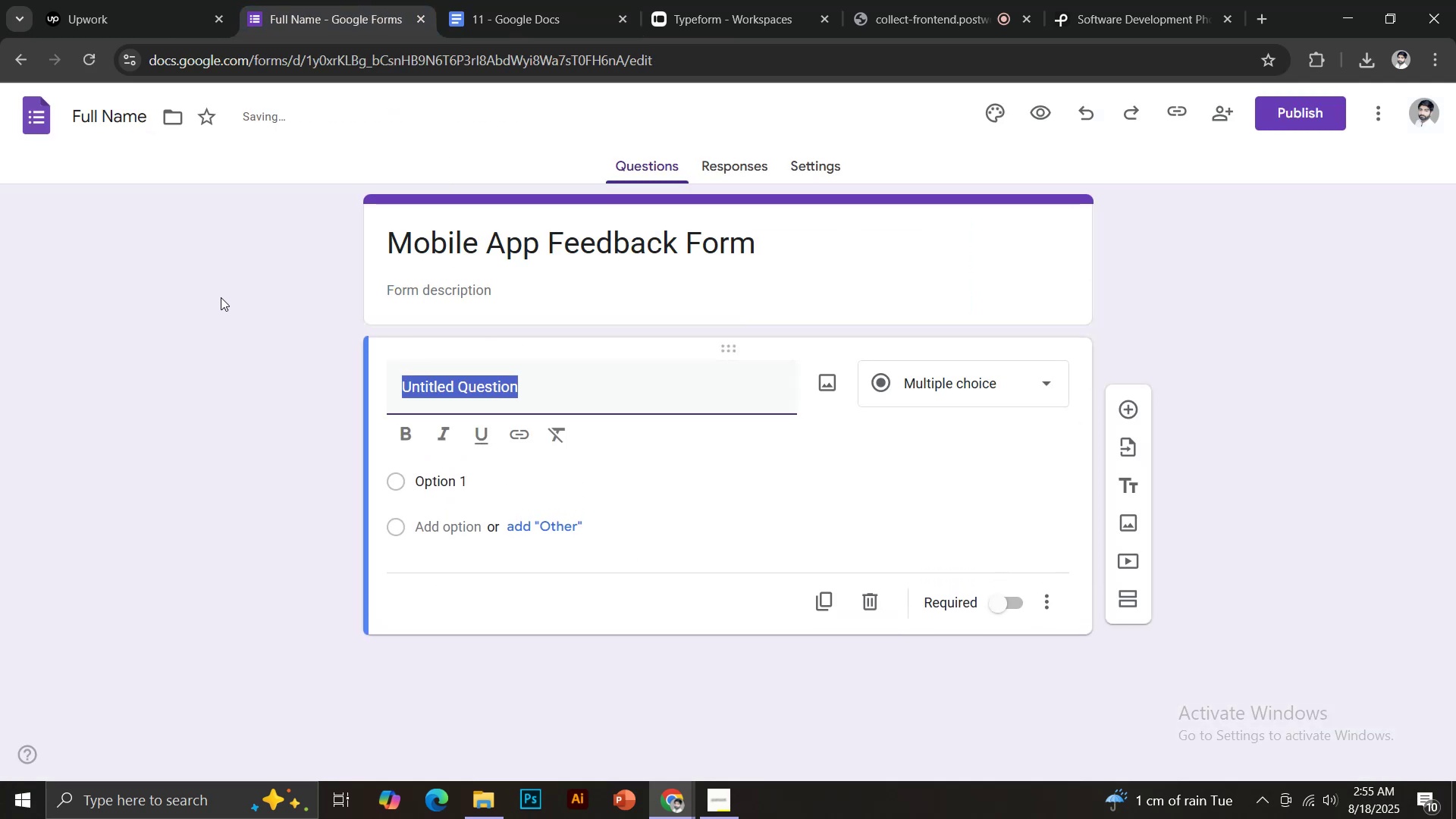 
left_click([221, 297])
 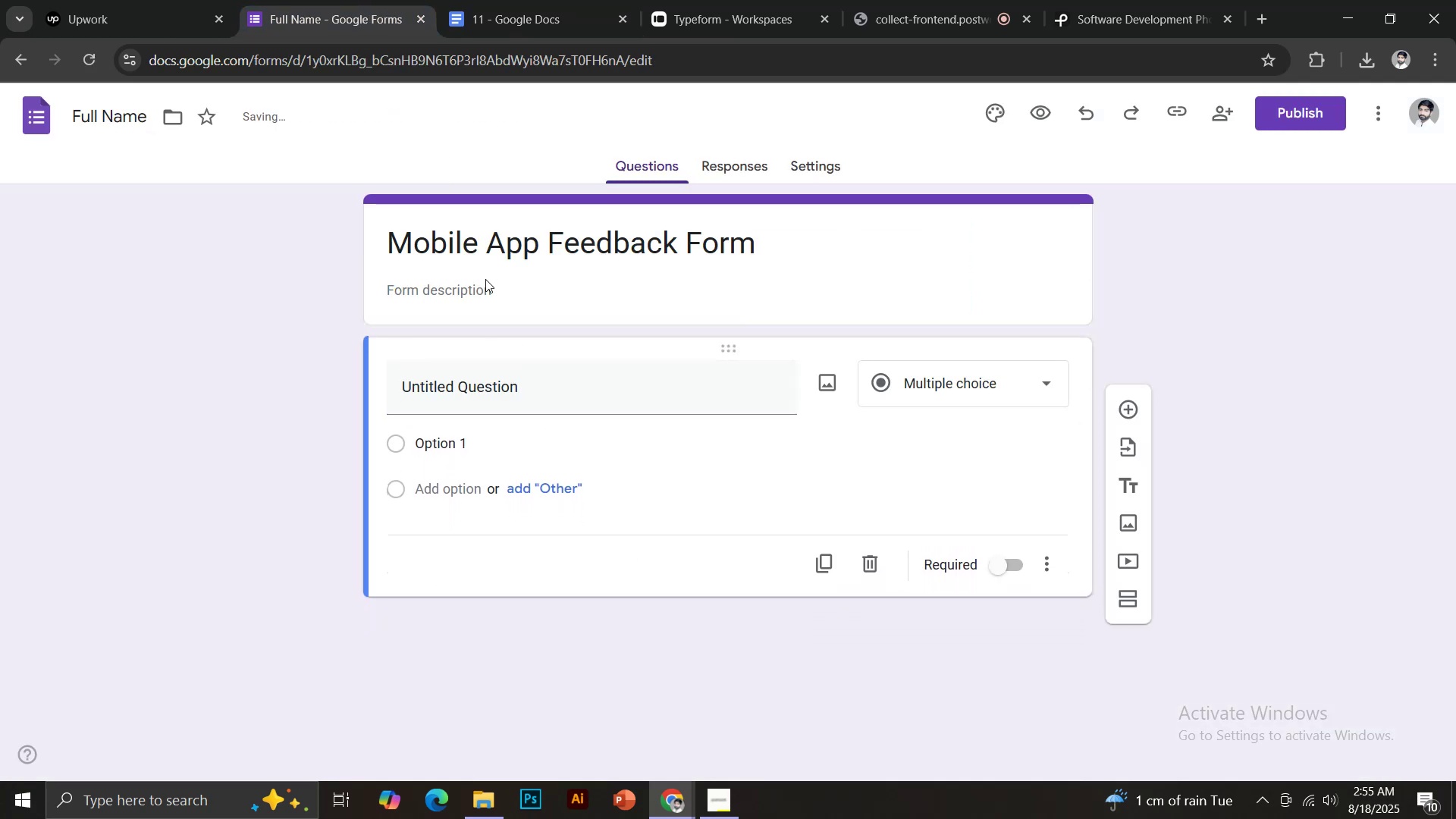 
left_click([472, 243])
 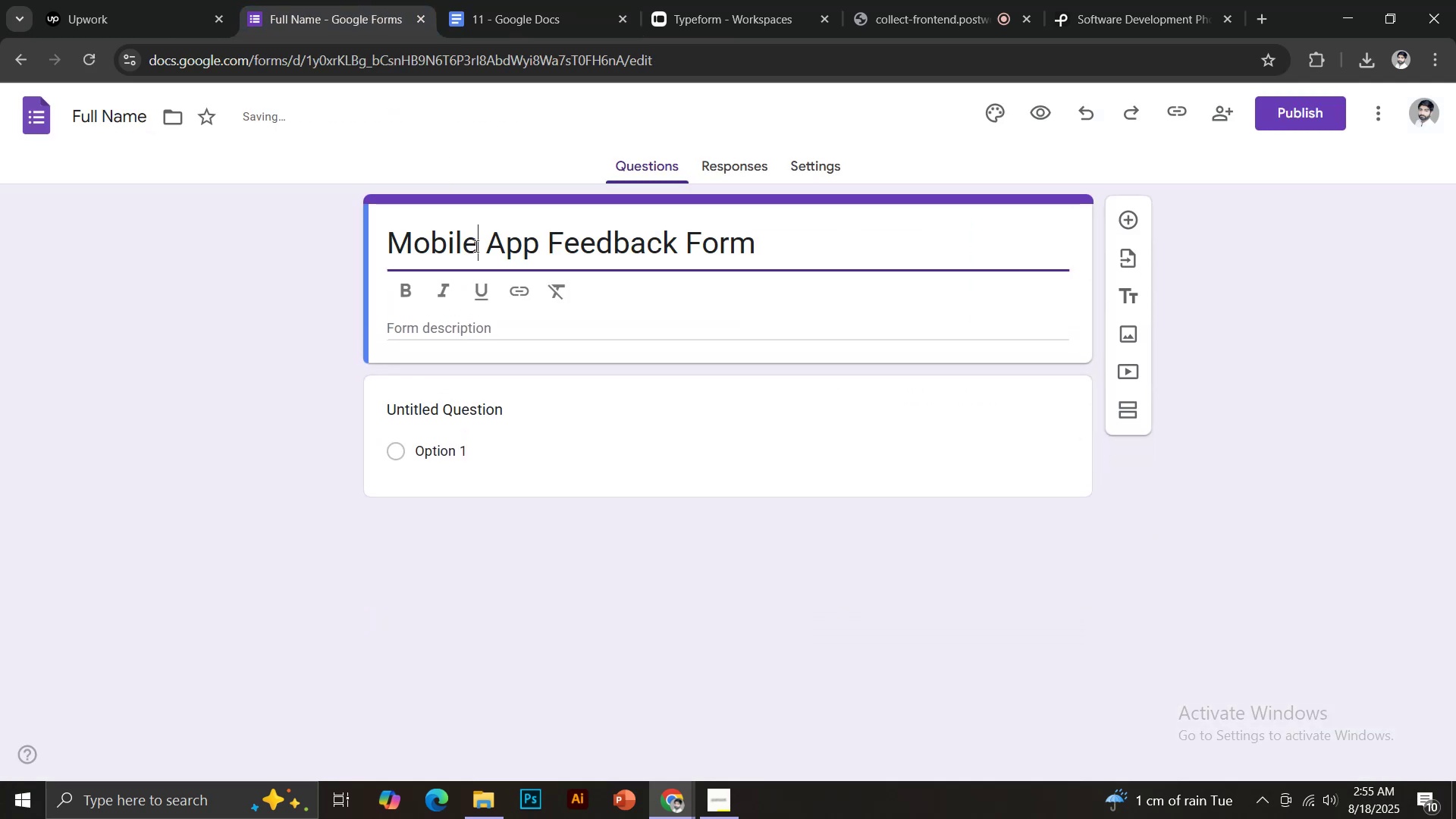 
key(Control+ControlLeft)
 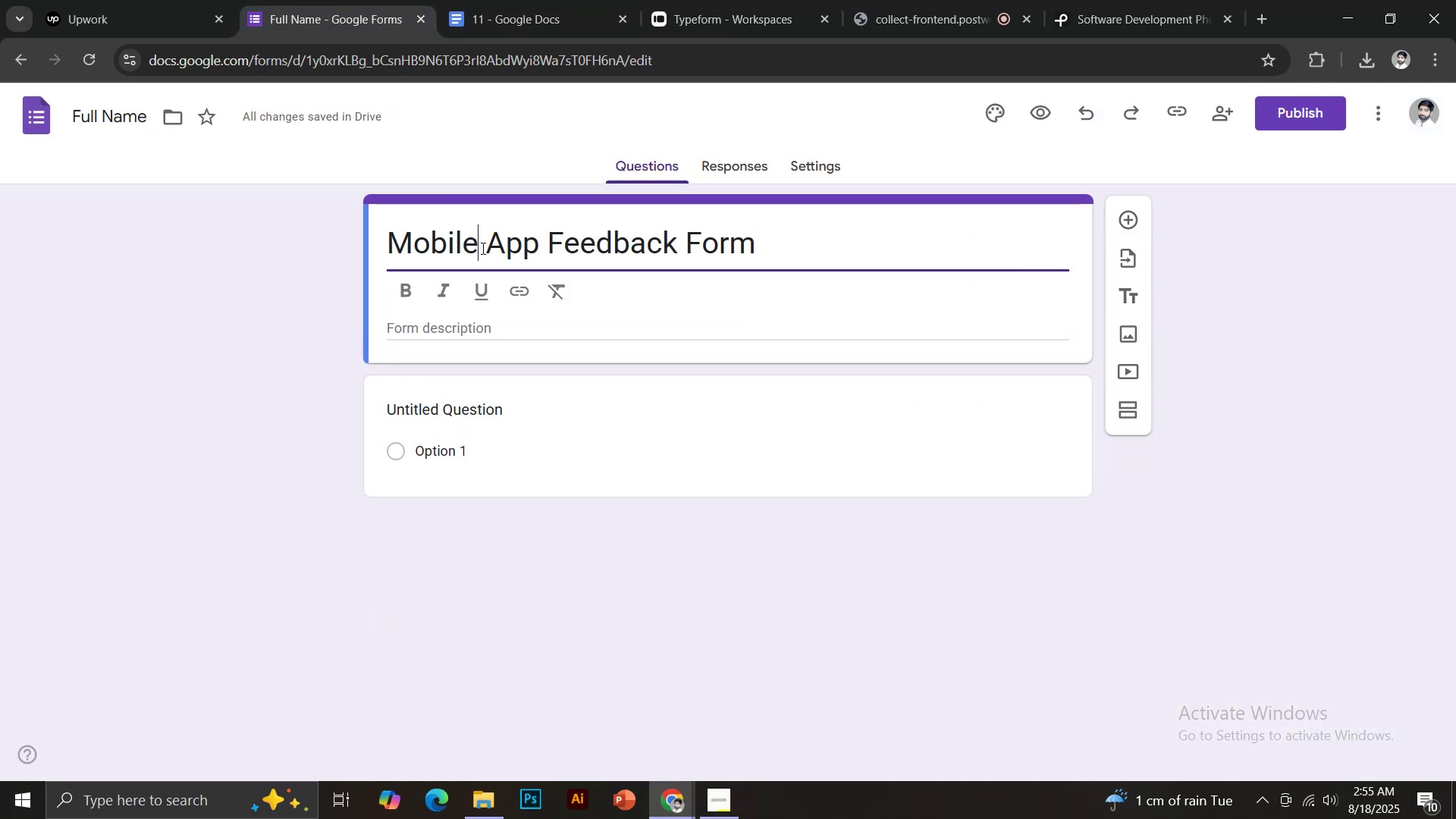 
key(Control+A)
 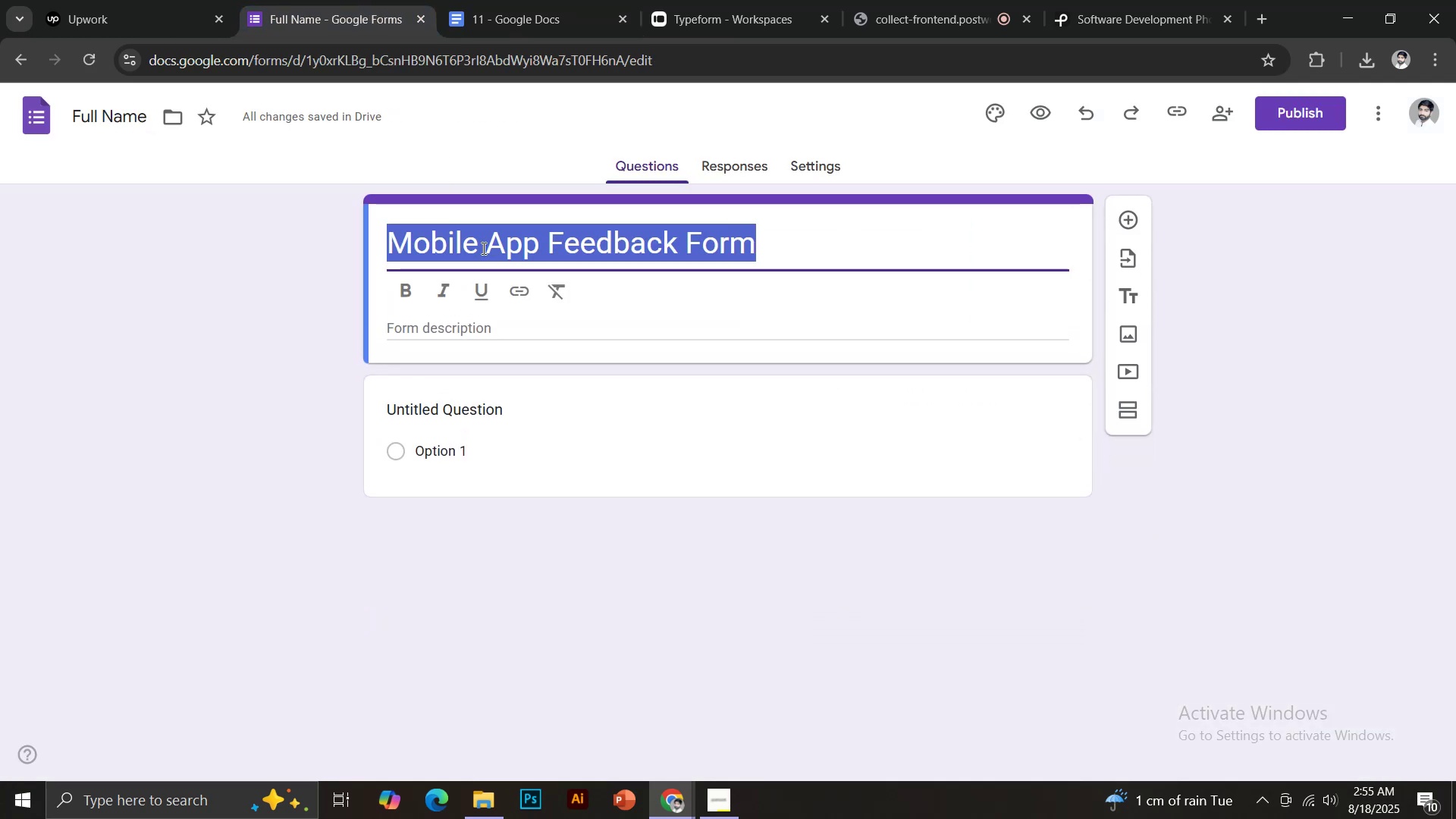 
key(Control+ControlLeft)
 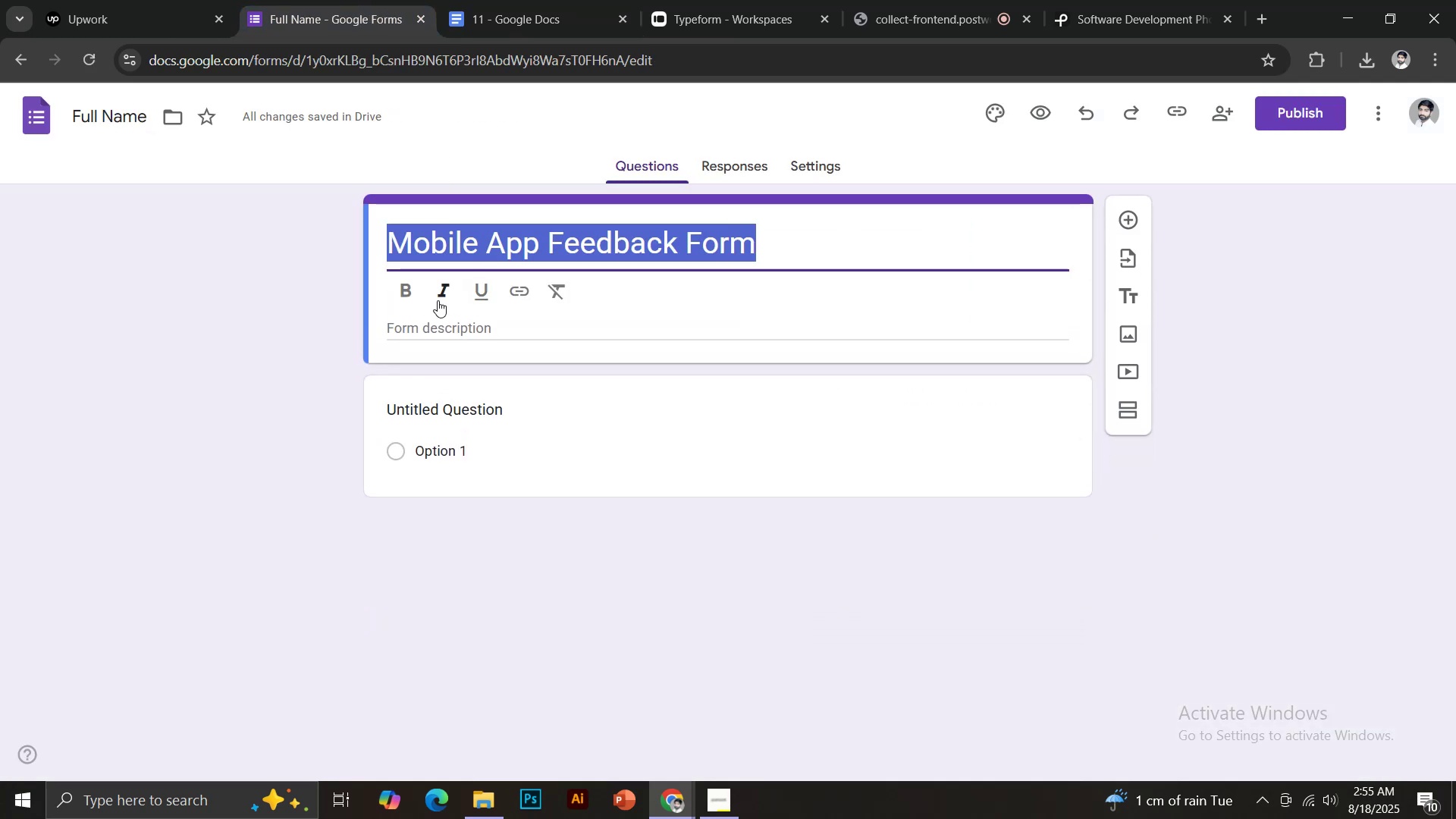 
key(Control+C)
 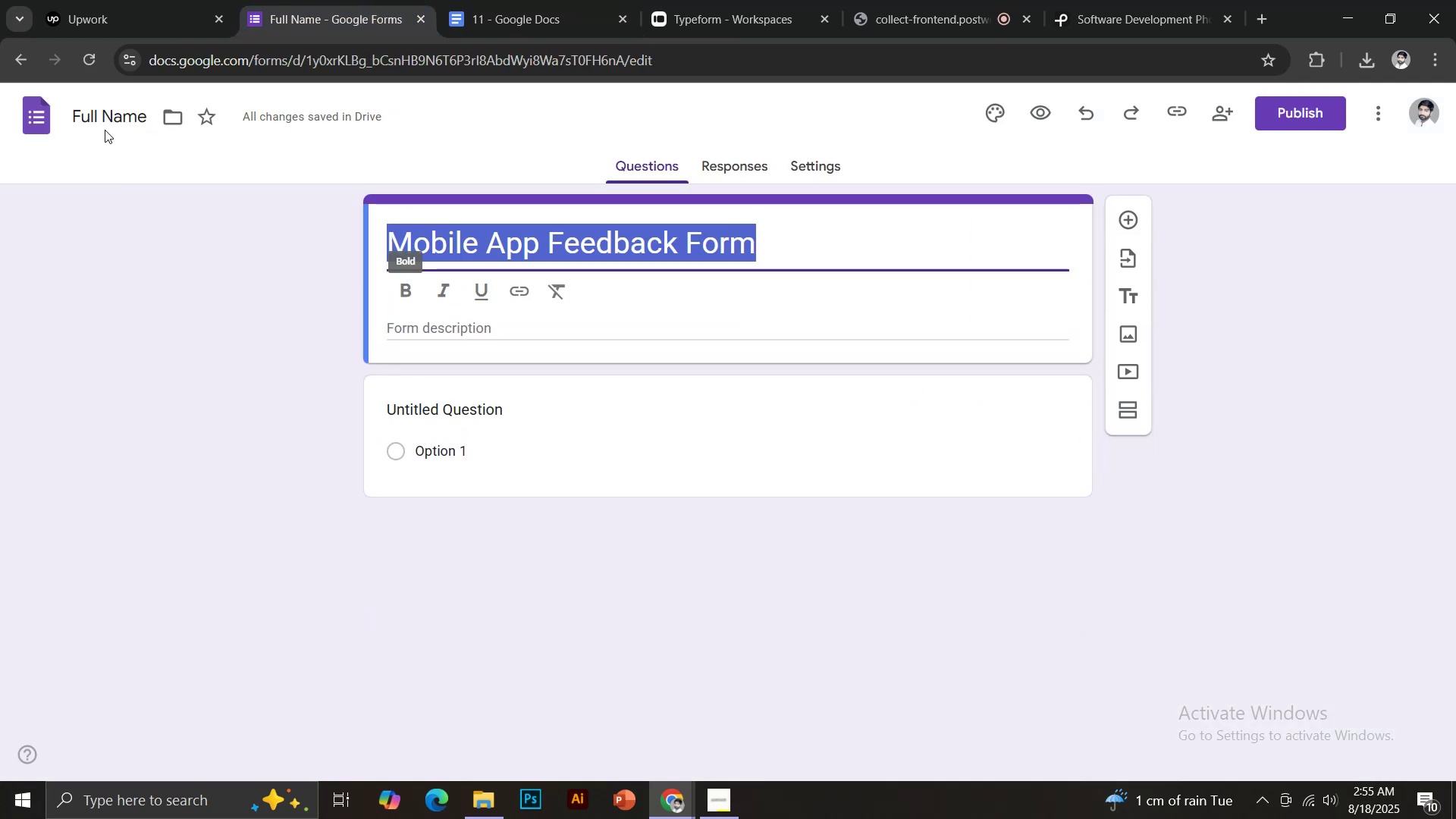 
left_click([107, 118])
 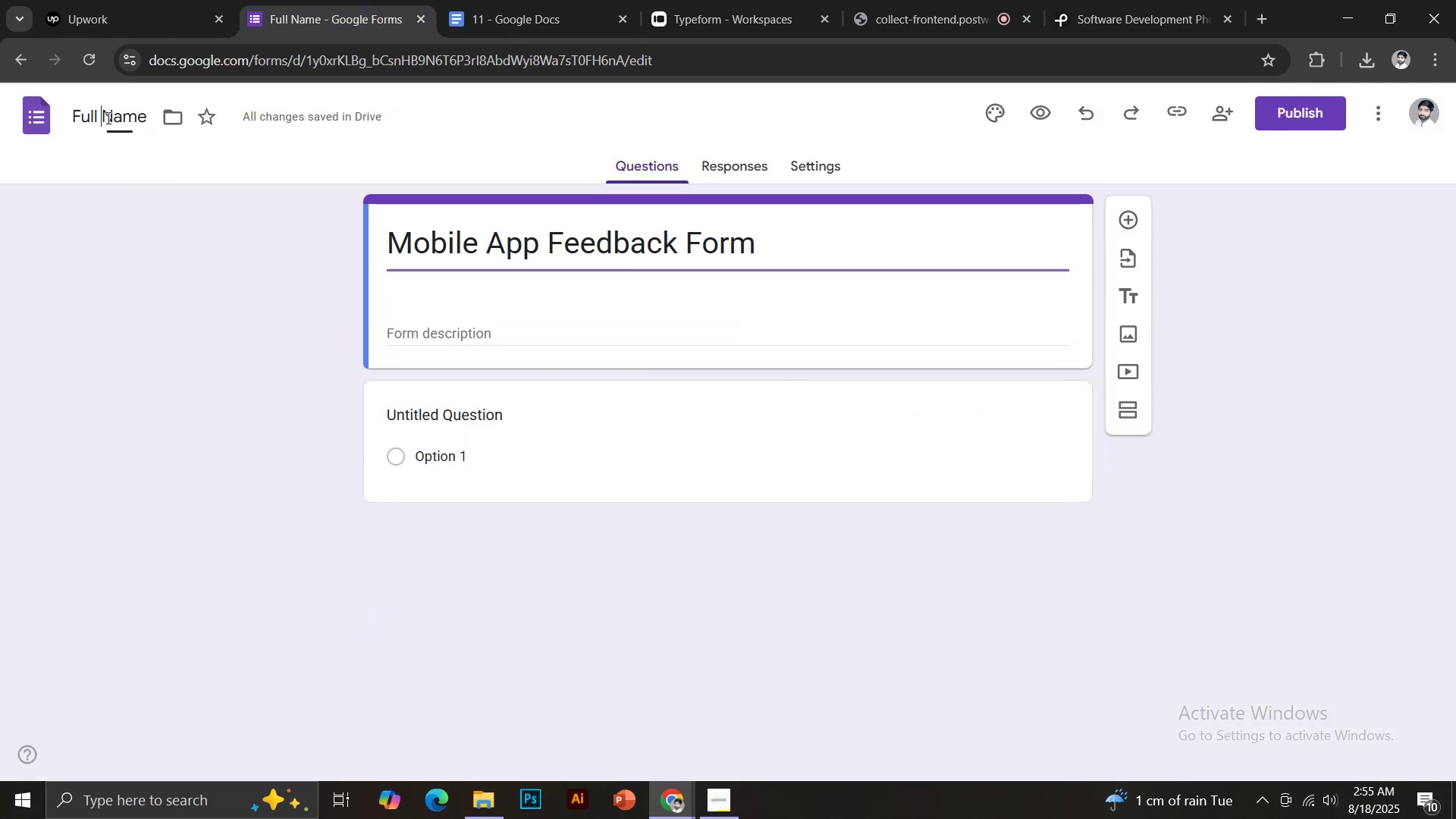 
key(Control+ControlLeft)
 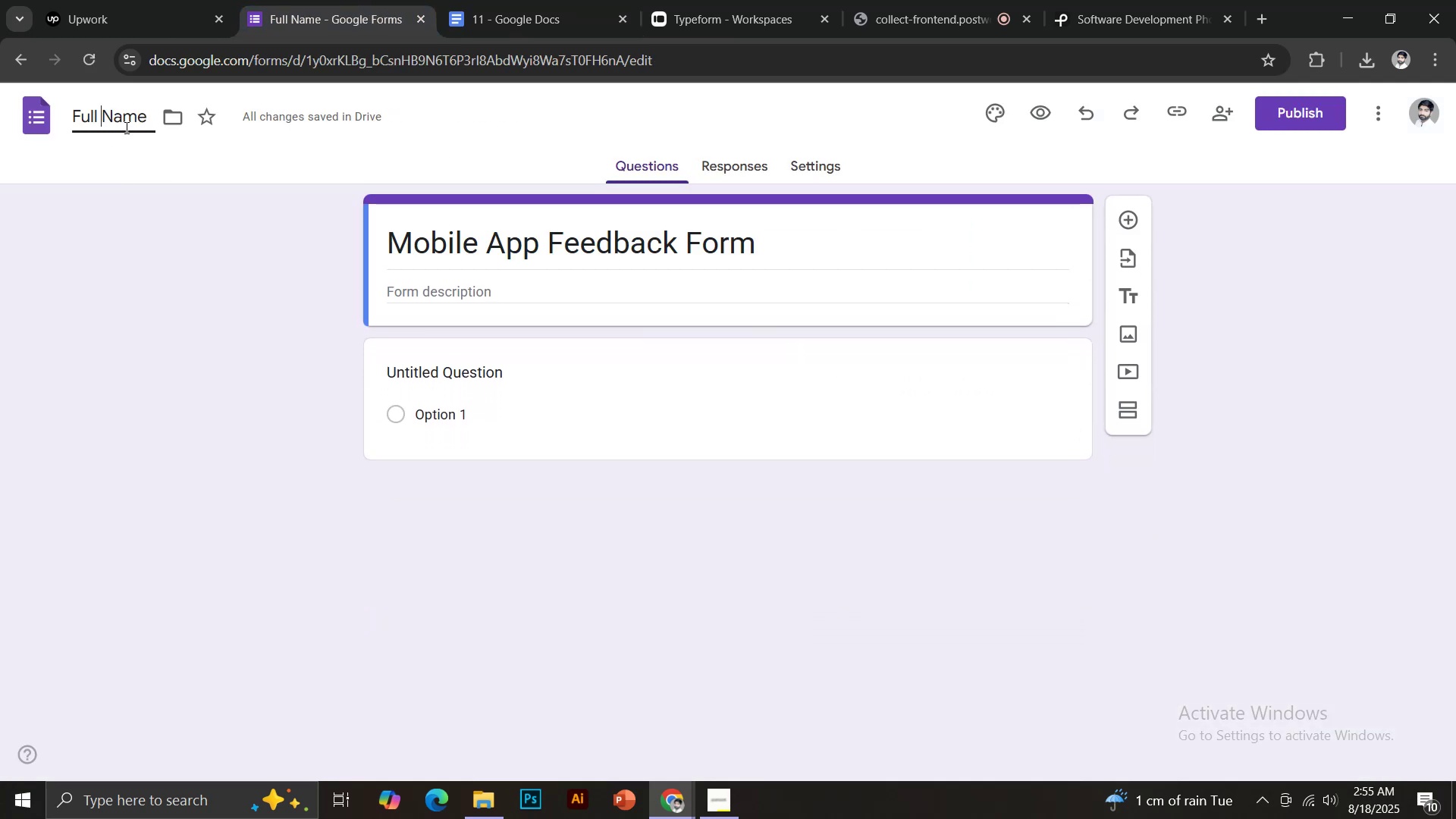 
key(Control+ControlLeft)
 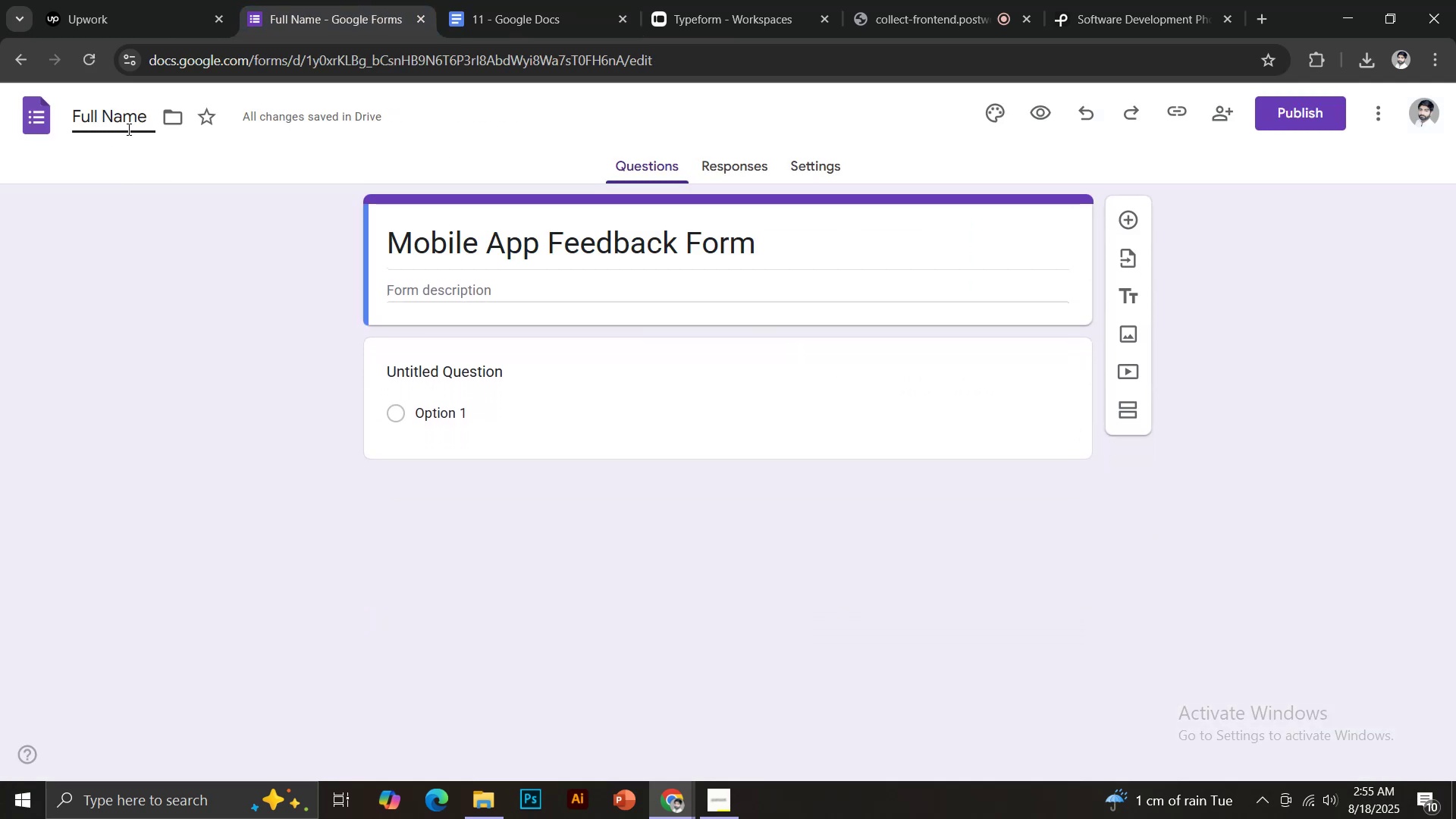 
key(Control+A)
 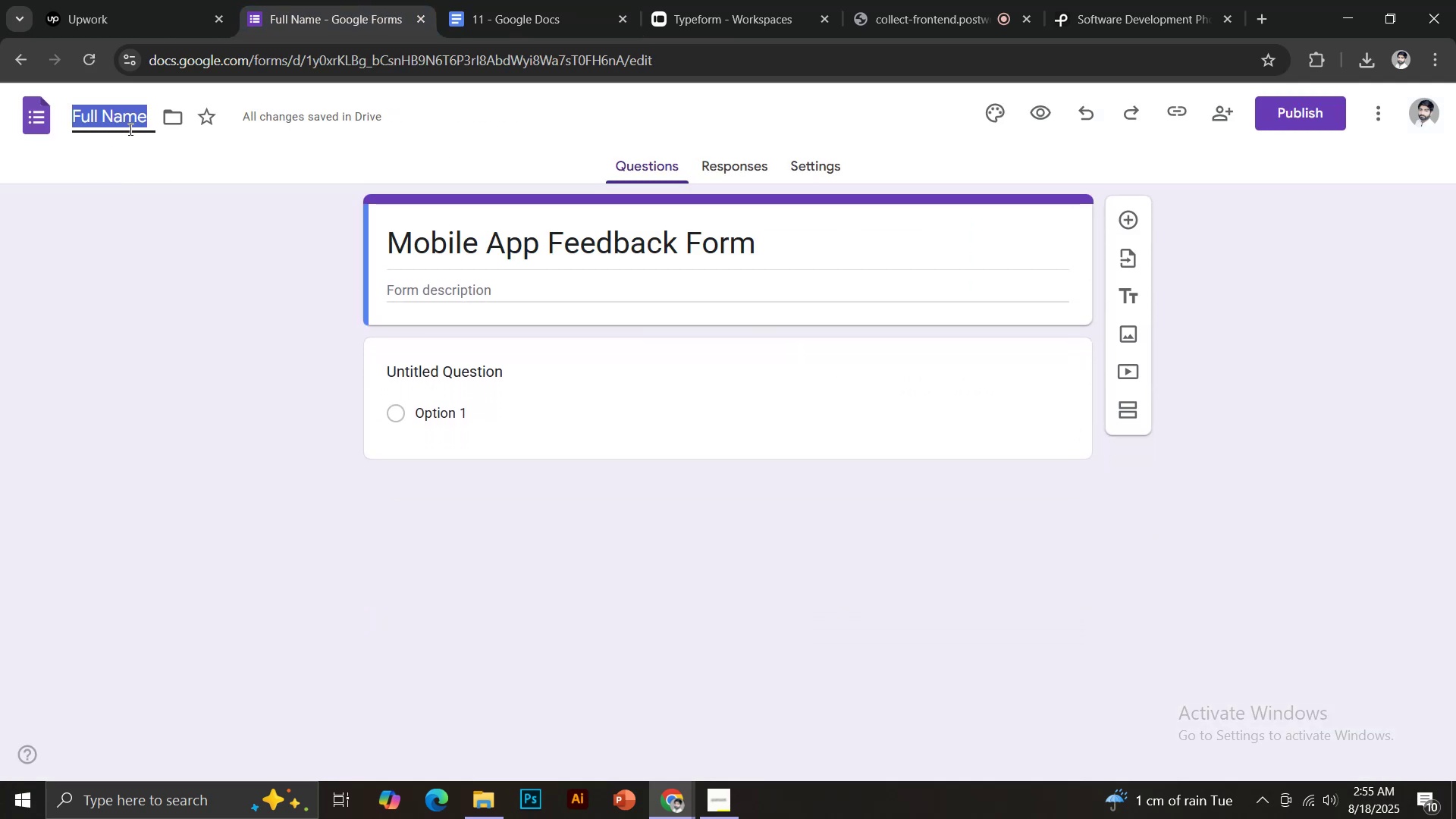 
key(Control+V)
 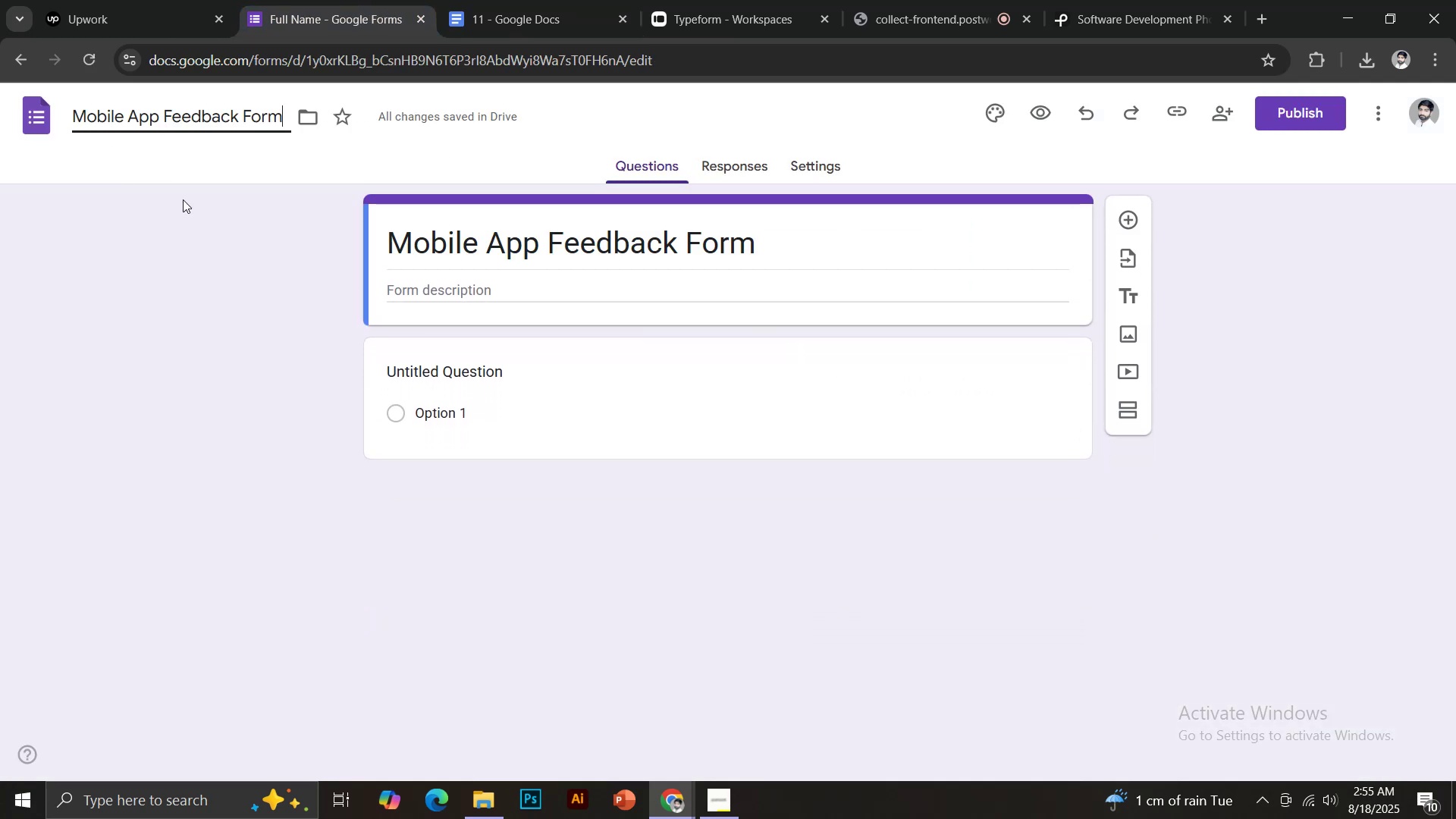 
left_click([197, 249])
 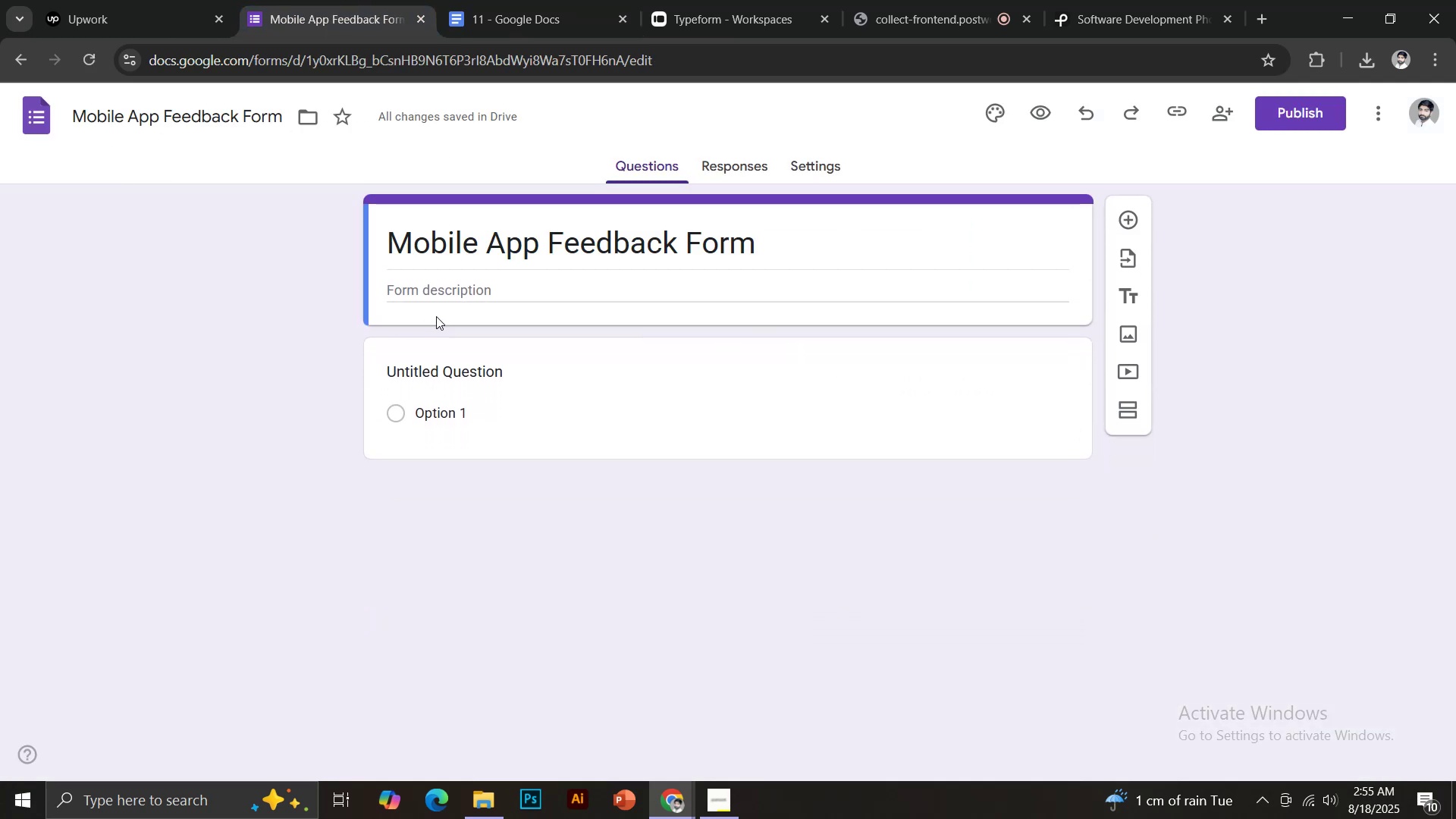 
left_click([446, 292])
 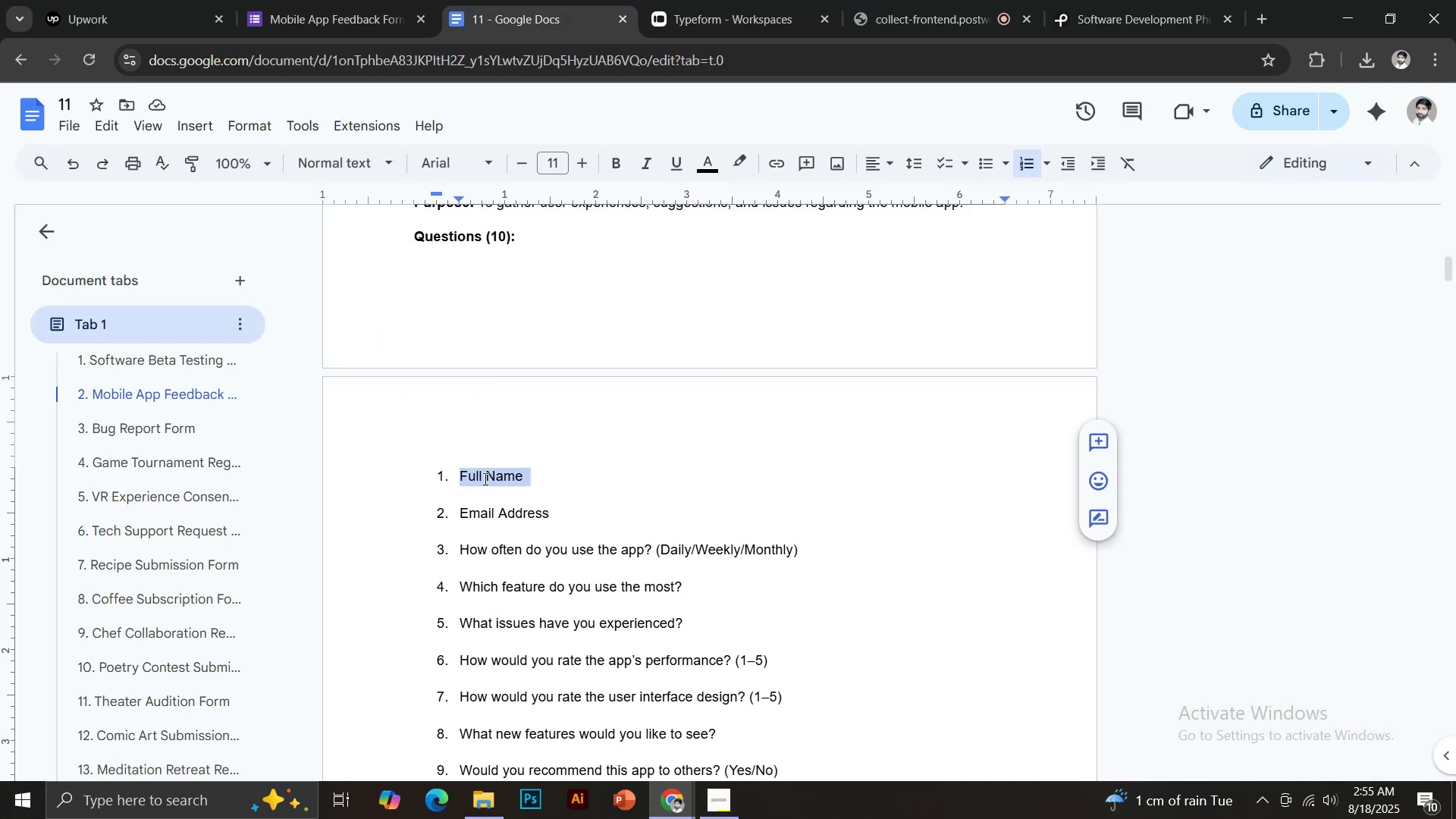 
scroll: coordinate [450, 320], scroll_direction: up, amount: 1.0
 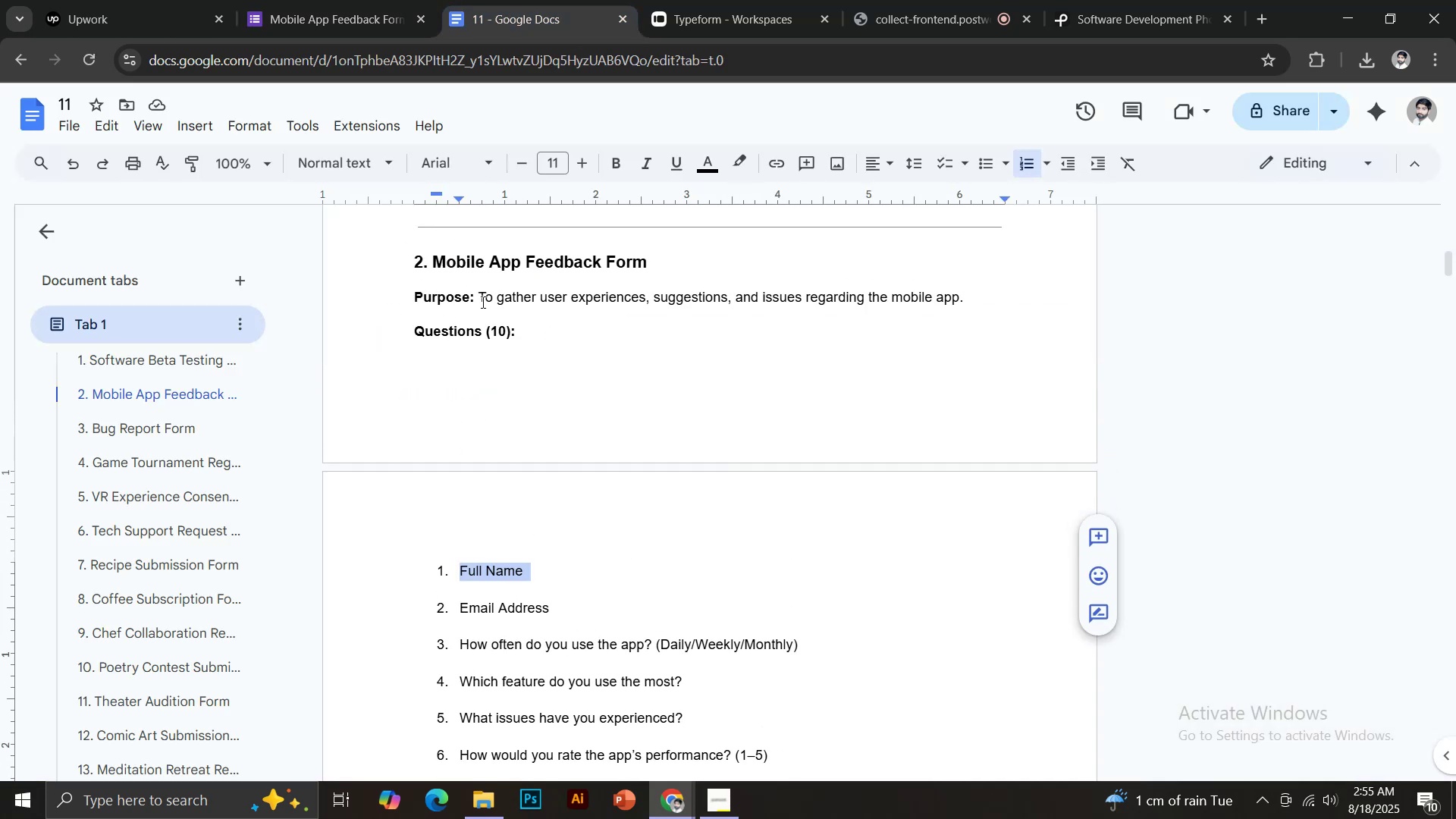 
left_click_drag(start_coordinate=[482, 297], to_coordinate=[970, 310])
 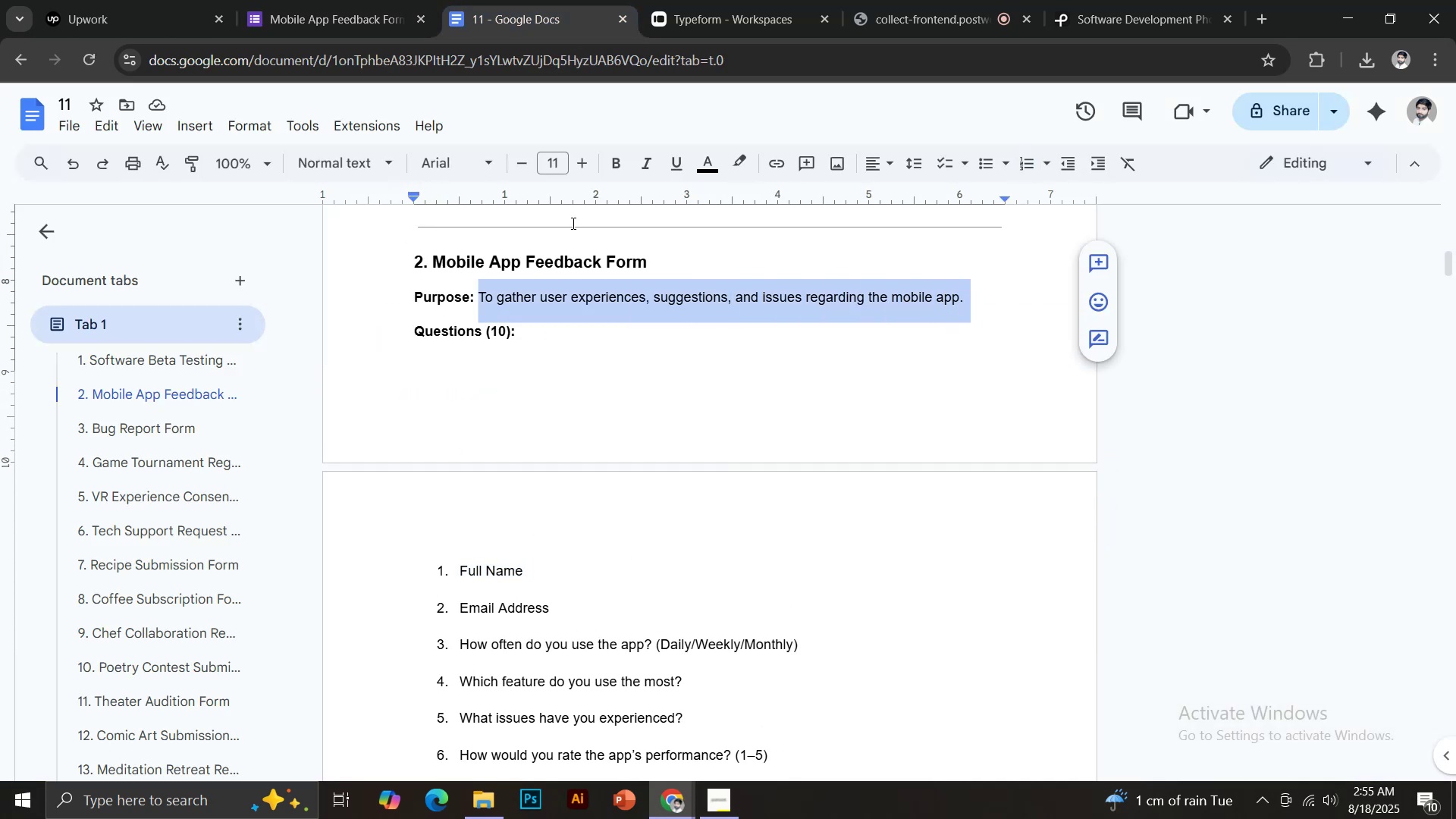 
key(Control+C)
 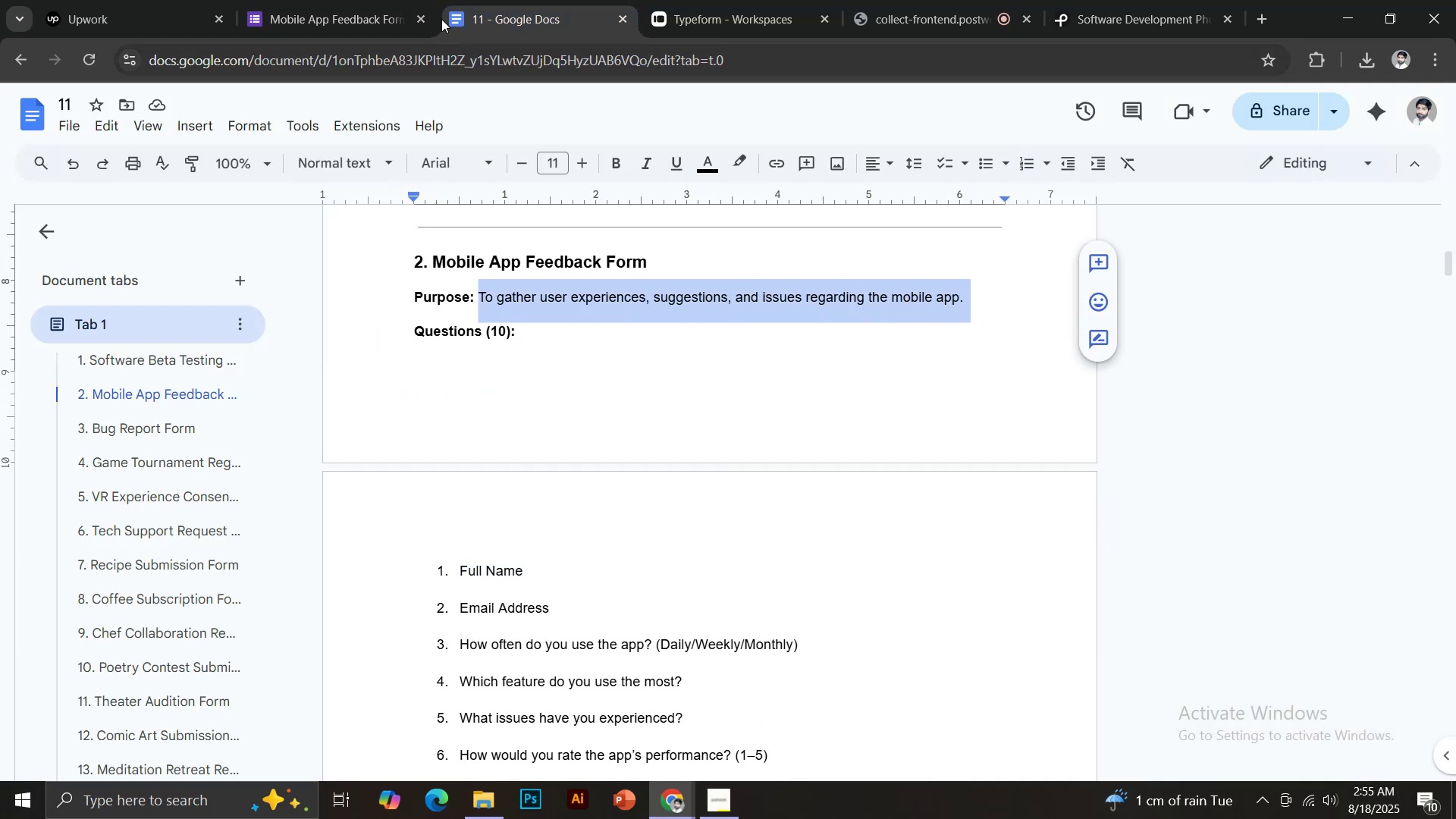 
left_click([377, 0])
 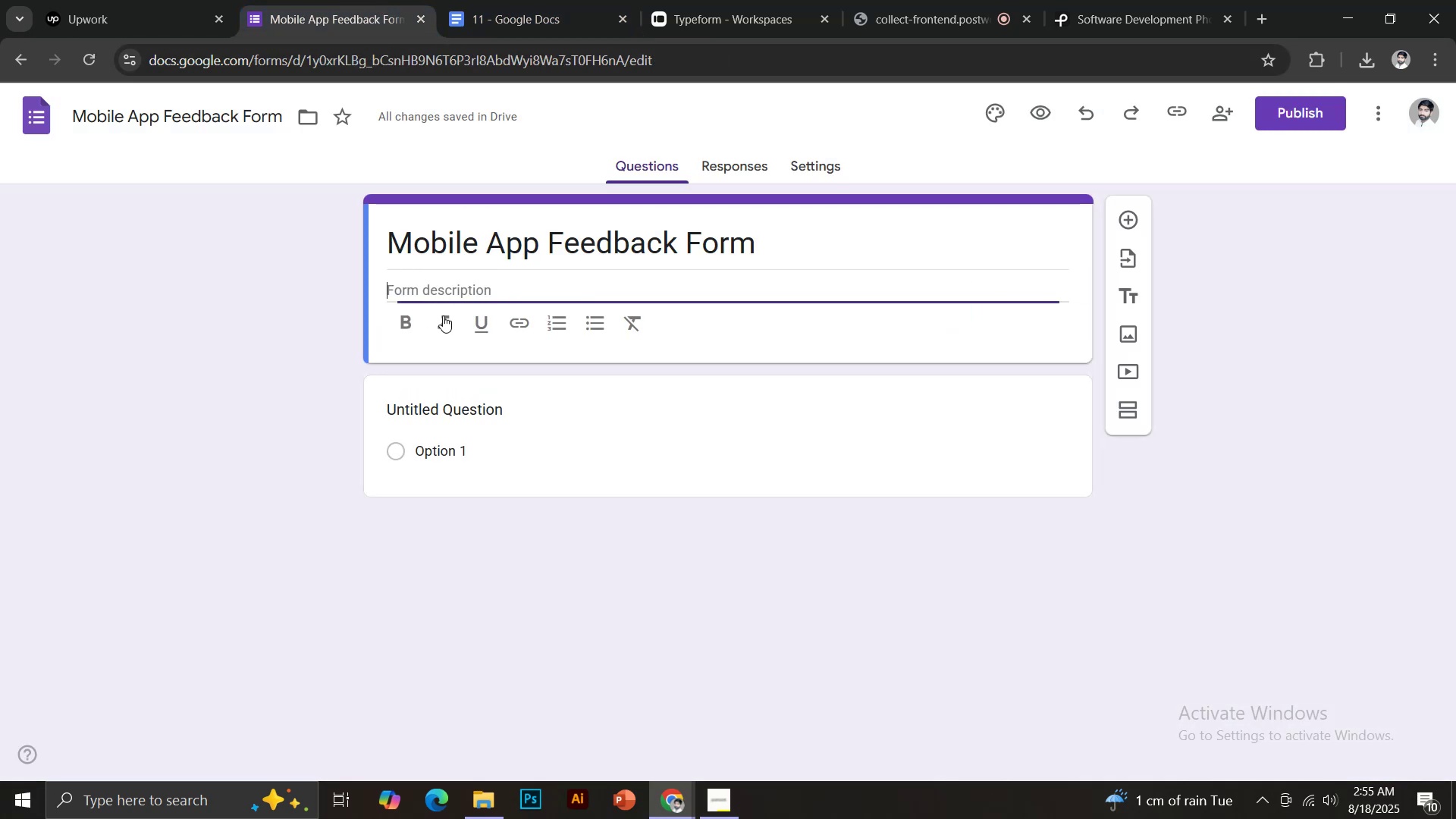 
key(Control+Shift+V)
 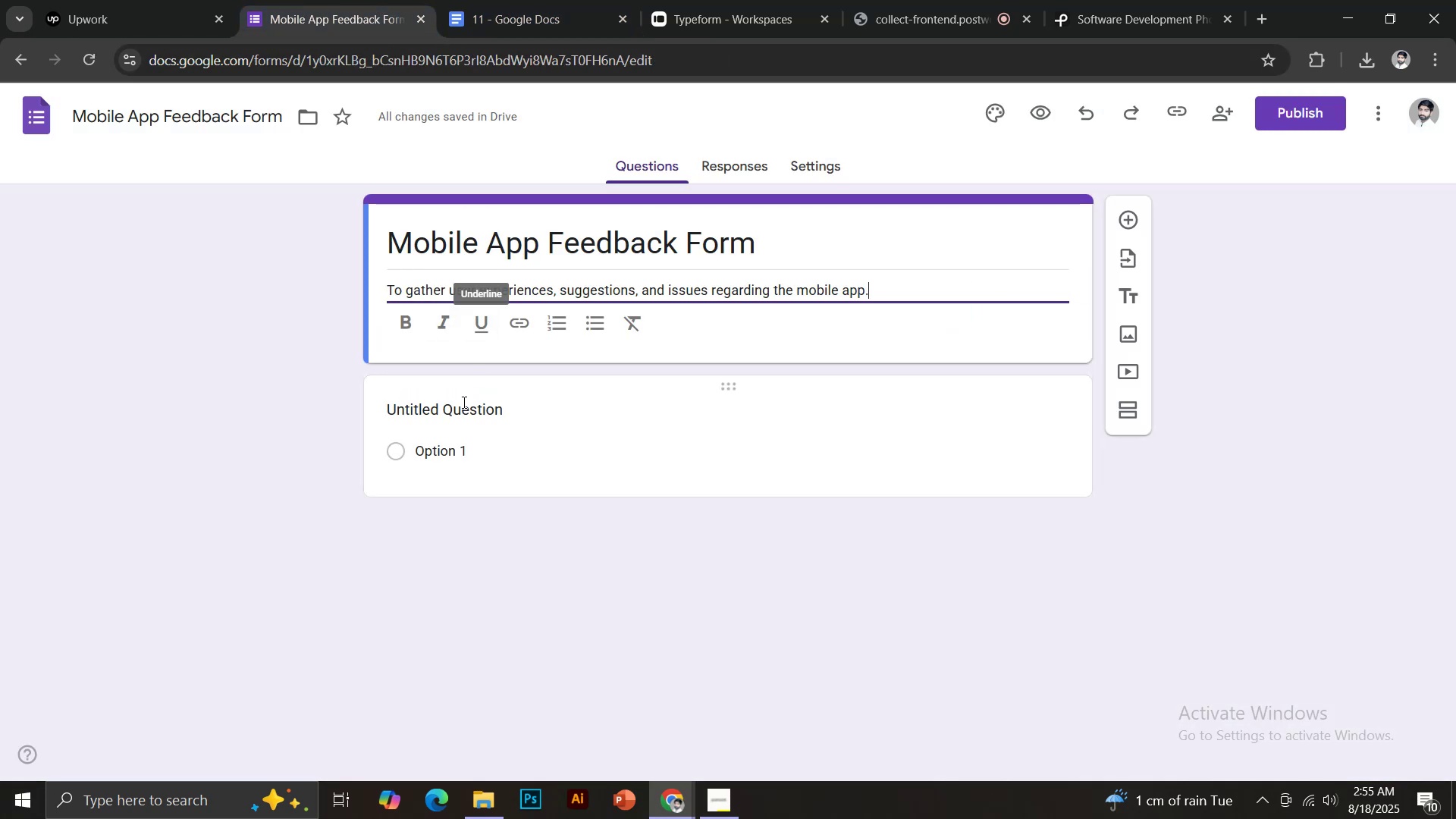 
left_click([462, 407])
 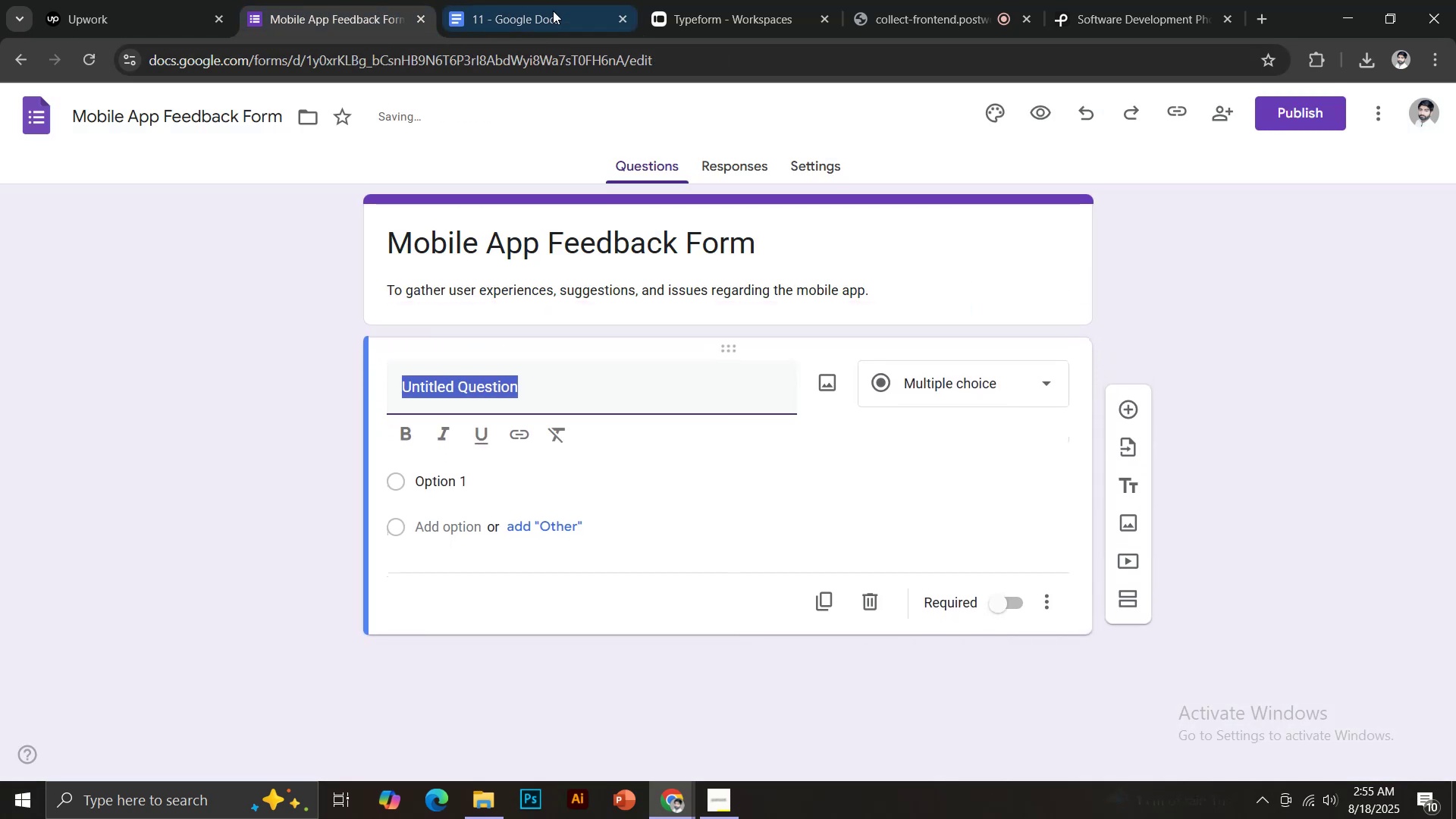 
left_click([544, 0])
 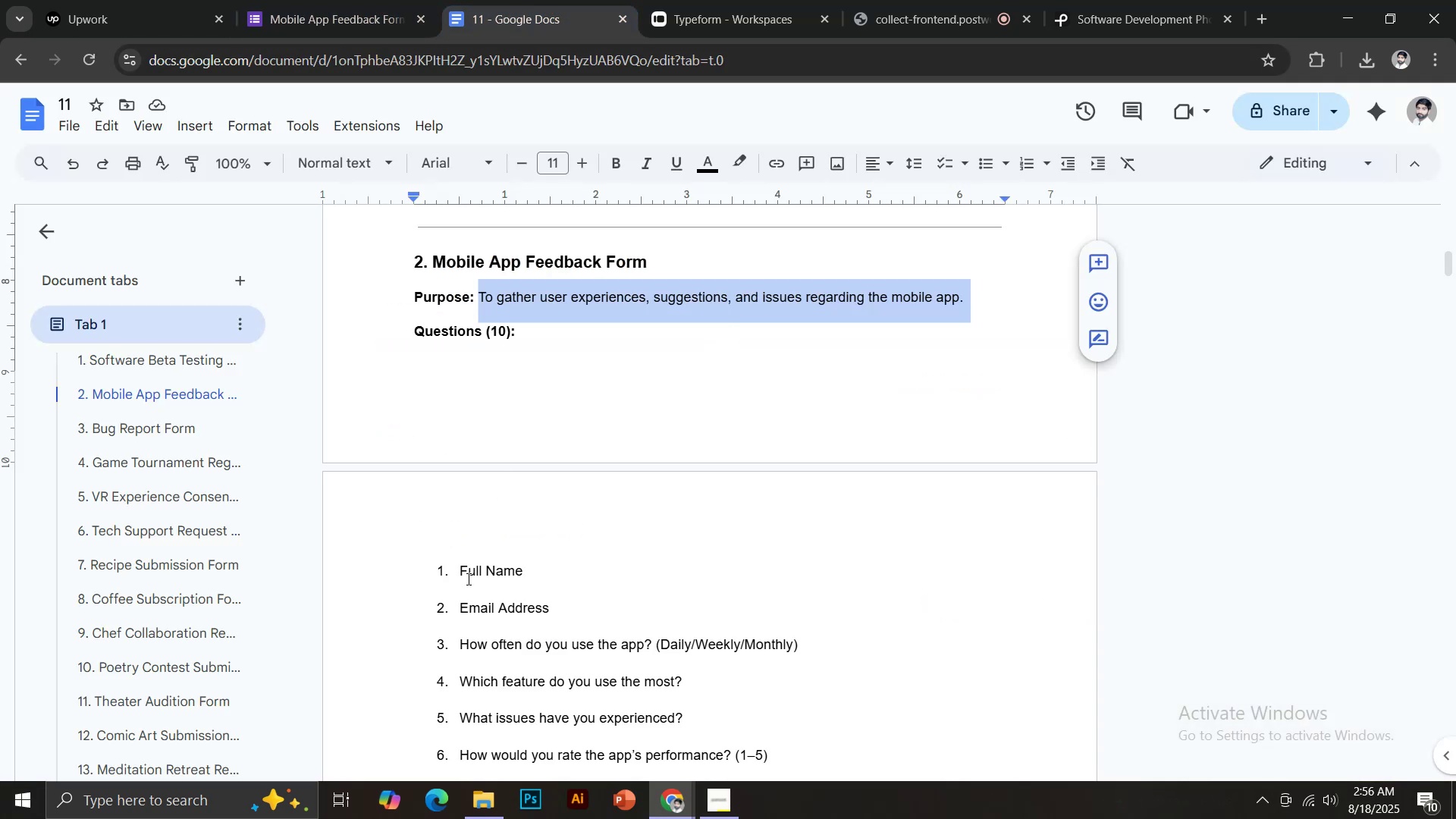 
left_click_drag(start_coordinate=[461, 573], to_coordinate=[531, 573])
 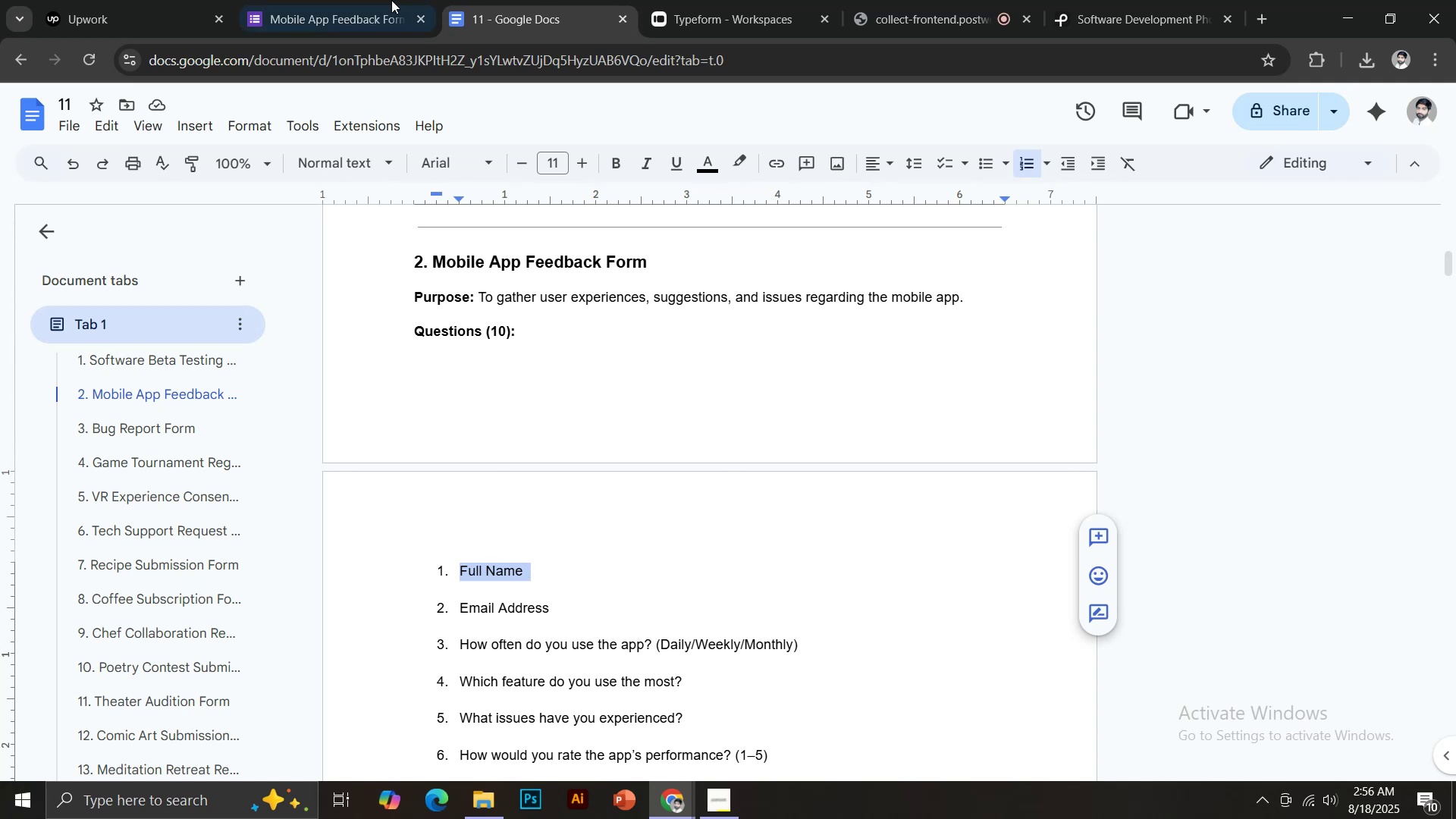 
key(Control+ControlLeft)
 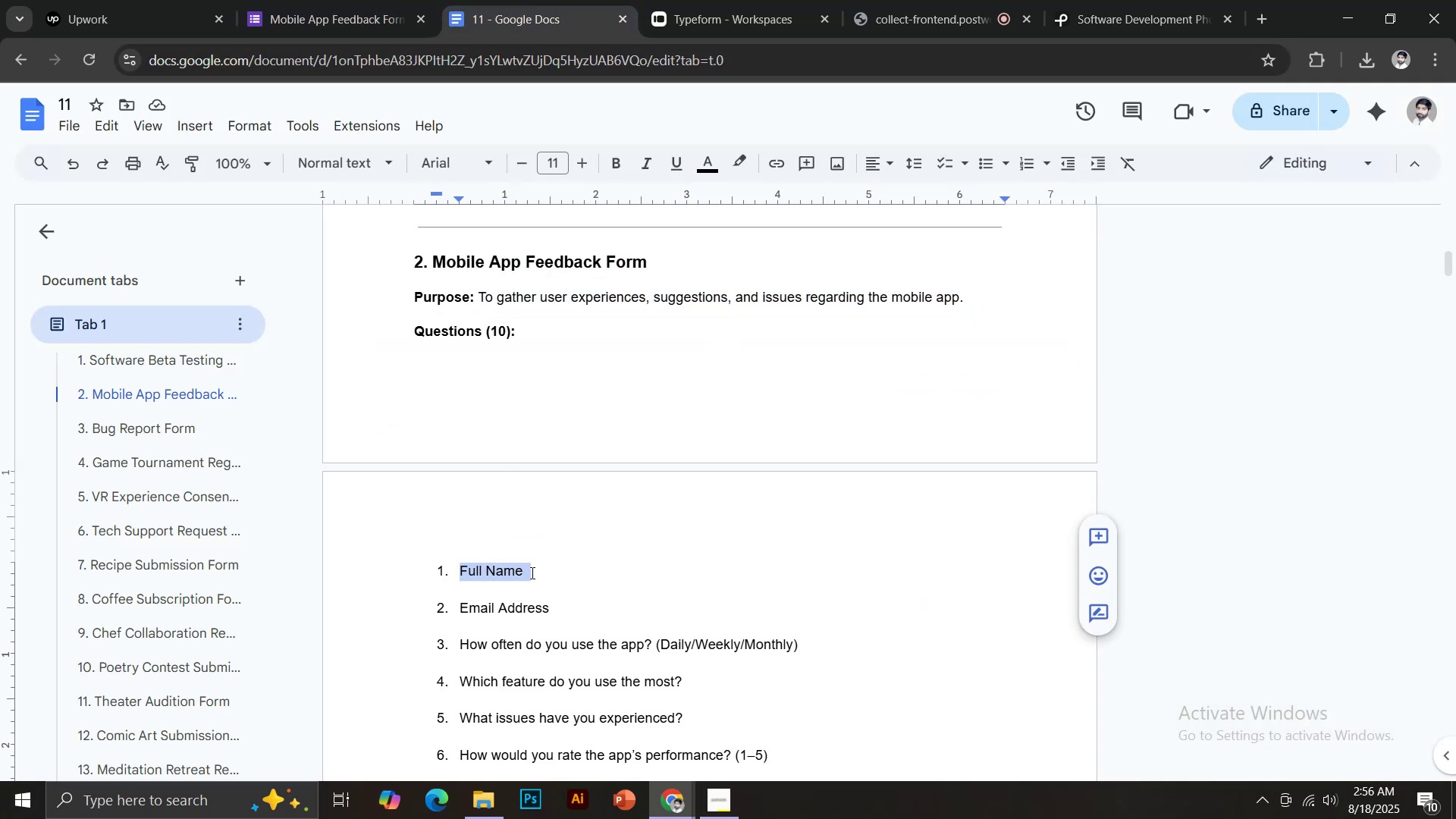 
key(Control+C)
 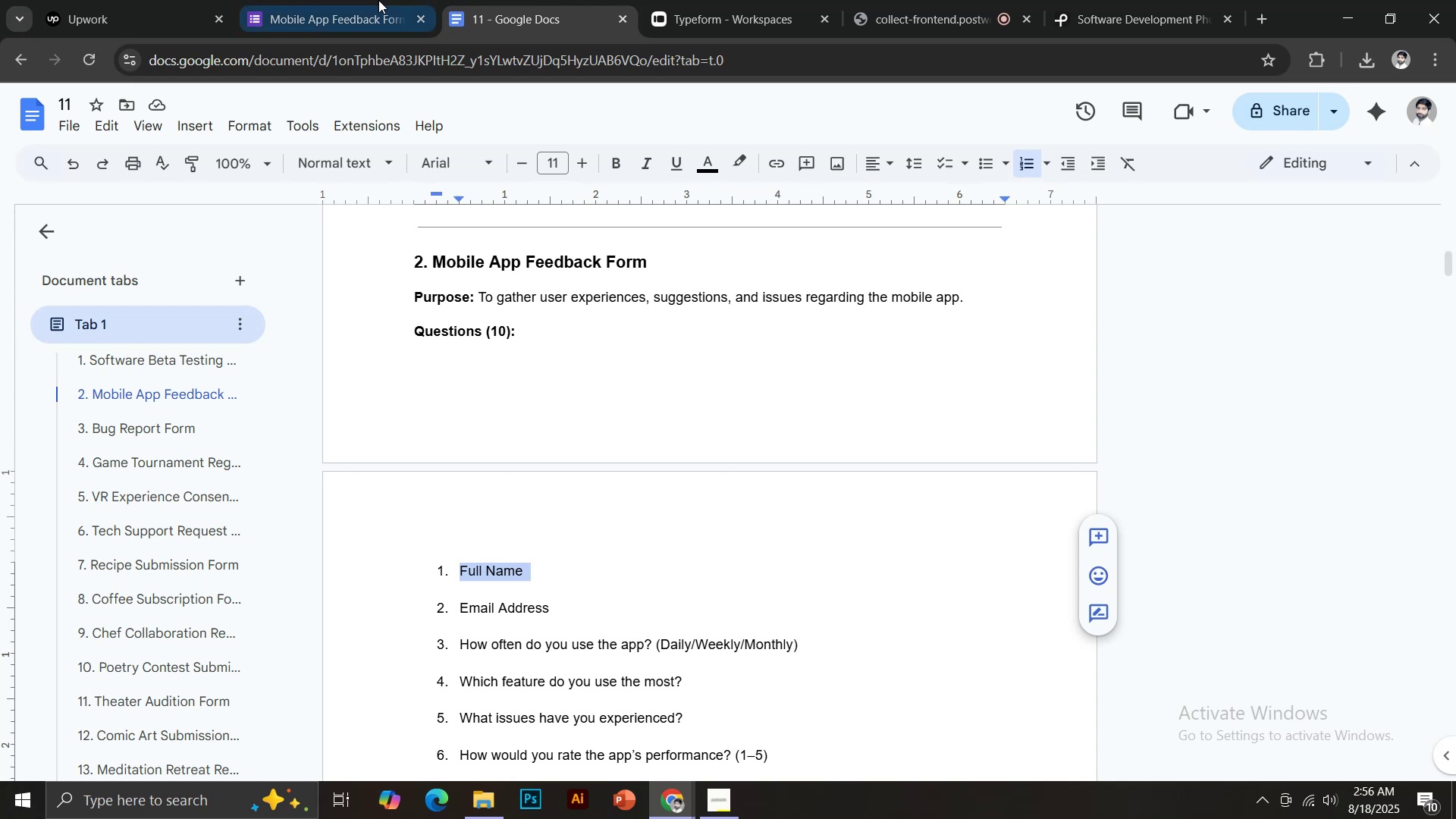 
key(Control+V)
 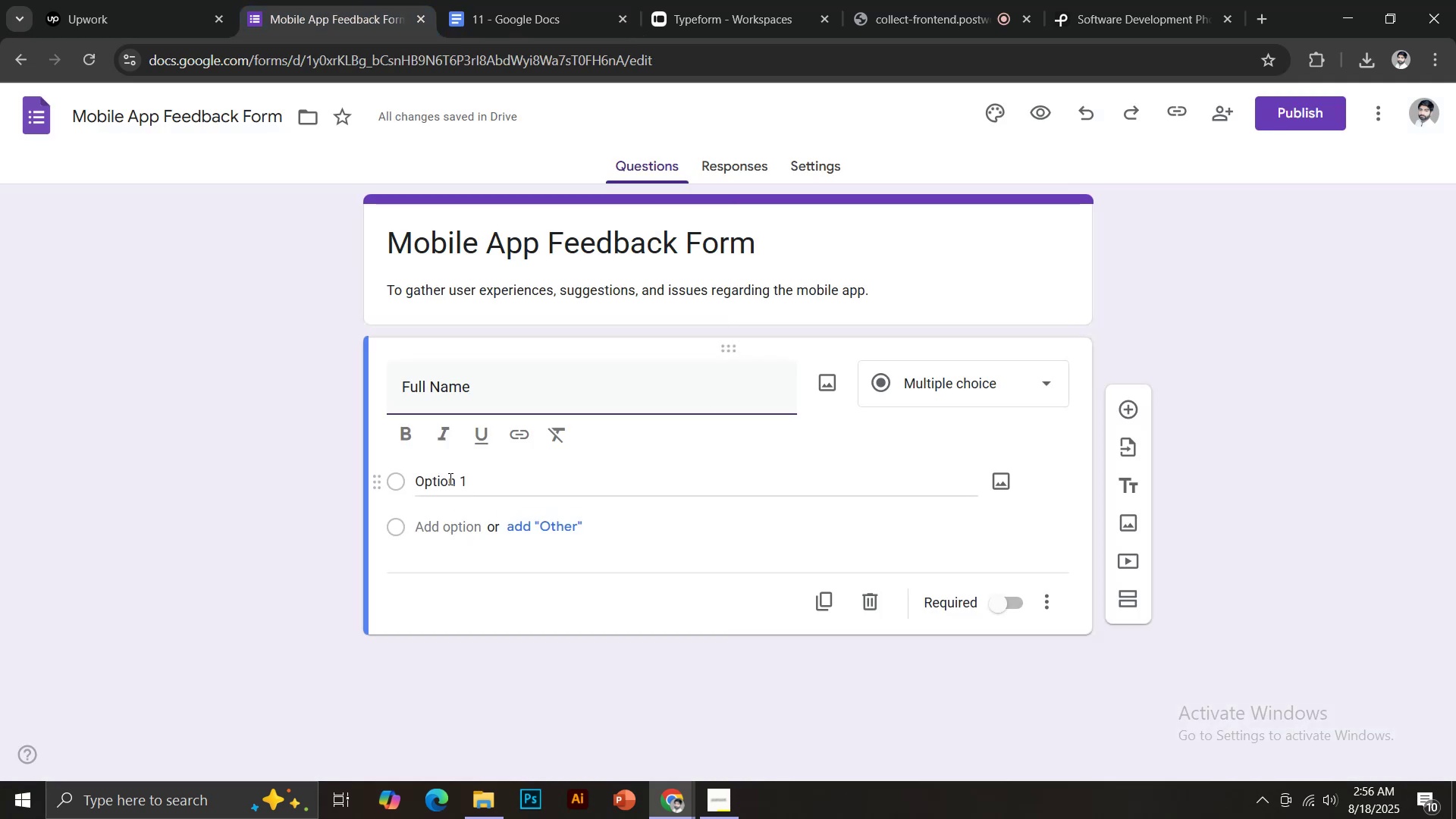 
left_click([450, 474])
 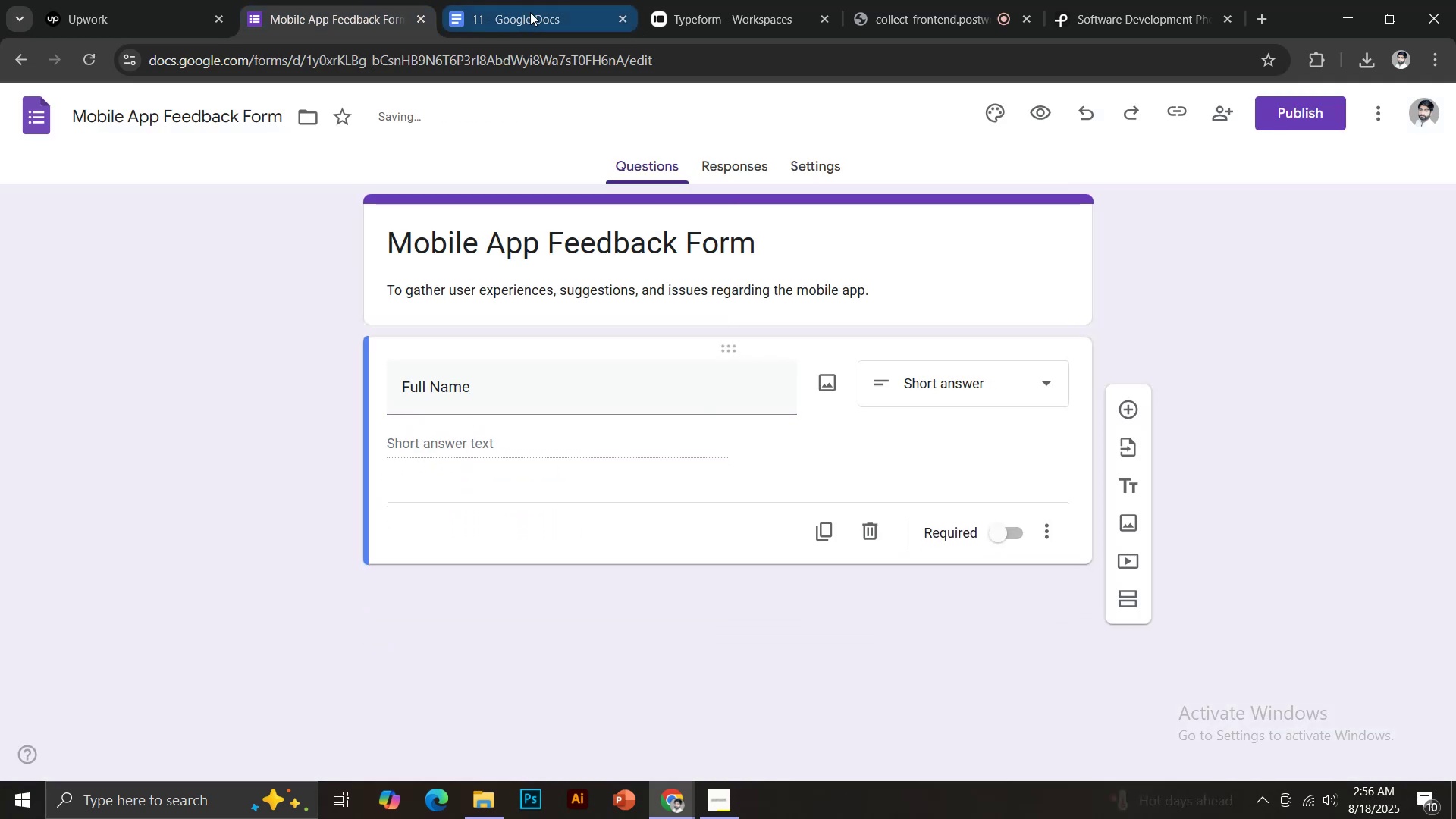 
left_click([519, 0])
 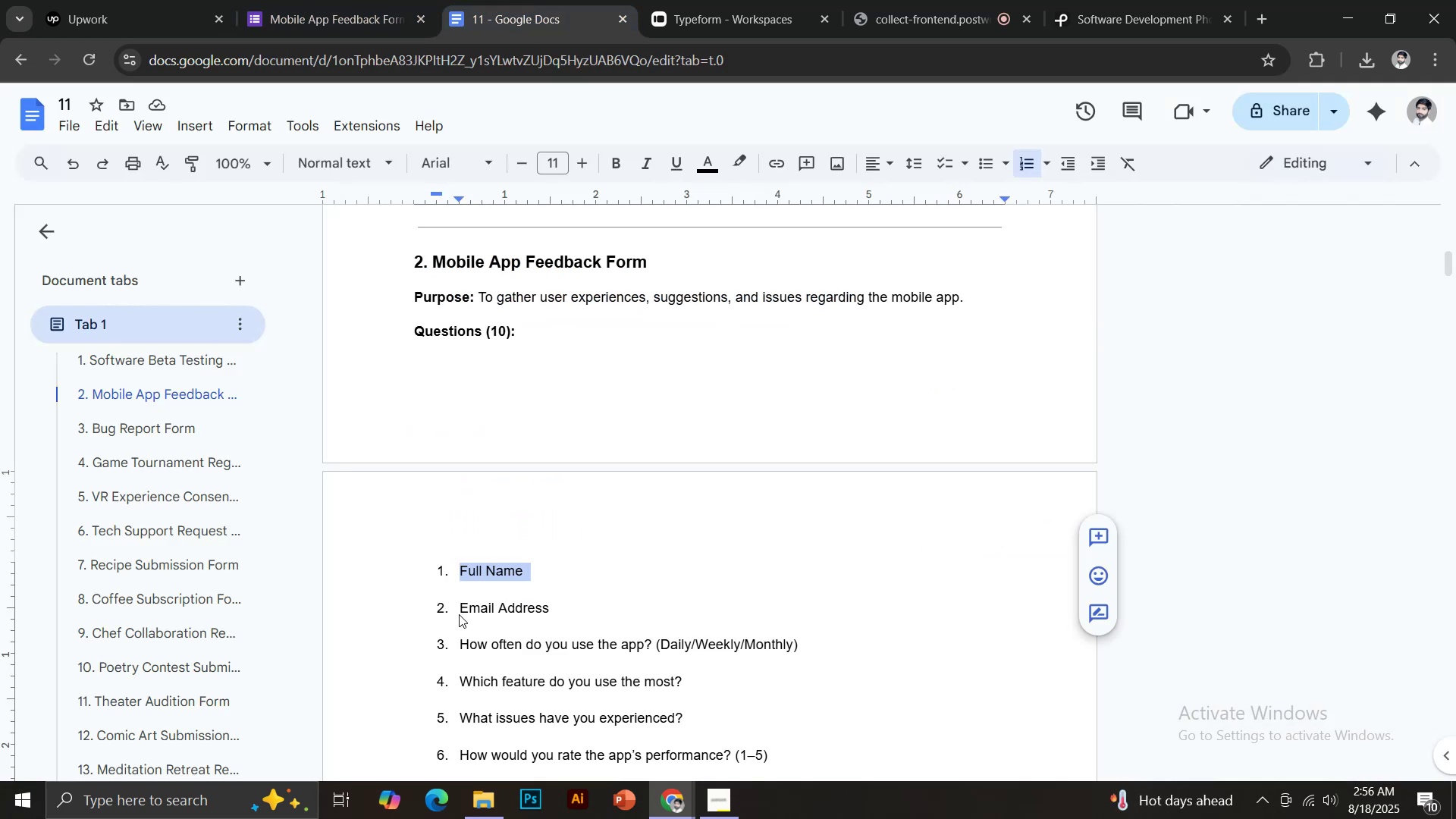 
left_click_drag(start_coordinate=[459, 614], to_coordinate=[551, 616])
 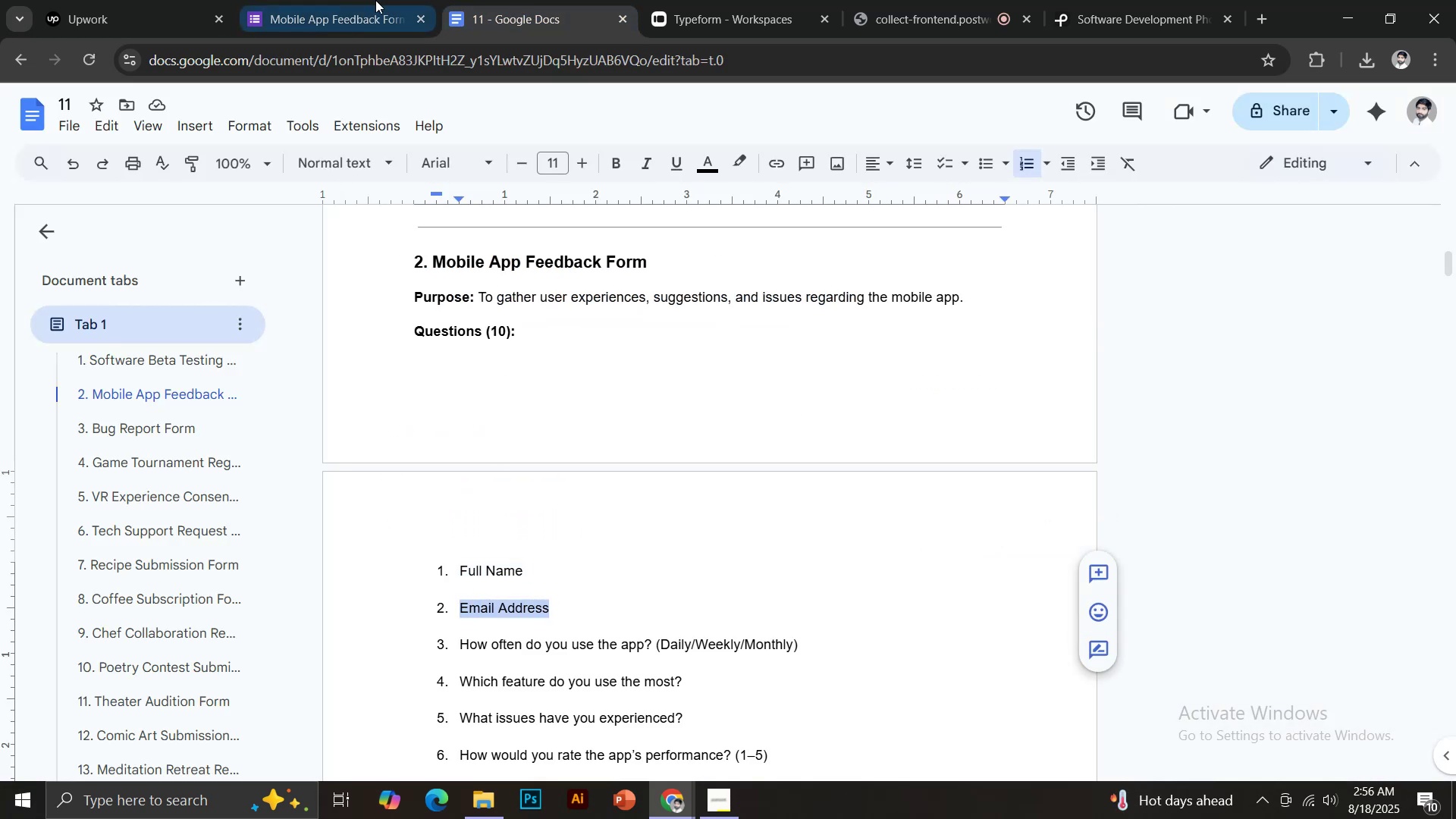 
key(Control+C)
 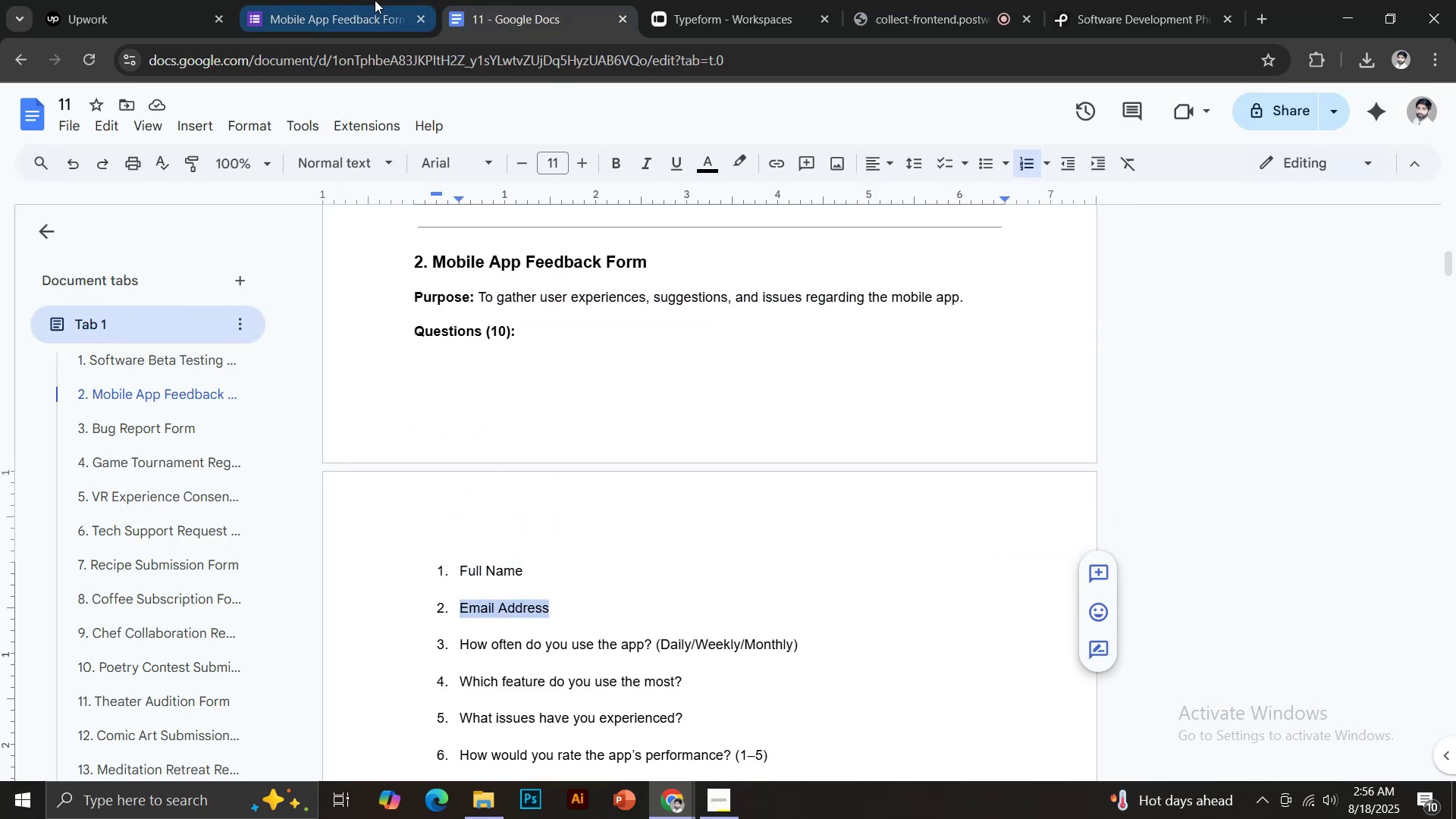 
left_click([374, 0])
 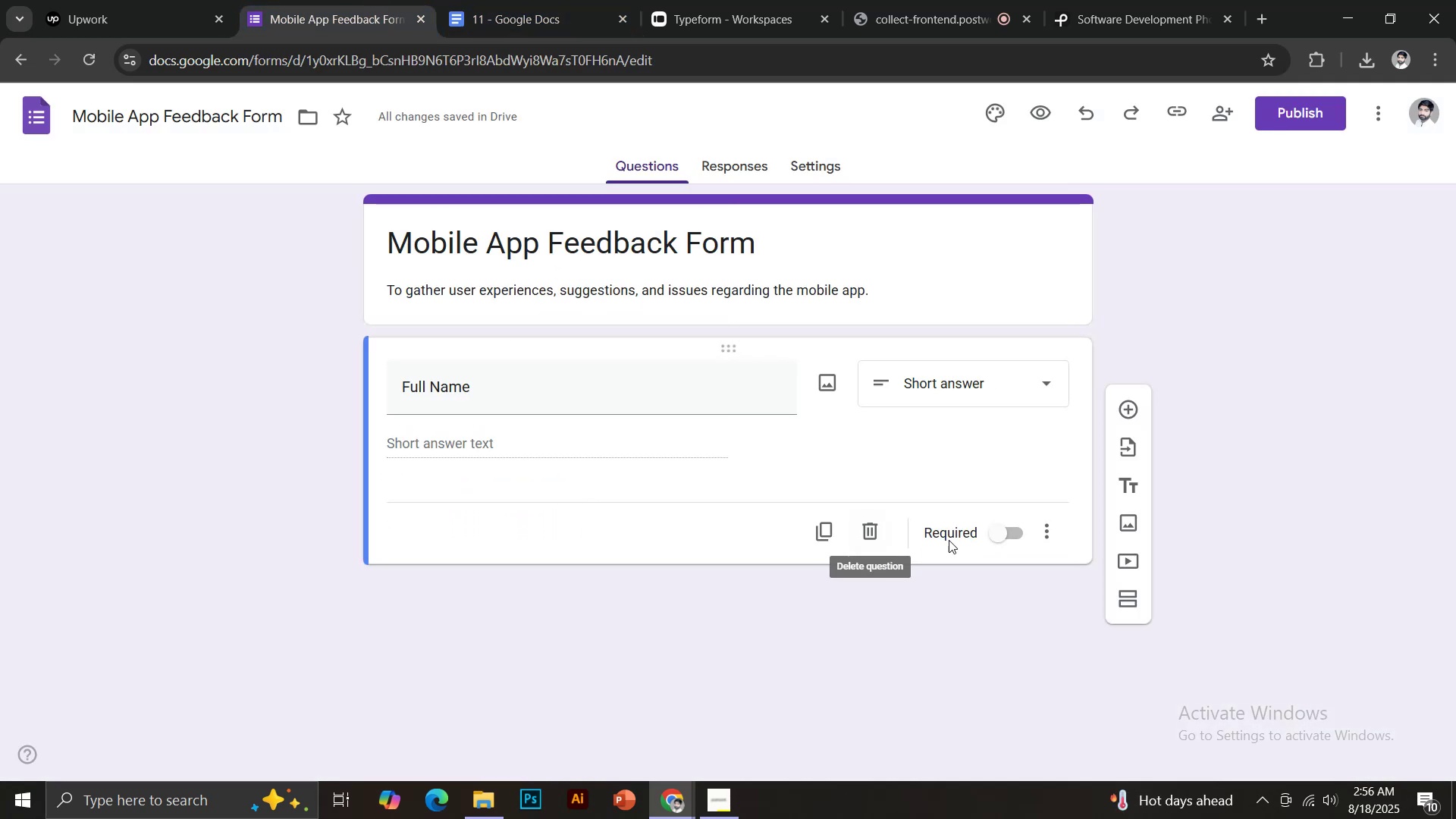 
left_click([995, 530])
 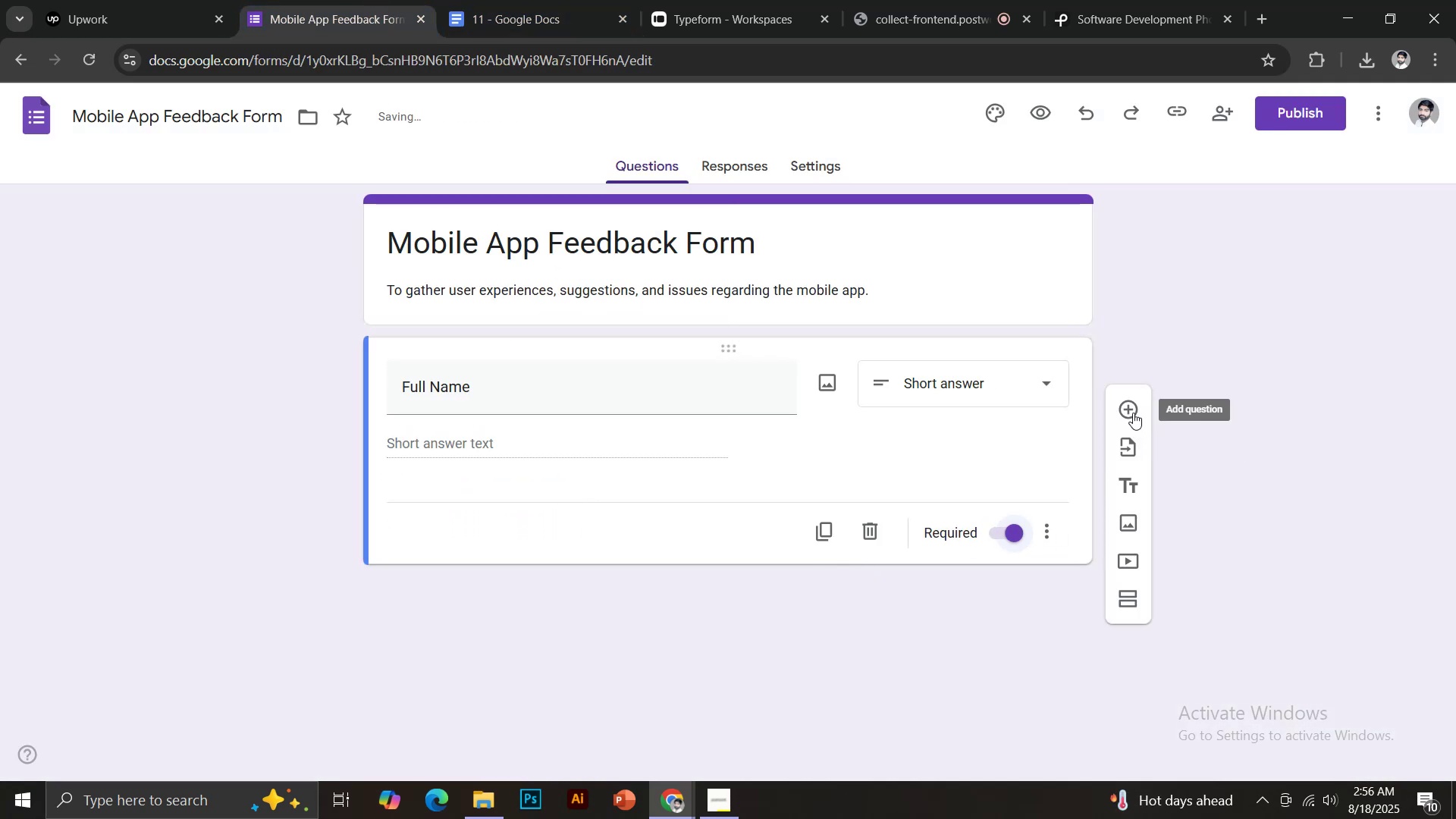 
left_click([1129, 409])
 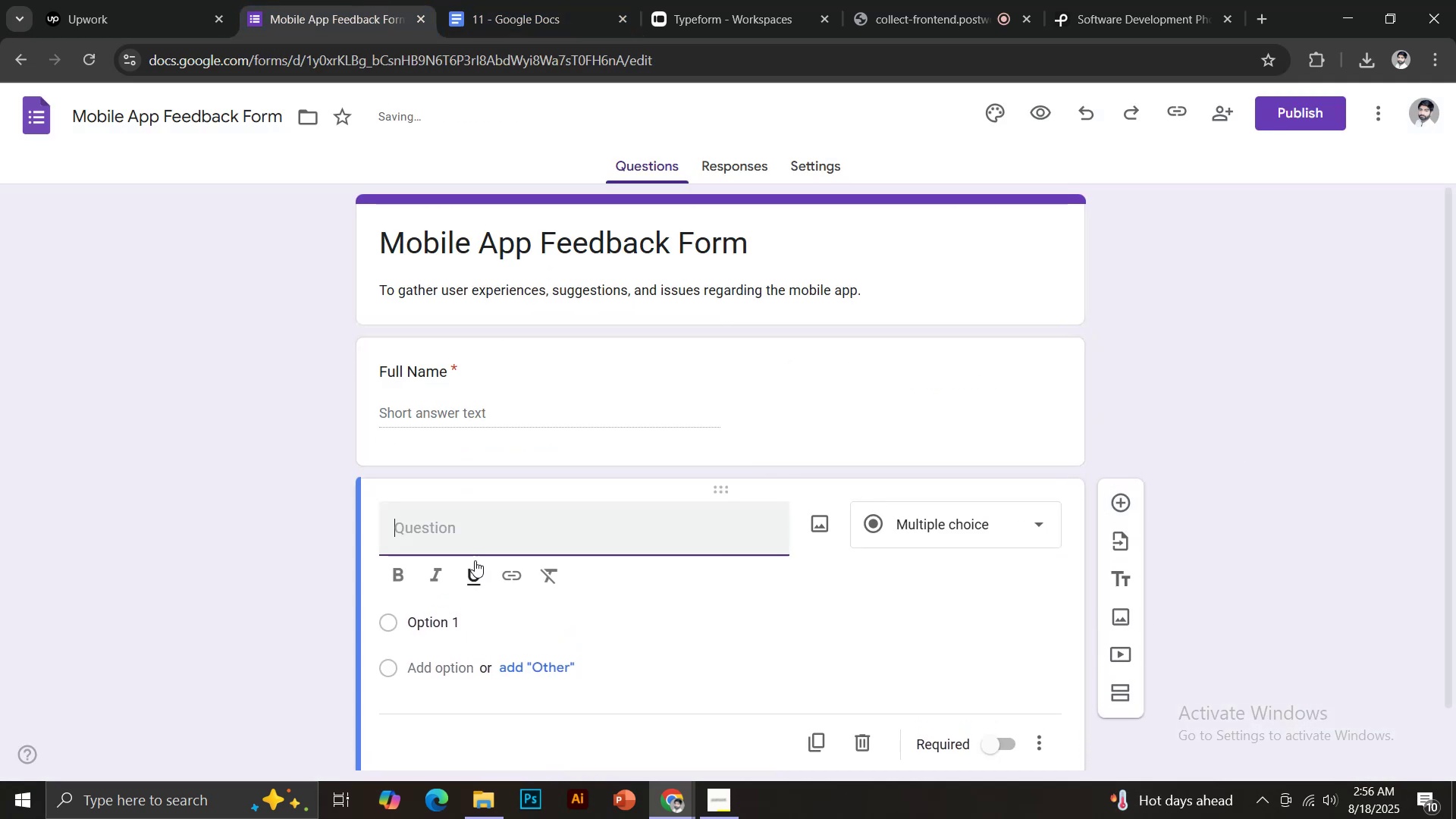 
key(Control+Shift+V)
 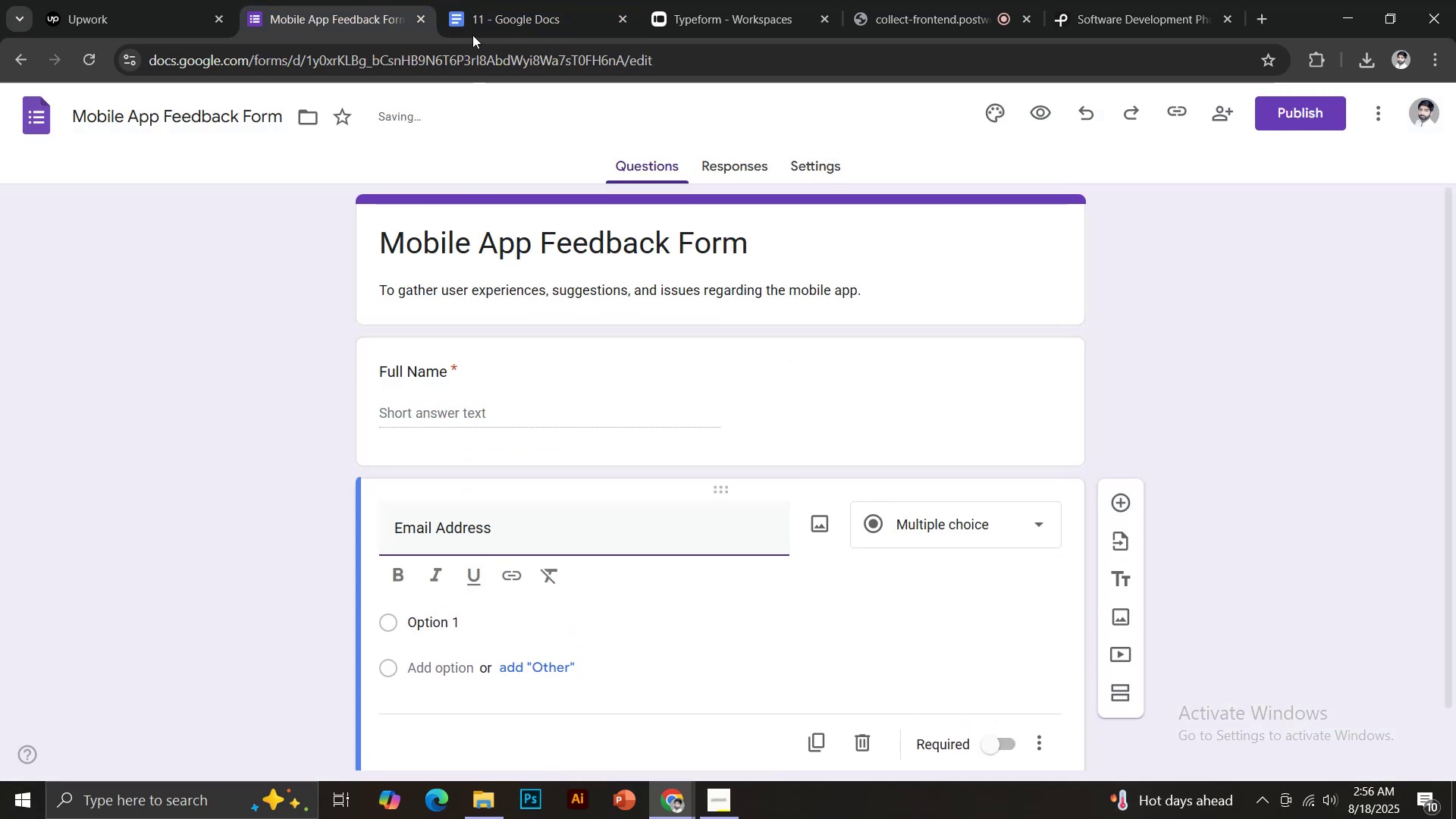 
left_click([491, 0])
 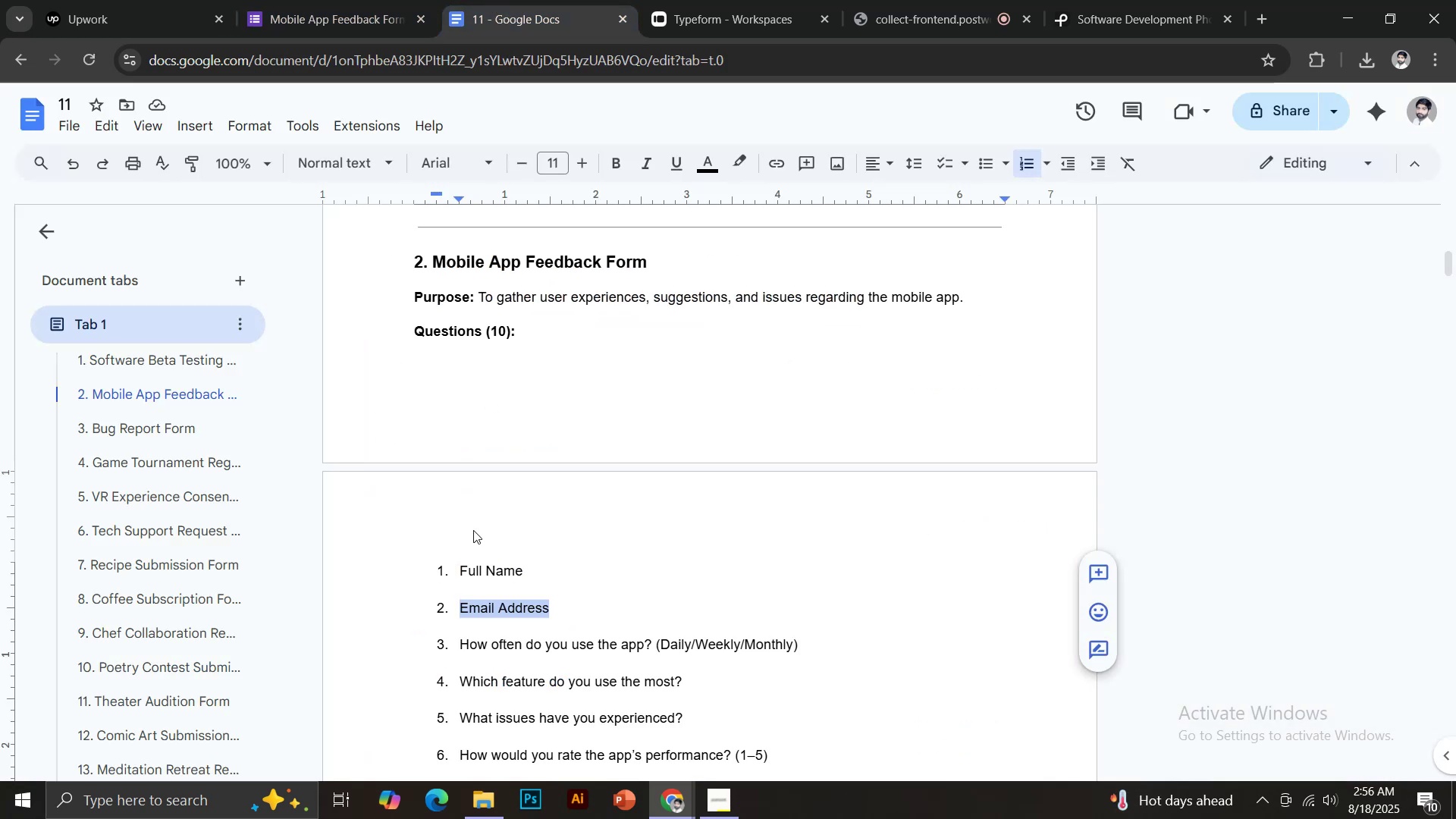 
scroll: coordinate [478, 532], scroll_direction: down, amount: 2.0
 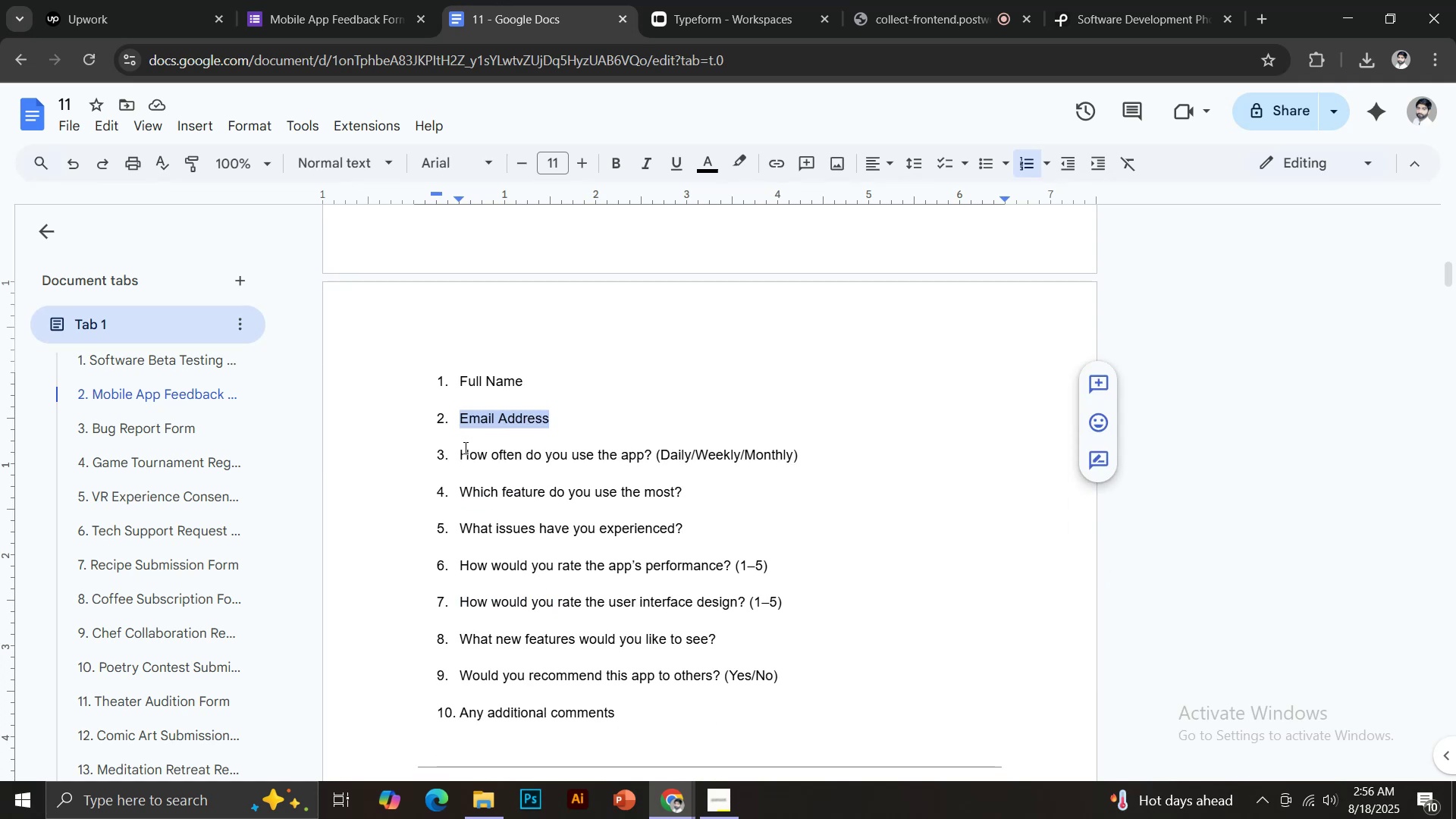 
left_click_drag(start_coordinate=[461, 450], to_coordinate=[649, 456])
 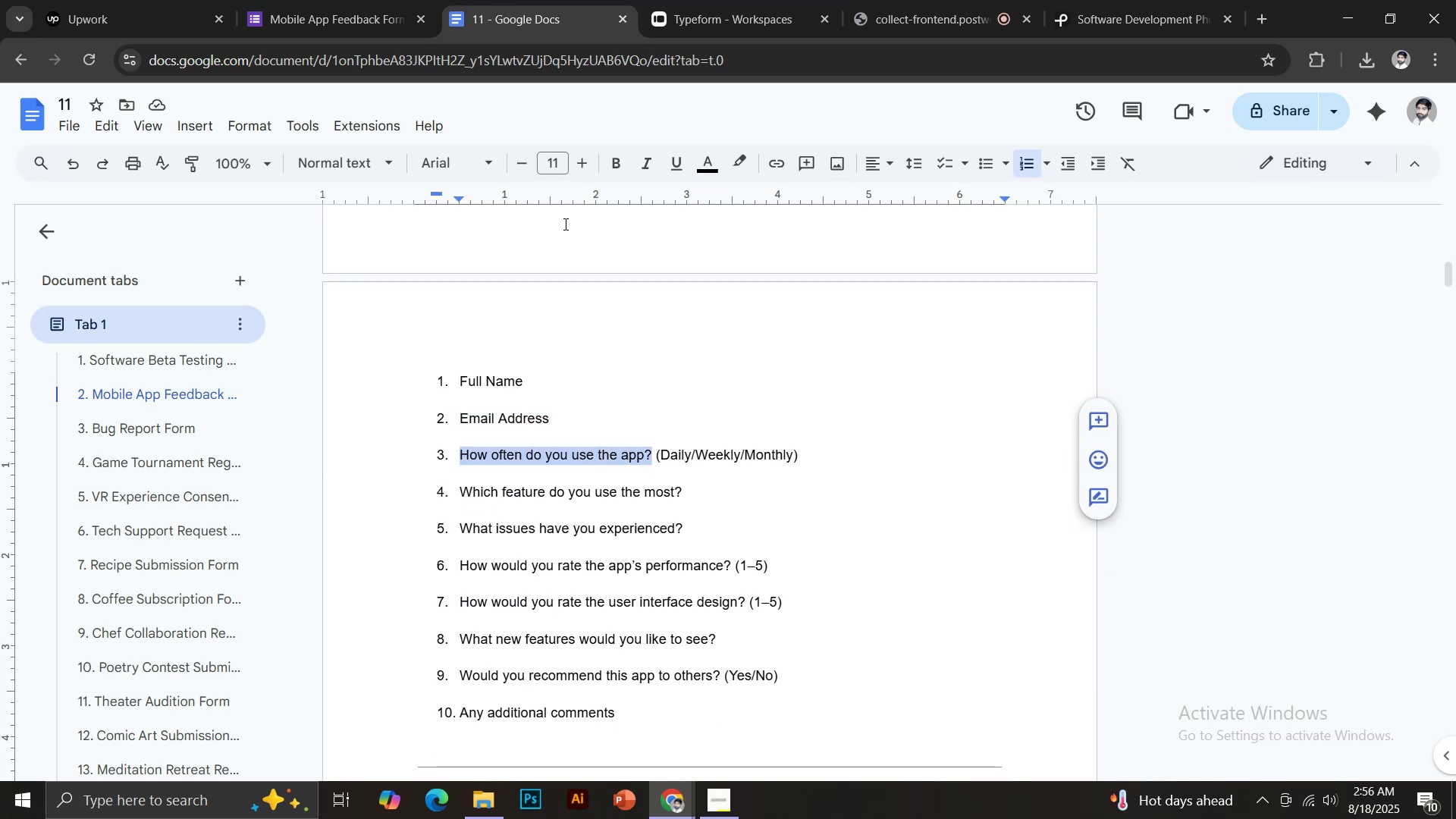 
key(Control+C)
 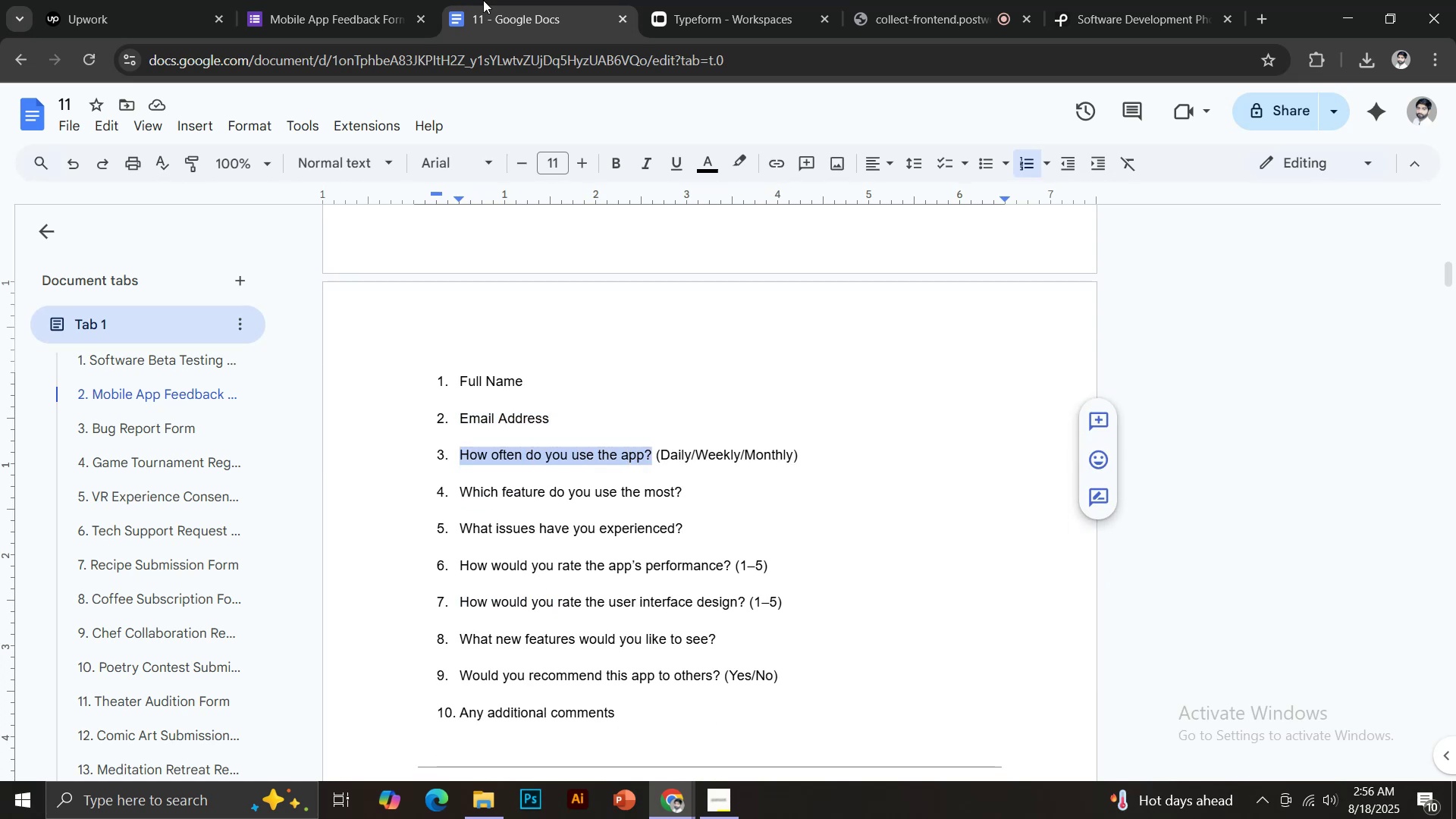 
left_click([376, 0])
 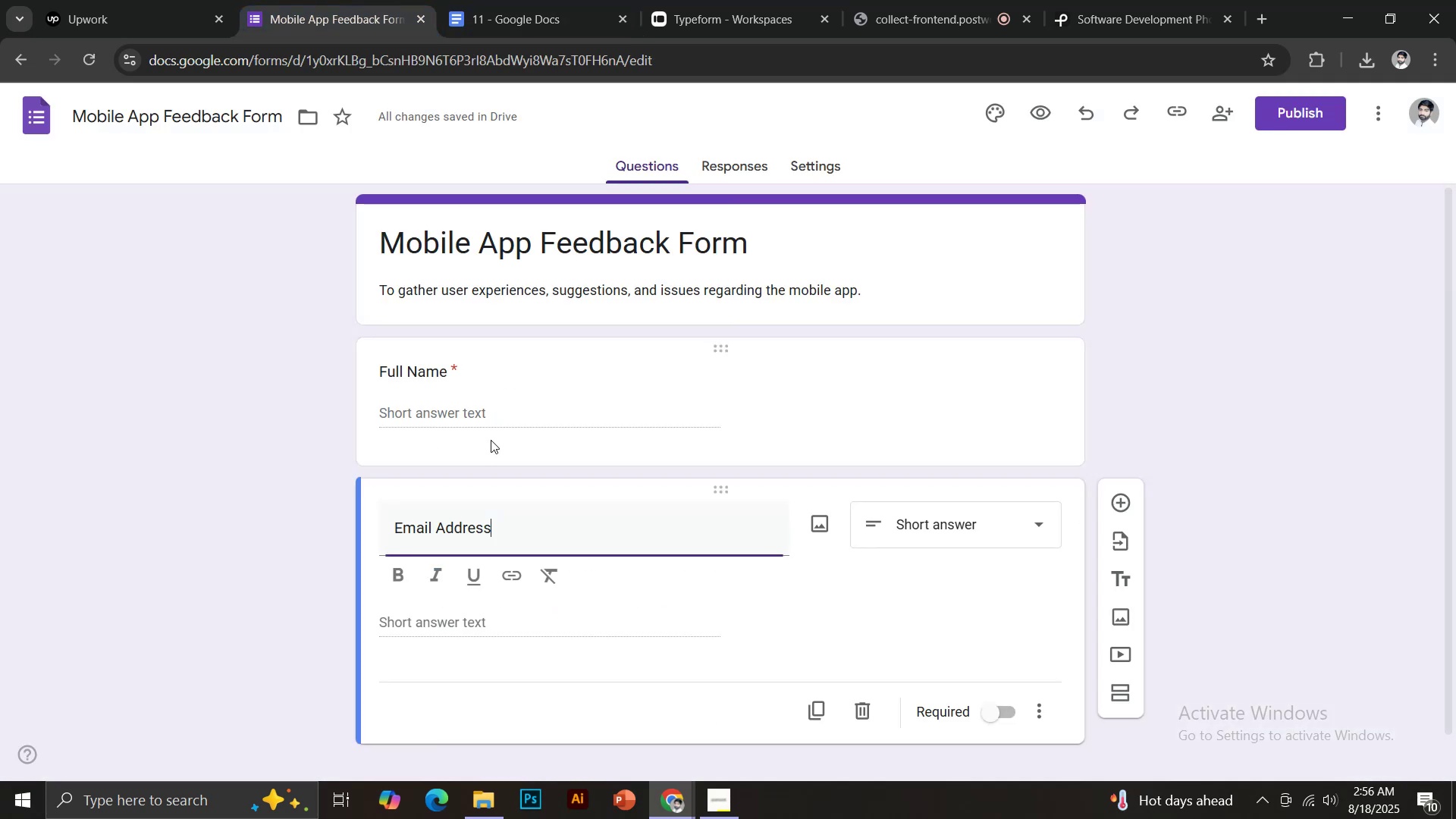 
key(Control+V)
 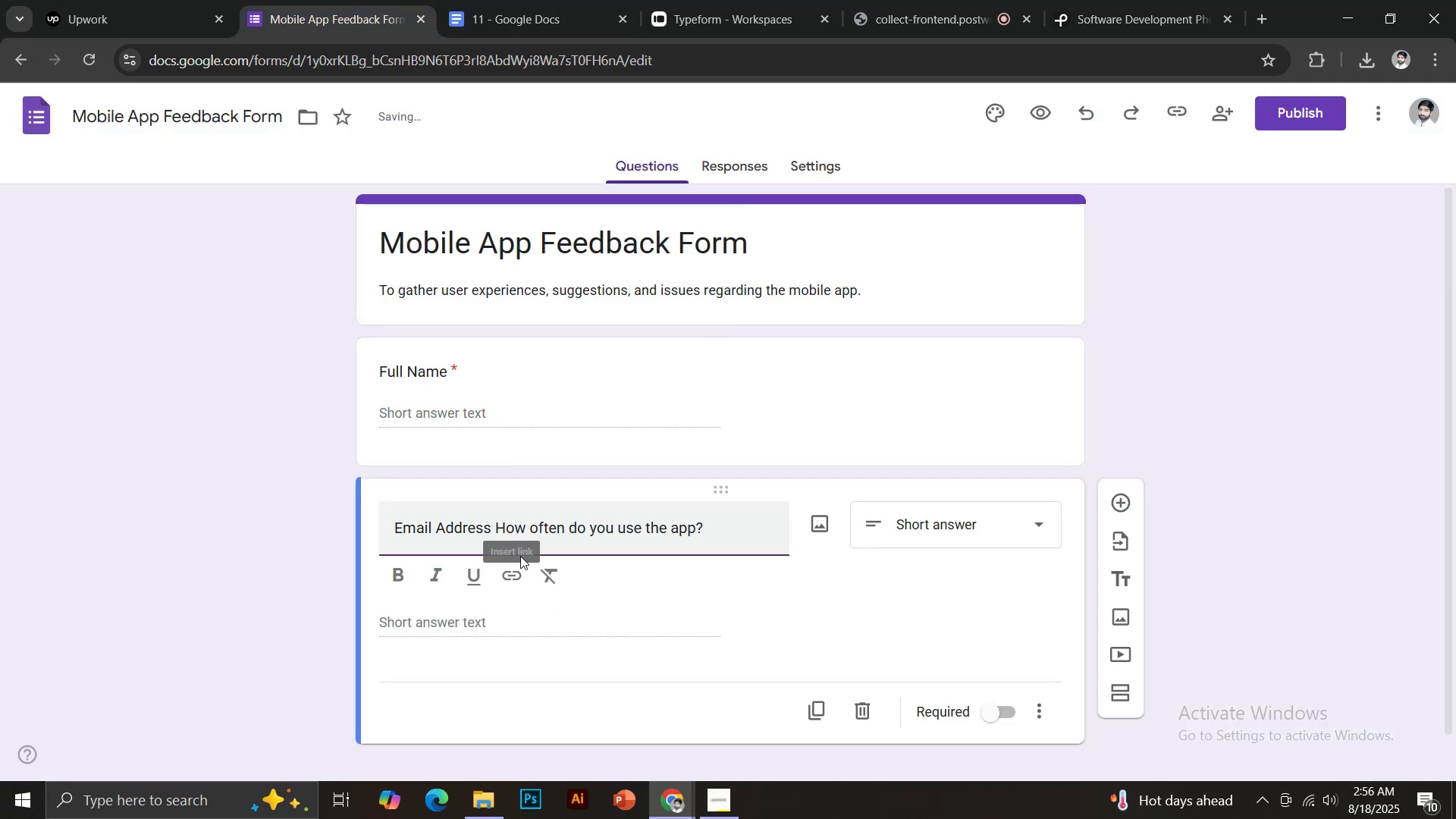 
key(Control+Z)
 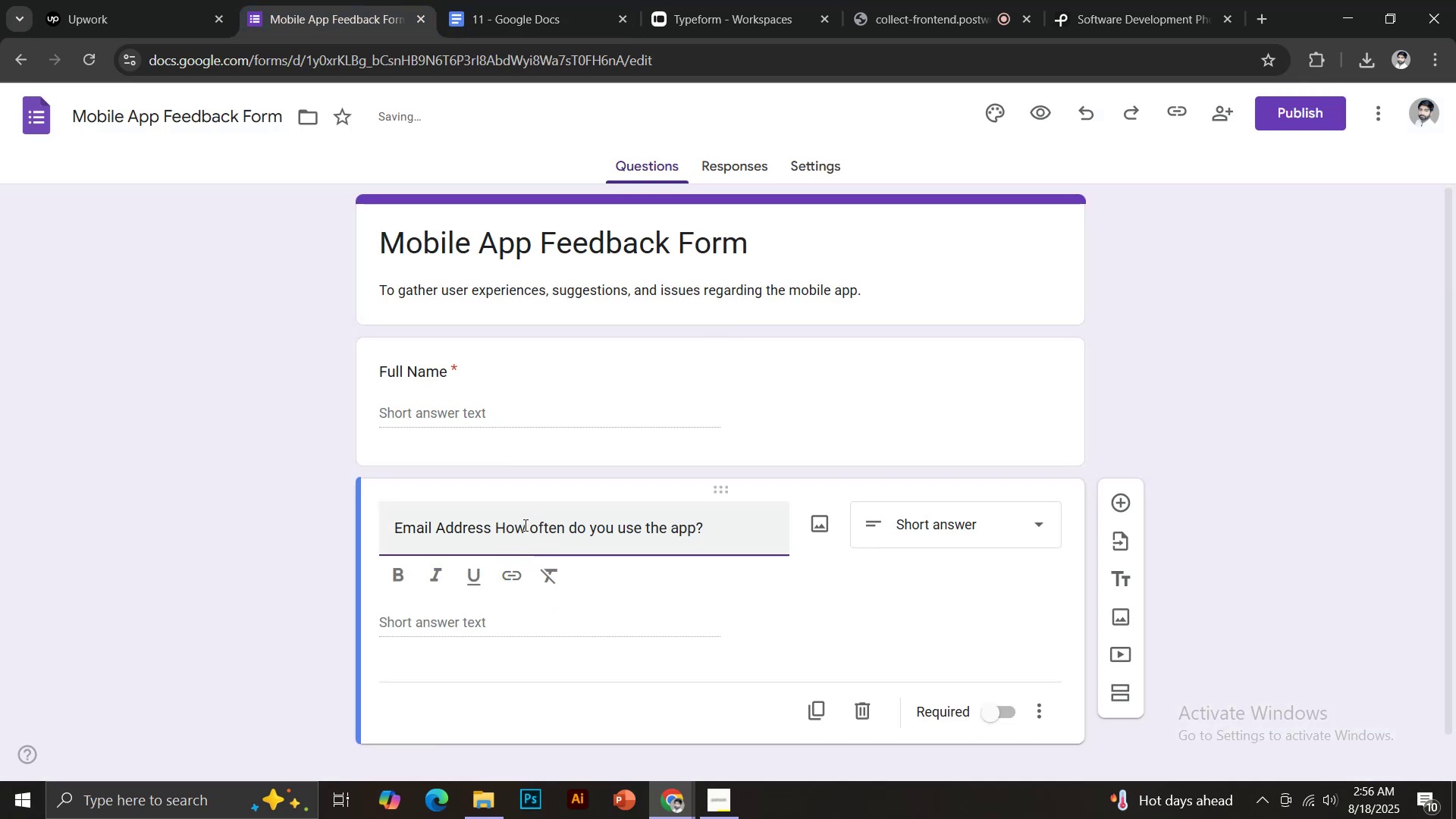 
left_click_drag(start_coordinate=[497, 529], to_coordinate=[709, 519])
 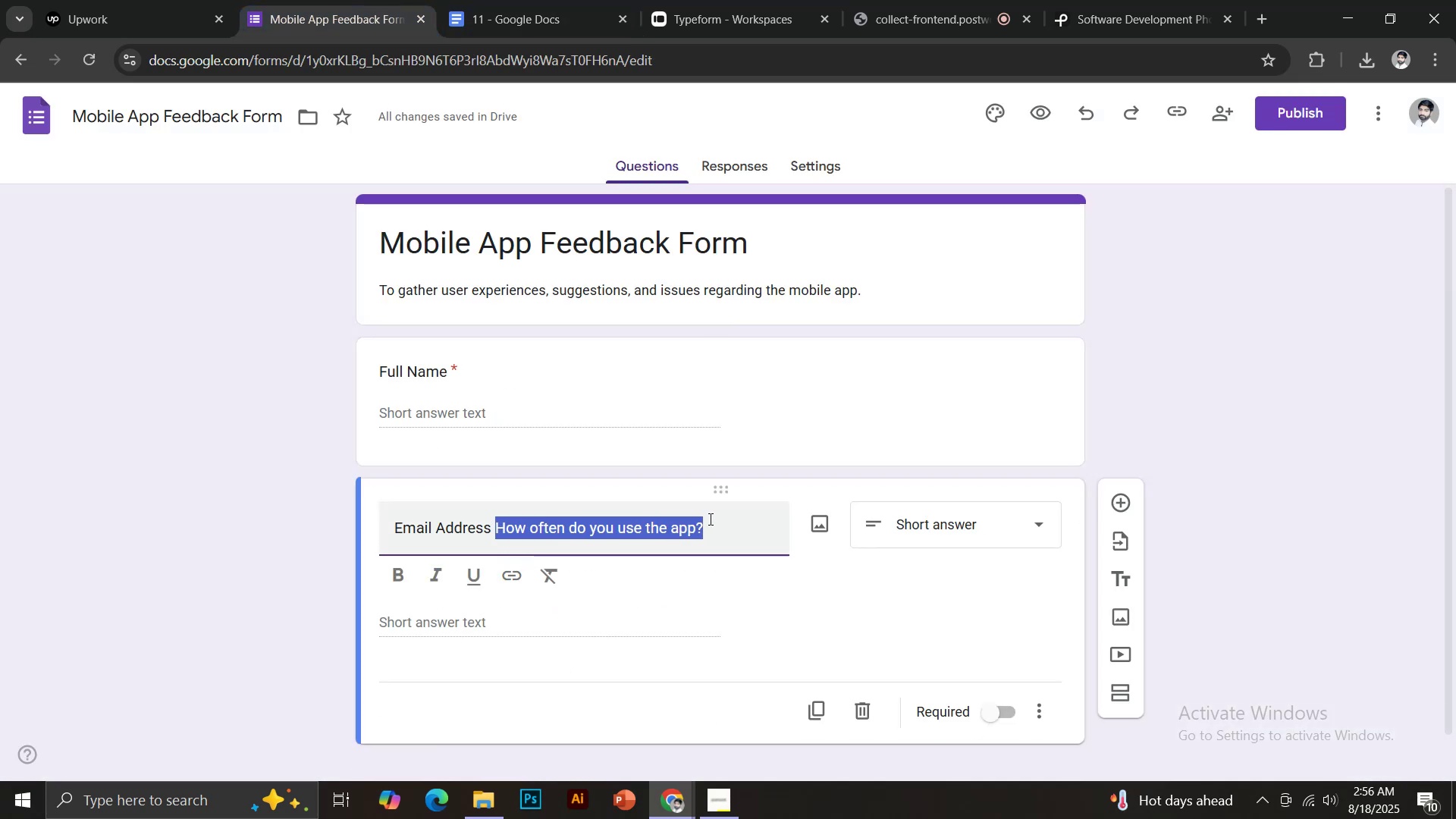 
key(Backspace)
 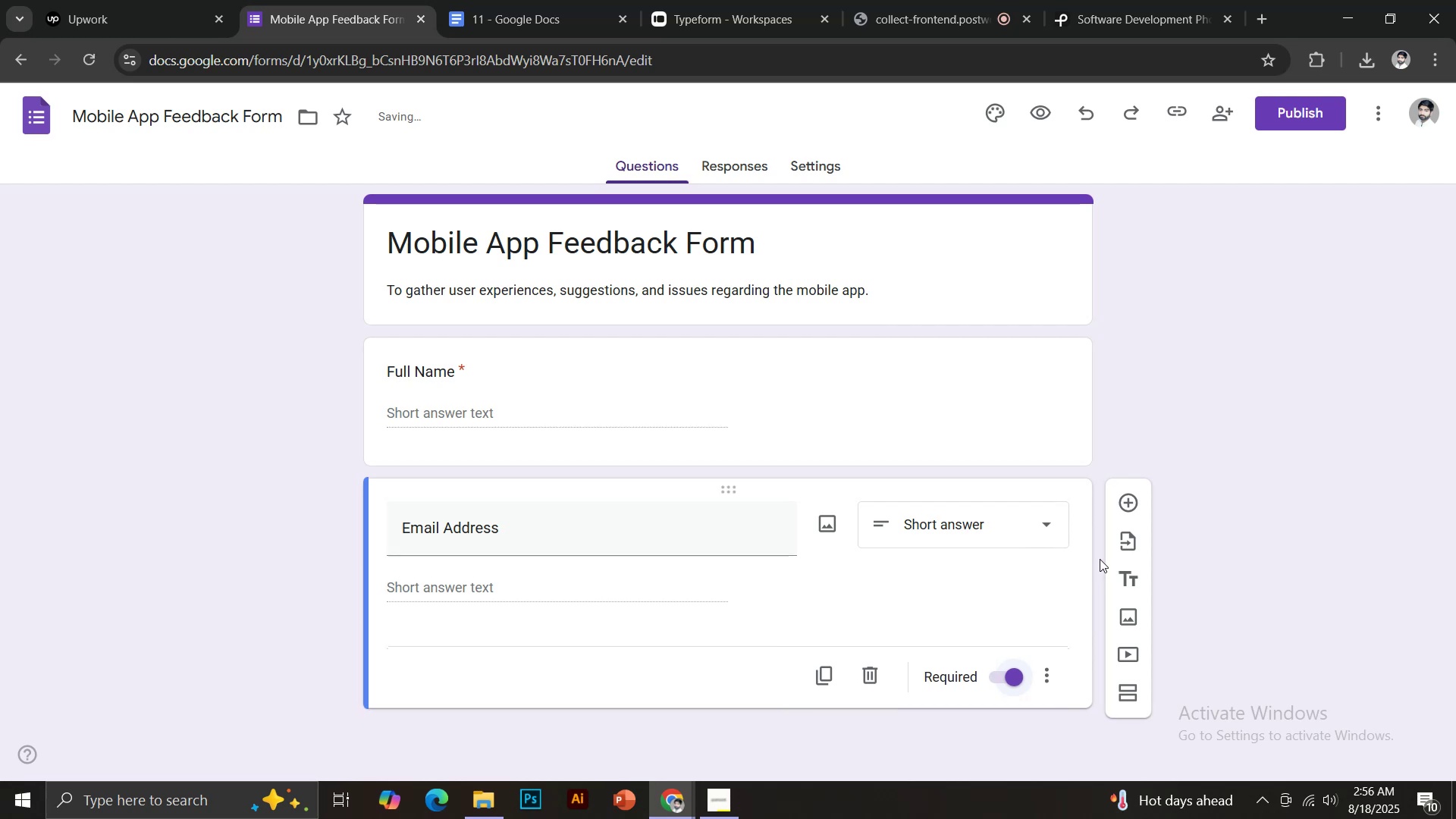 
left_click([1127, 507])
 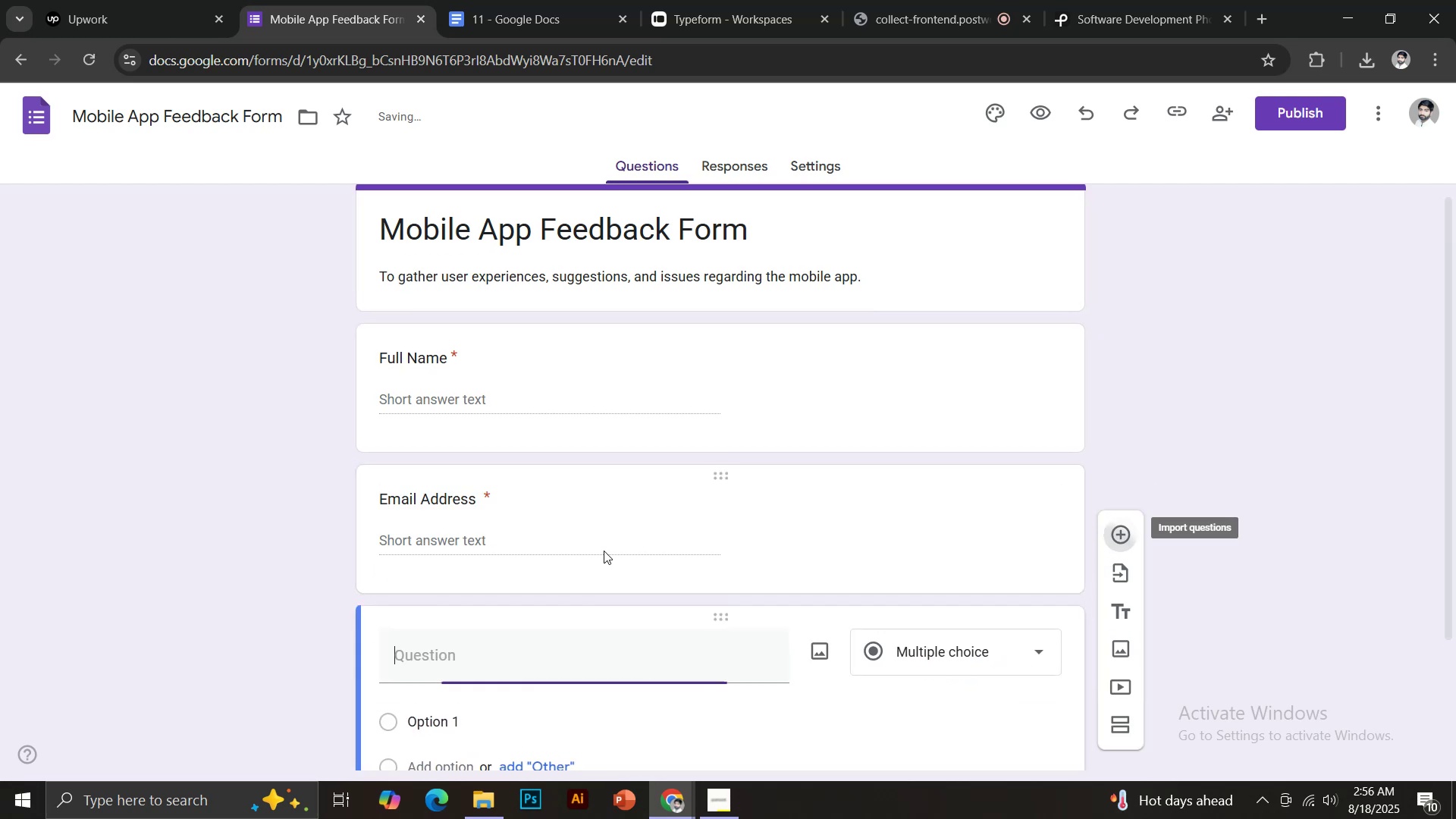 
scroll: coordinate [583, 543], scroll_direction: down, amount: 2.0
 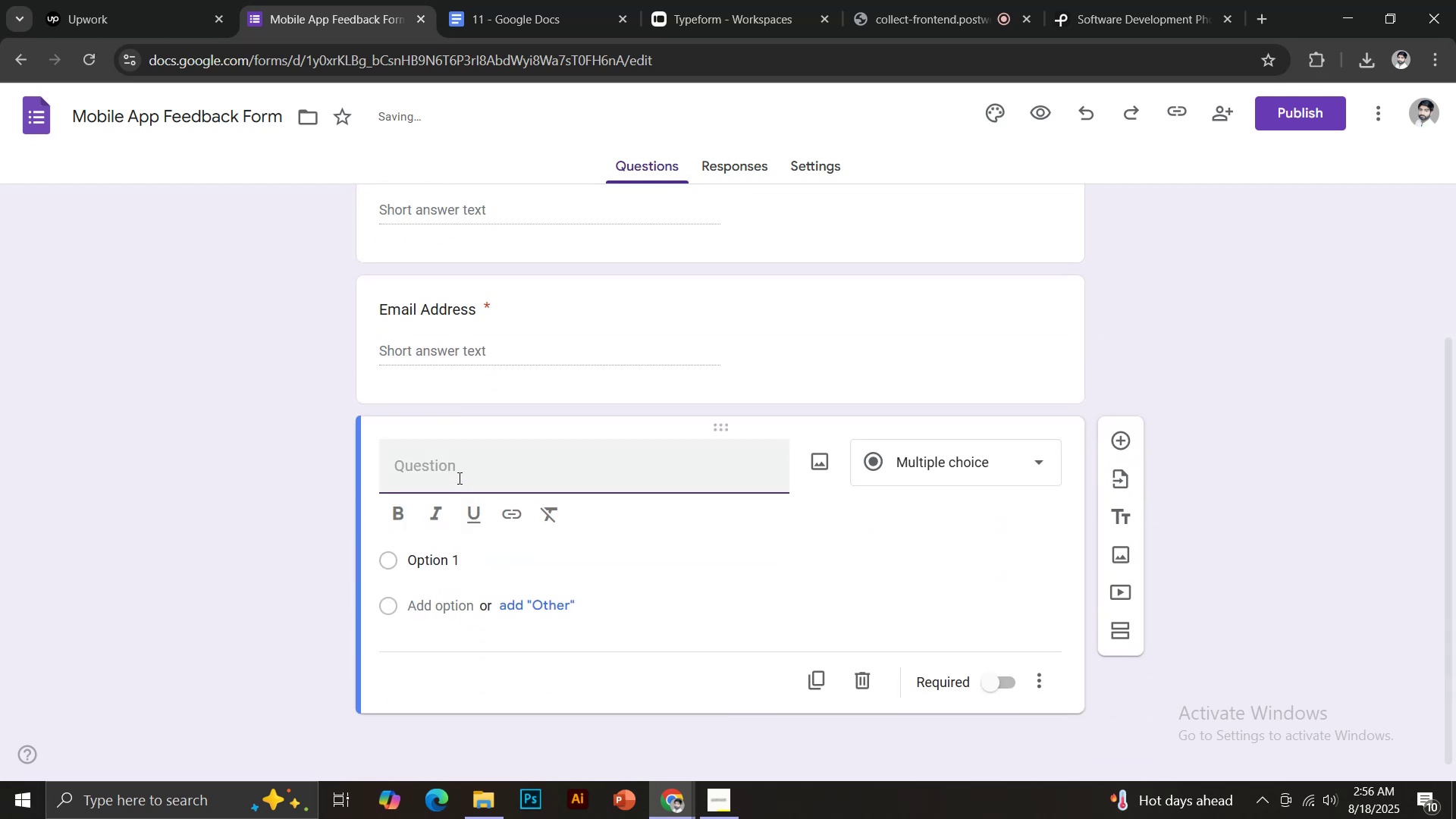 
left_click([452, 469])
 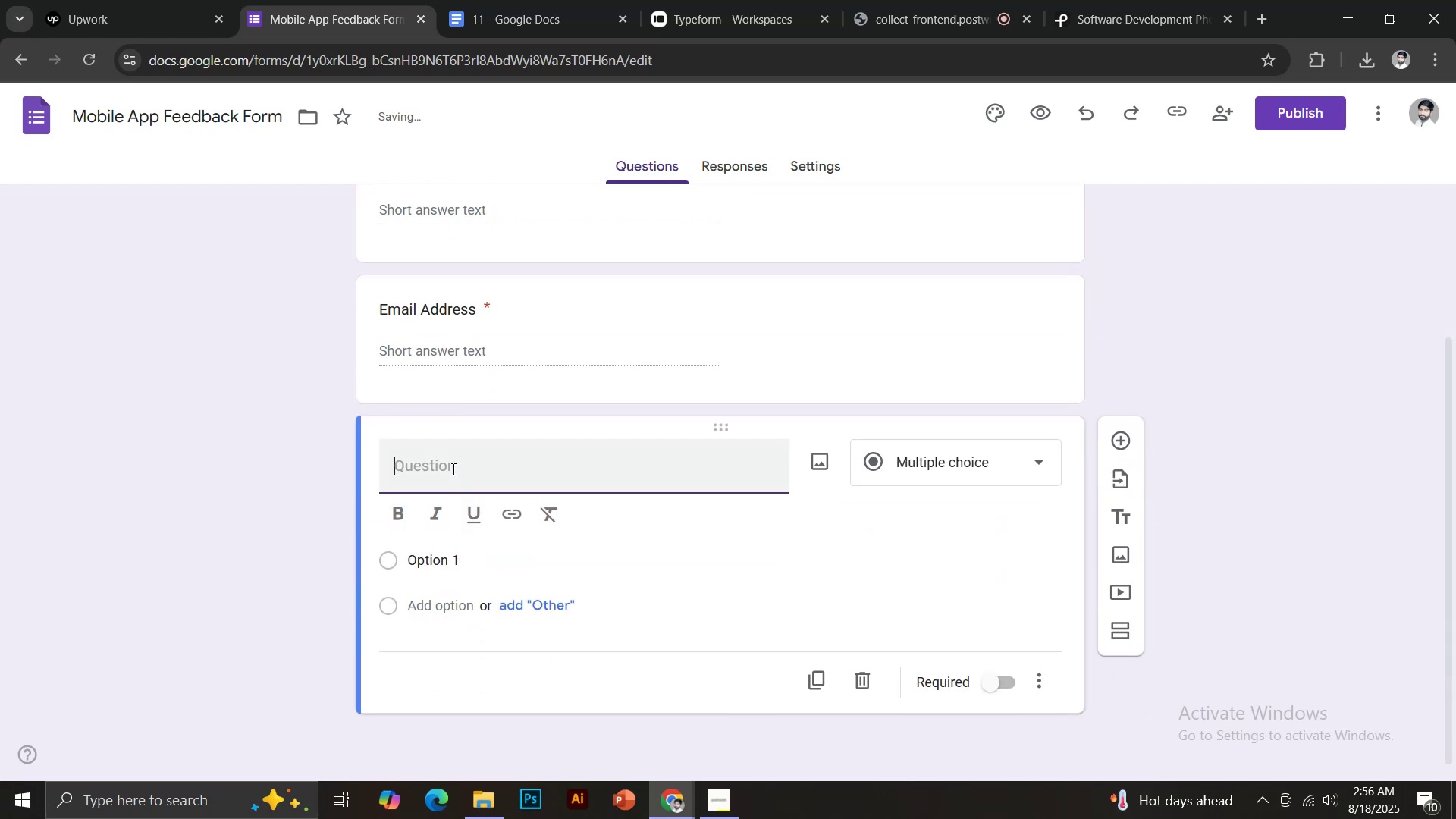 
key(Control+V)
 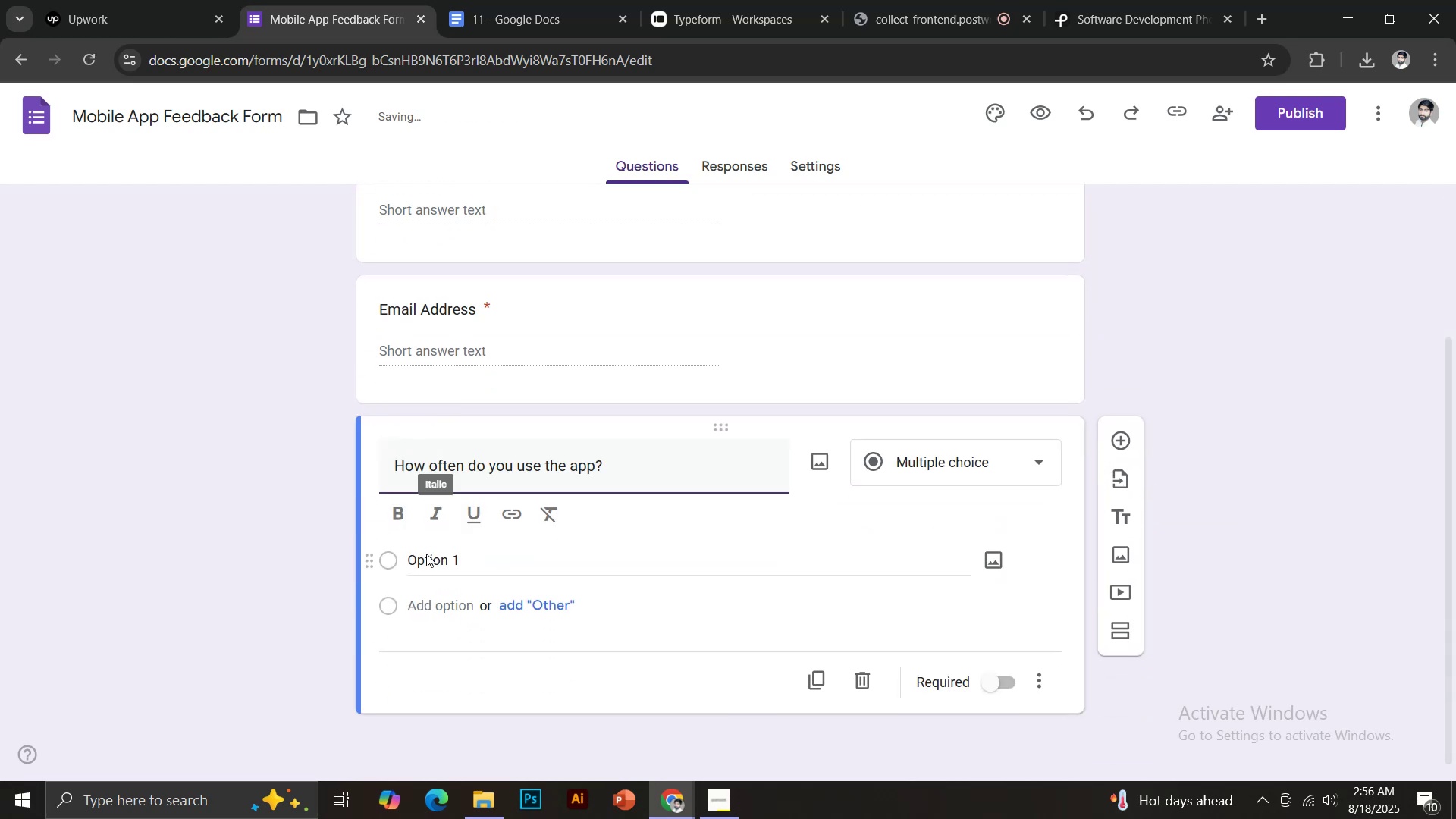 
left_click([432, 555])
 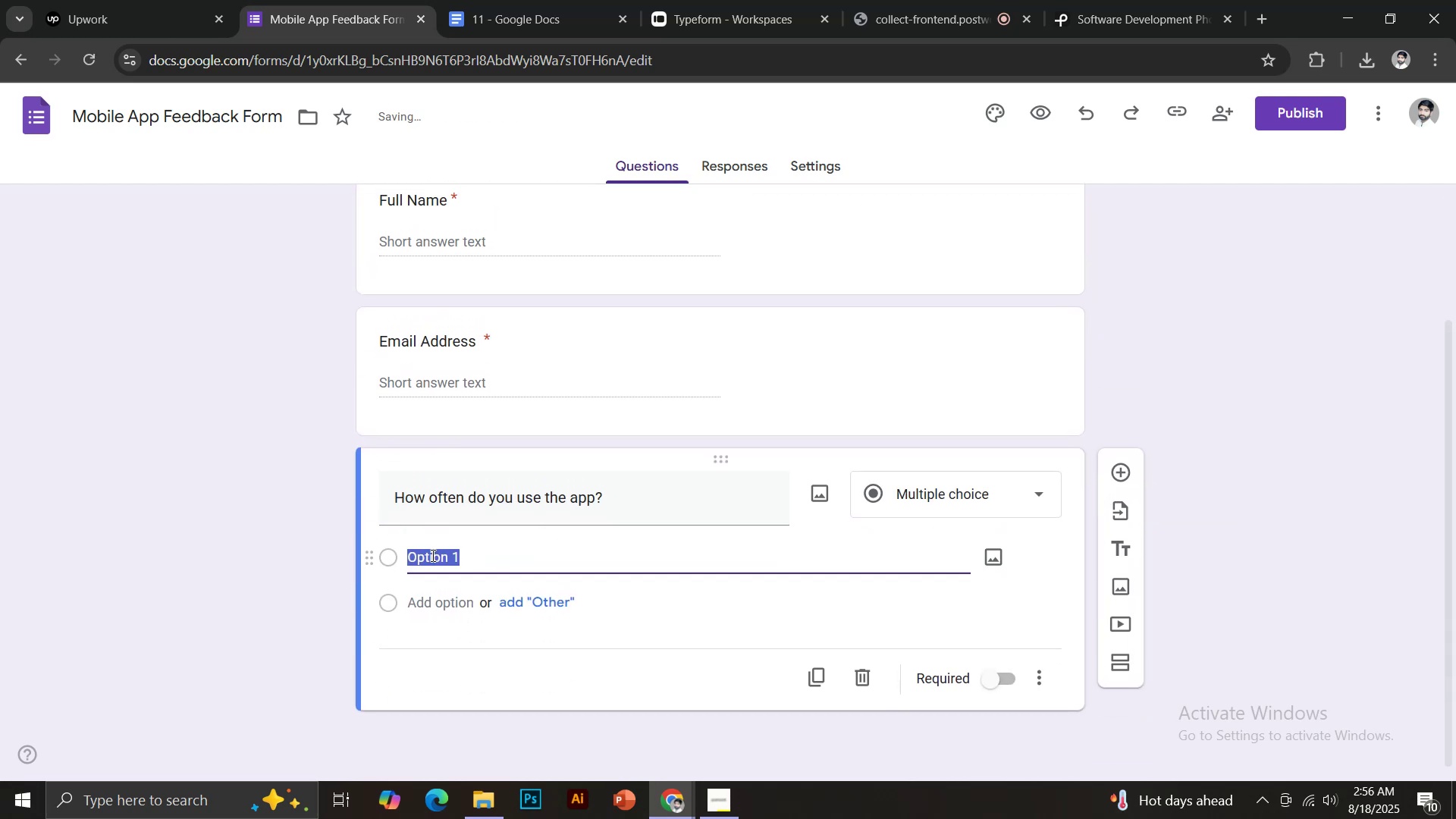 
type(Daily)
 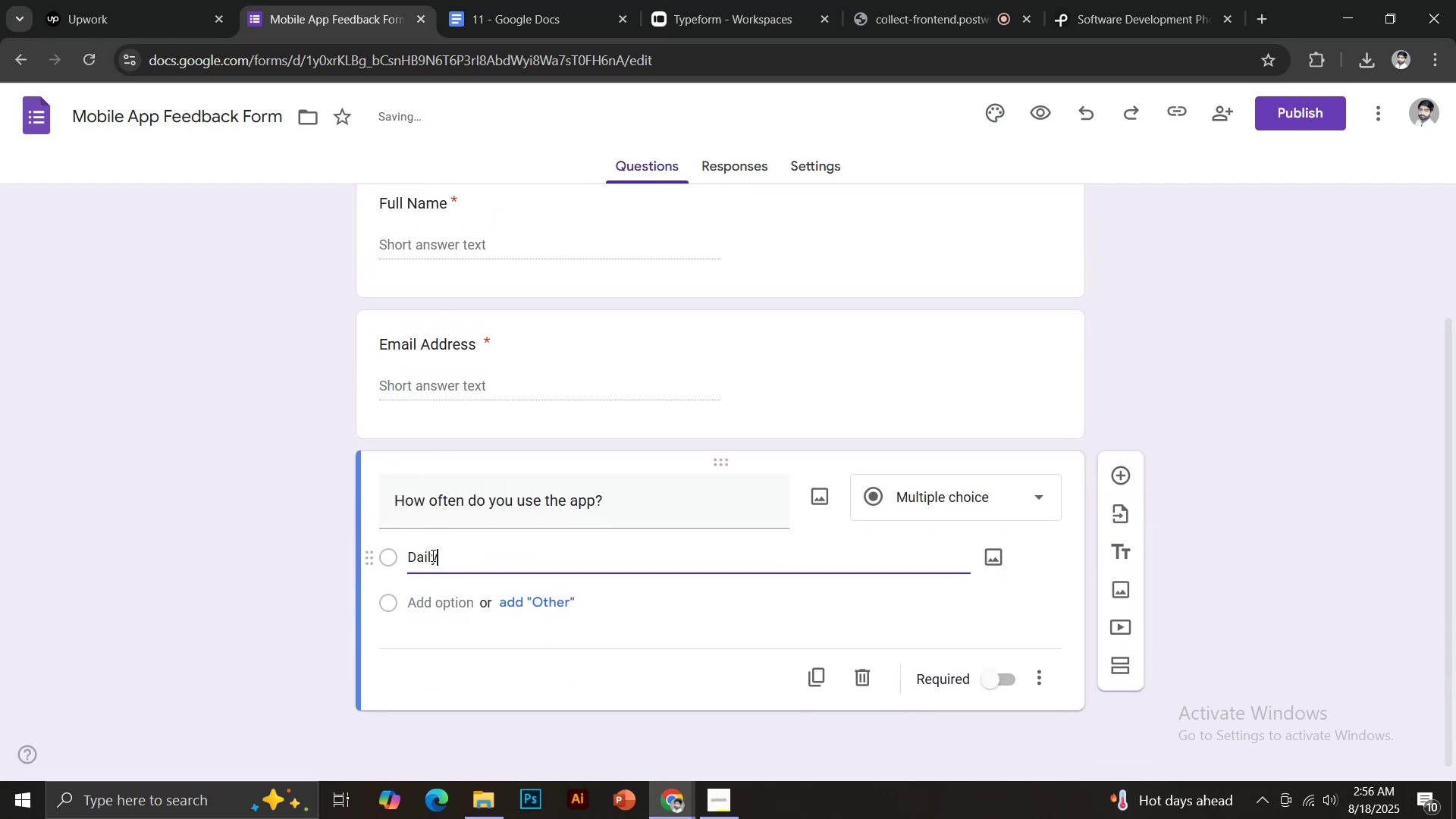 
key(Enter)
 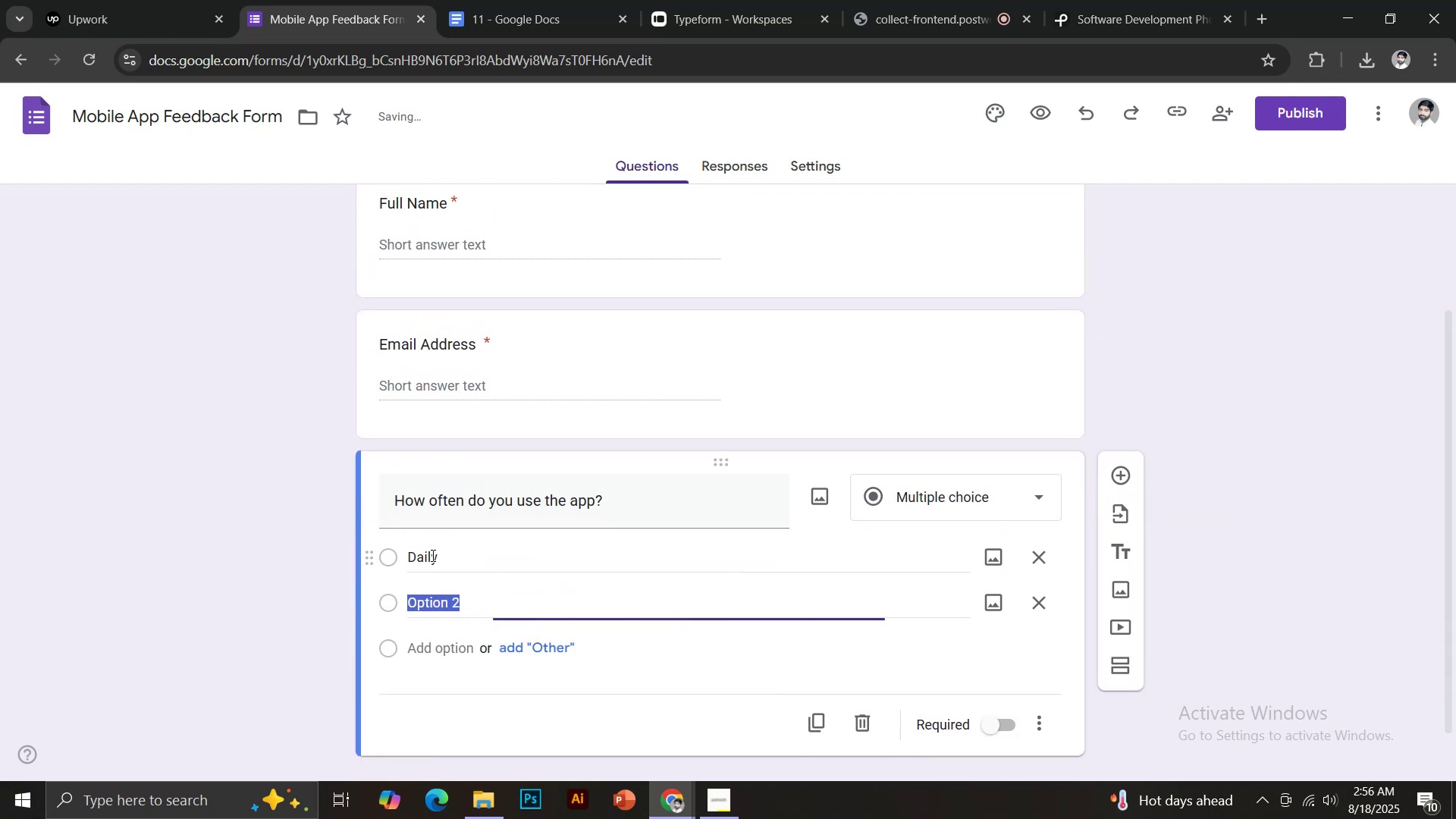 
type(Weekly)
 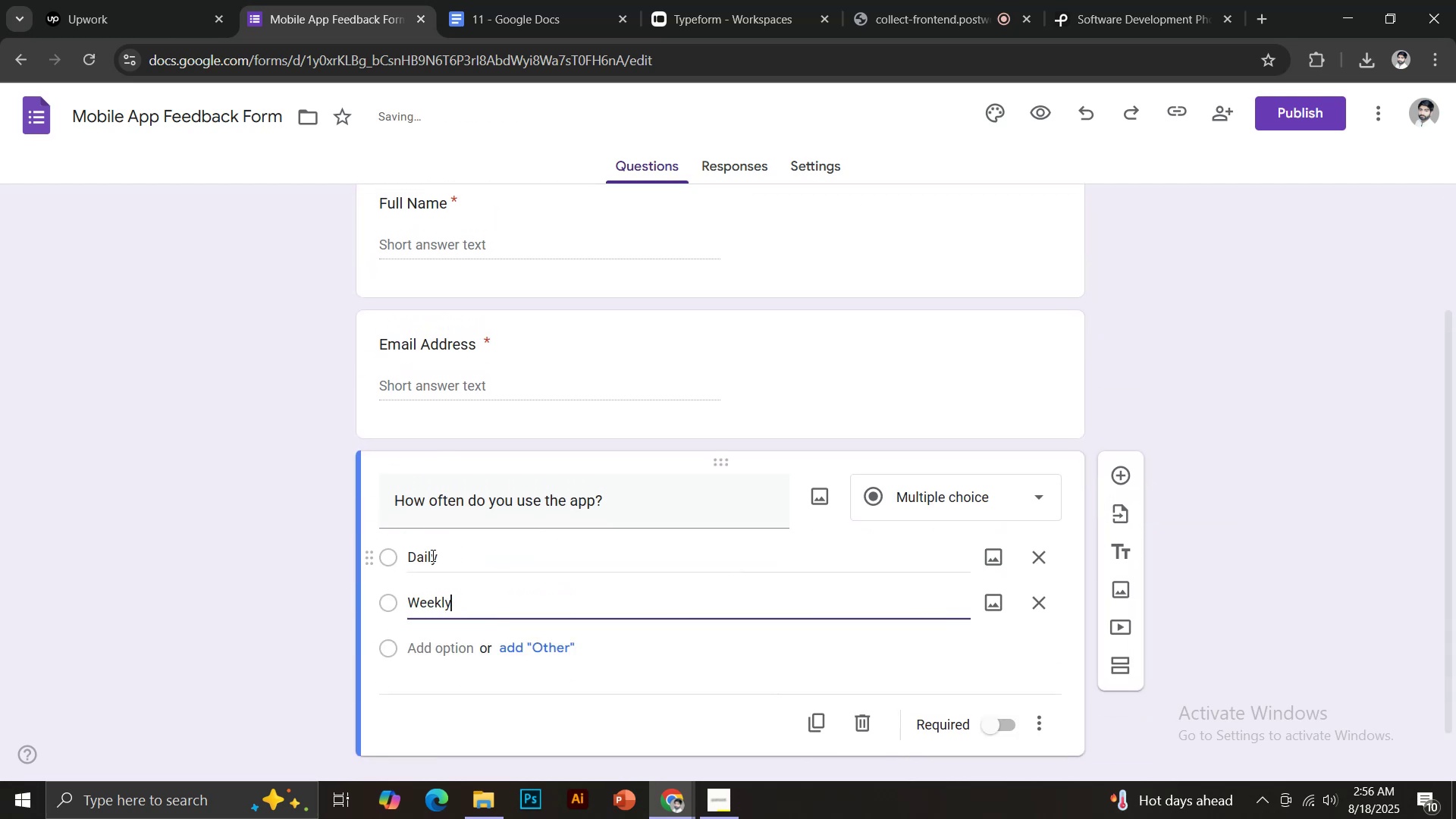 
key(Enter)
 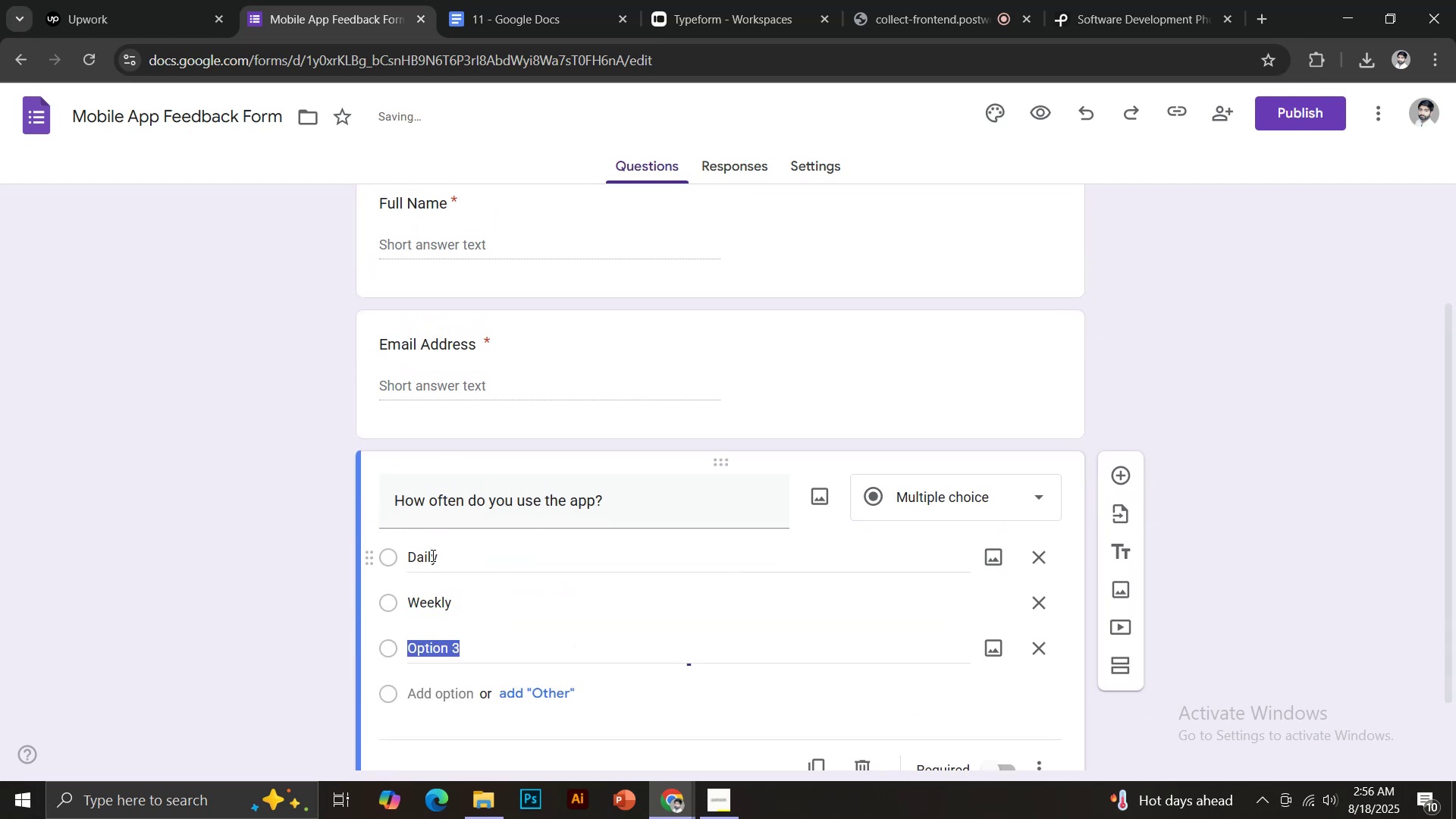 
type(Monthly)
 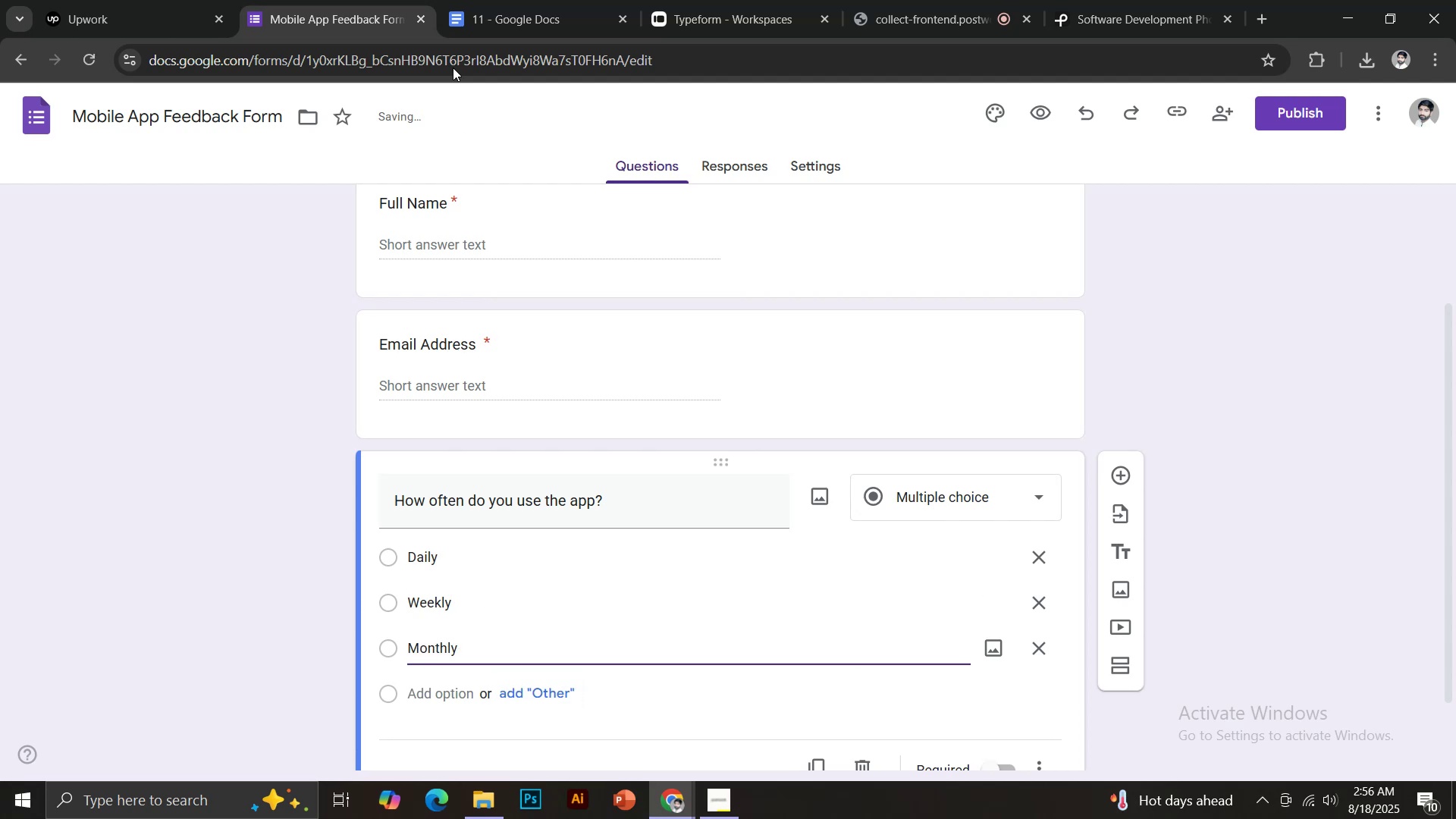 
left_click([500, 0])
 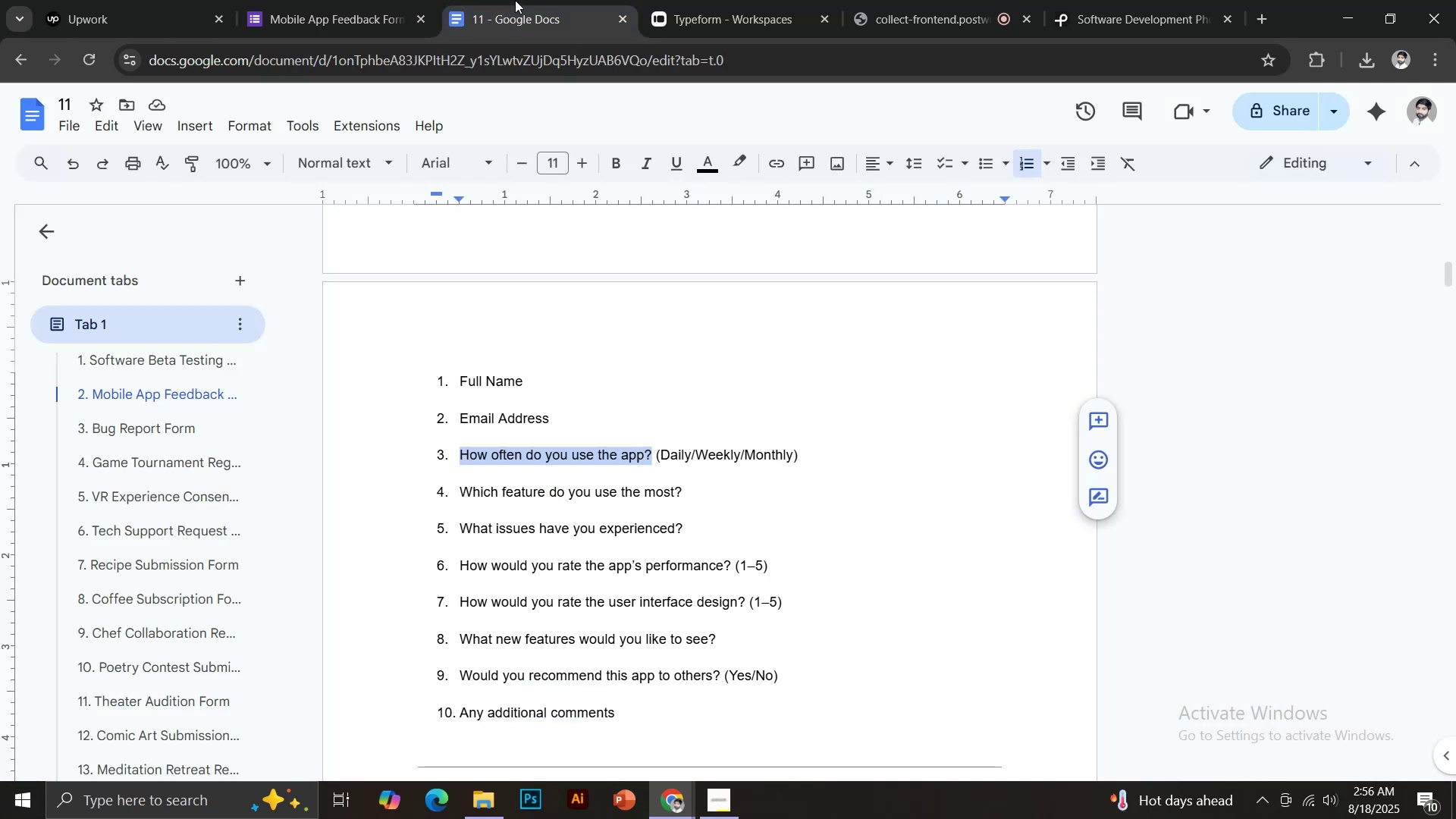 
left_click([355, 0])
 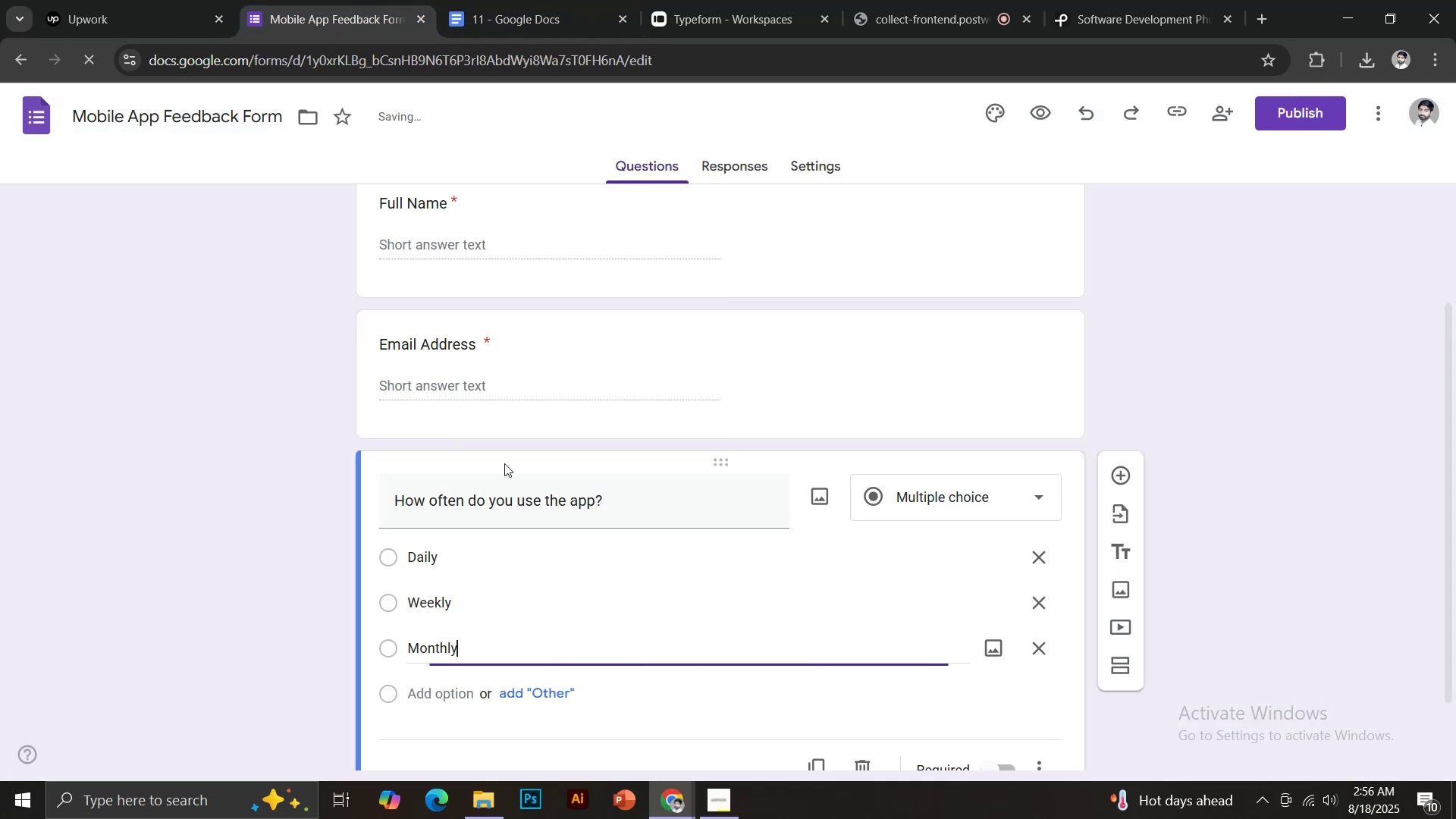 
scroll: coordinate [516, 493], scroll_direction: down, amount: 2.0
 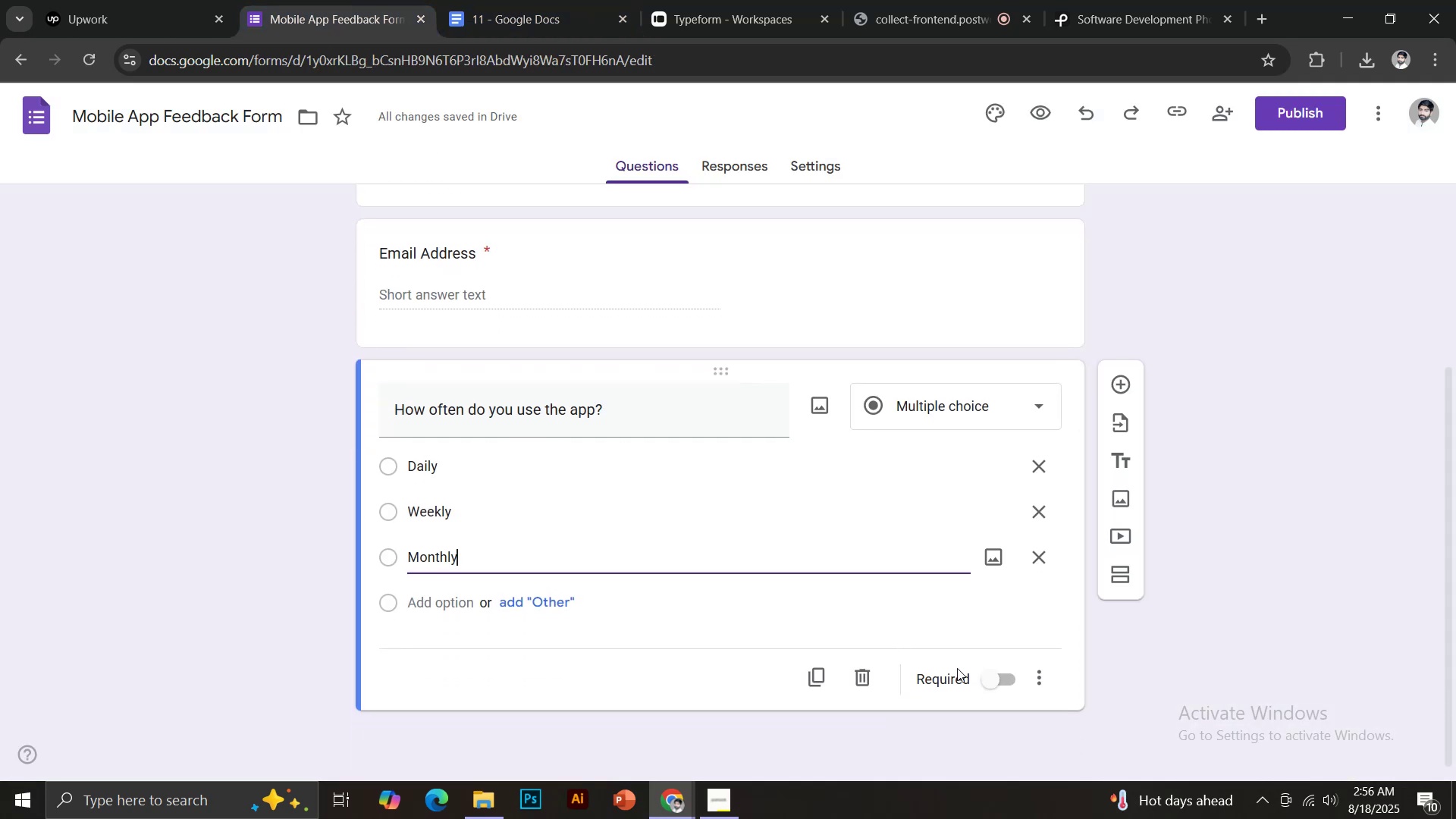 
left_click([979, 682])
 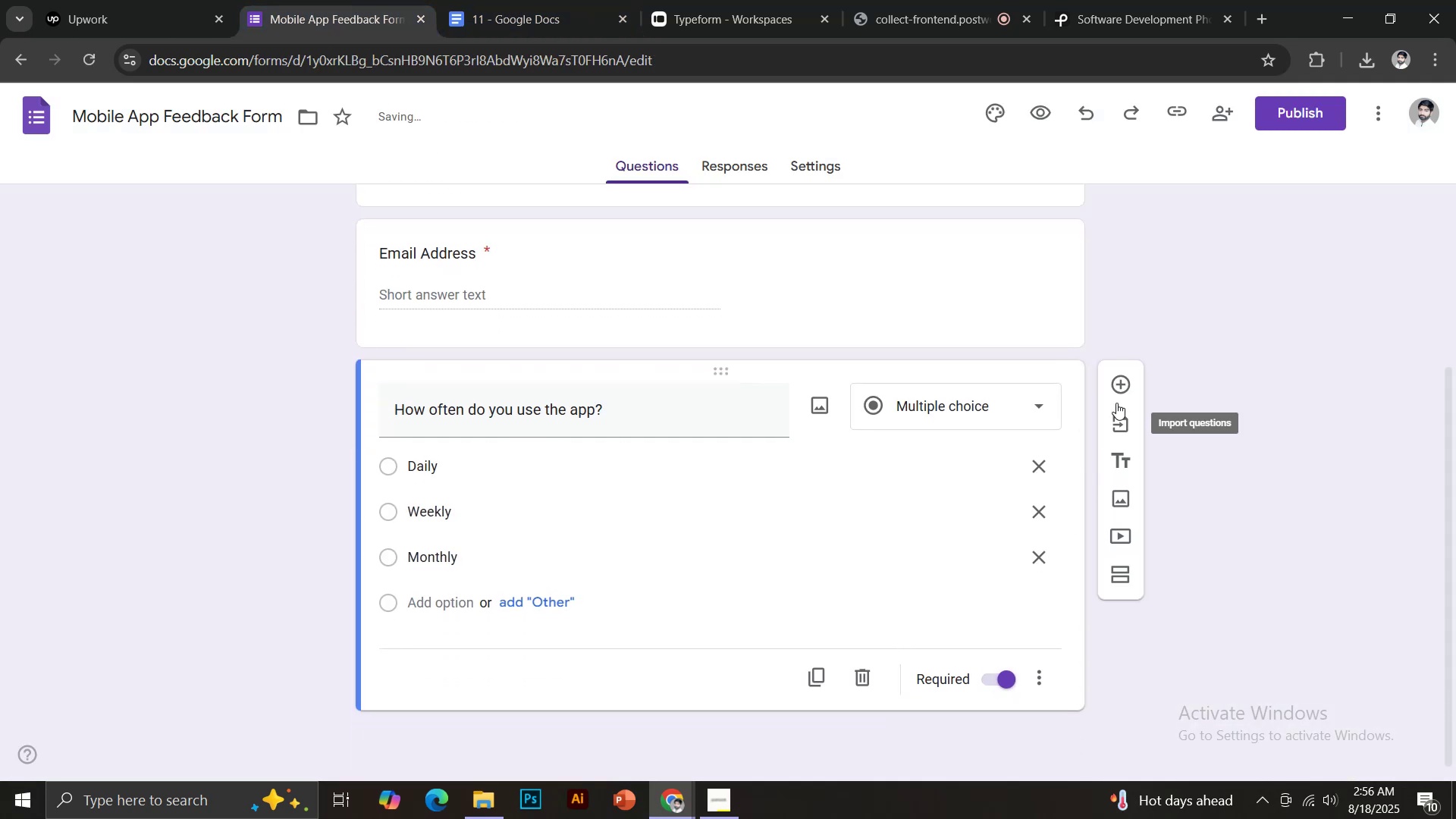 
left_click([1112, 384])
 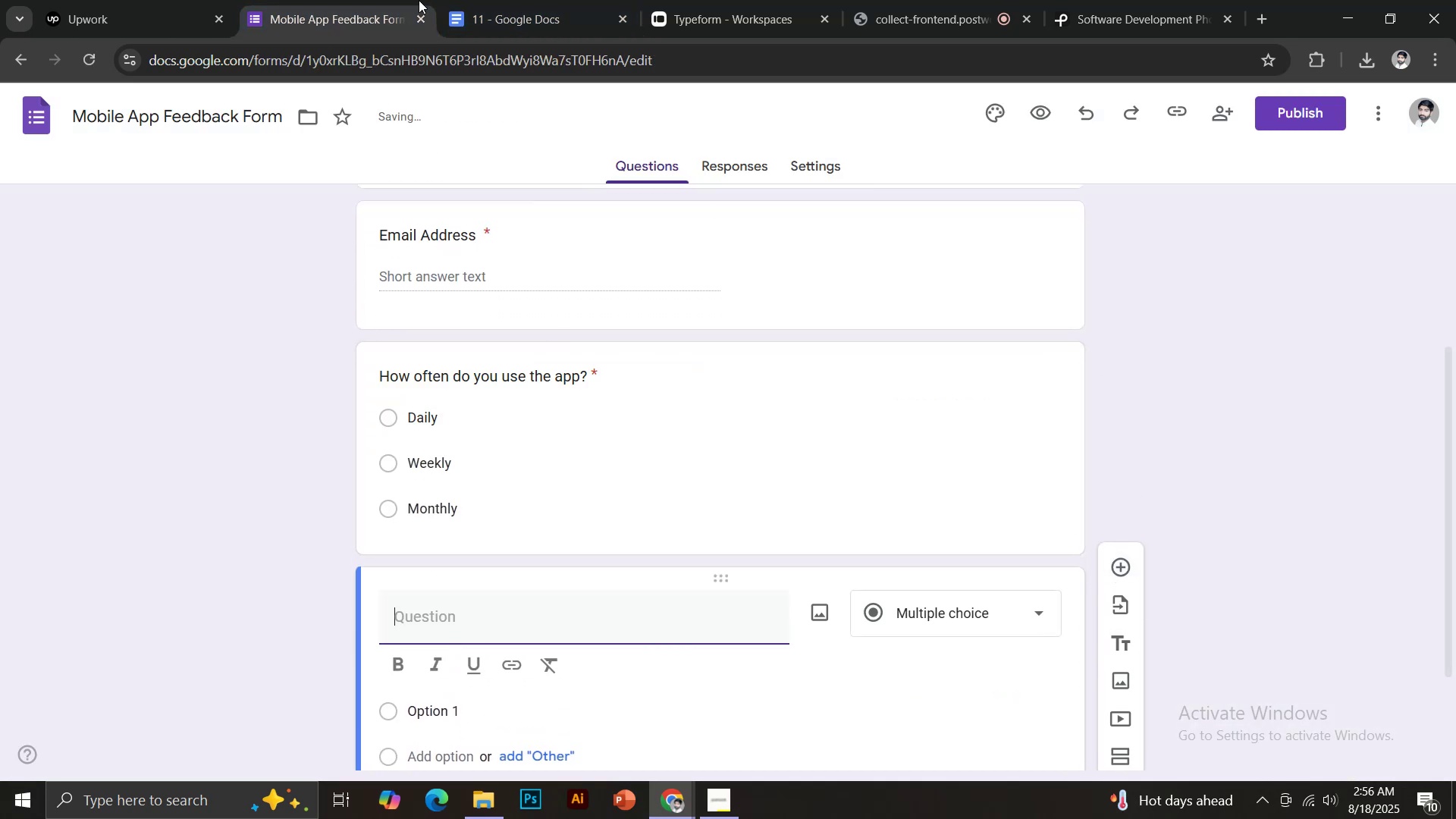 
left_click([511, 0])
 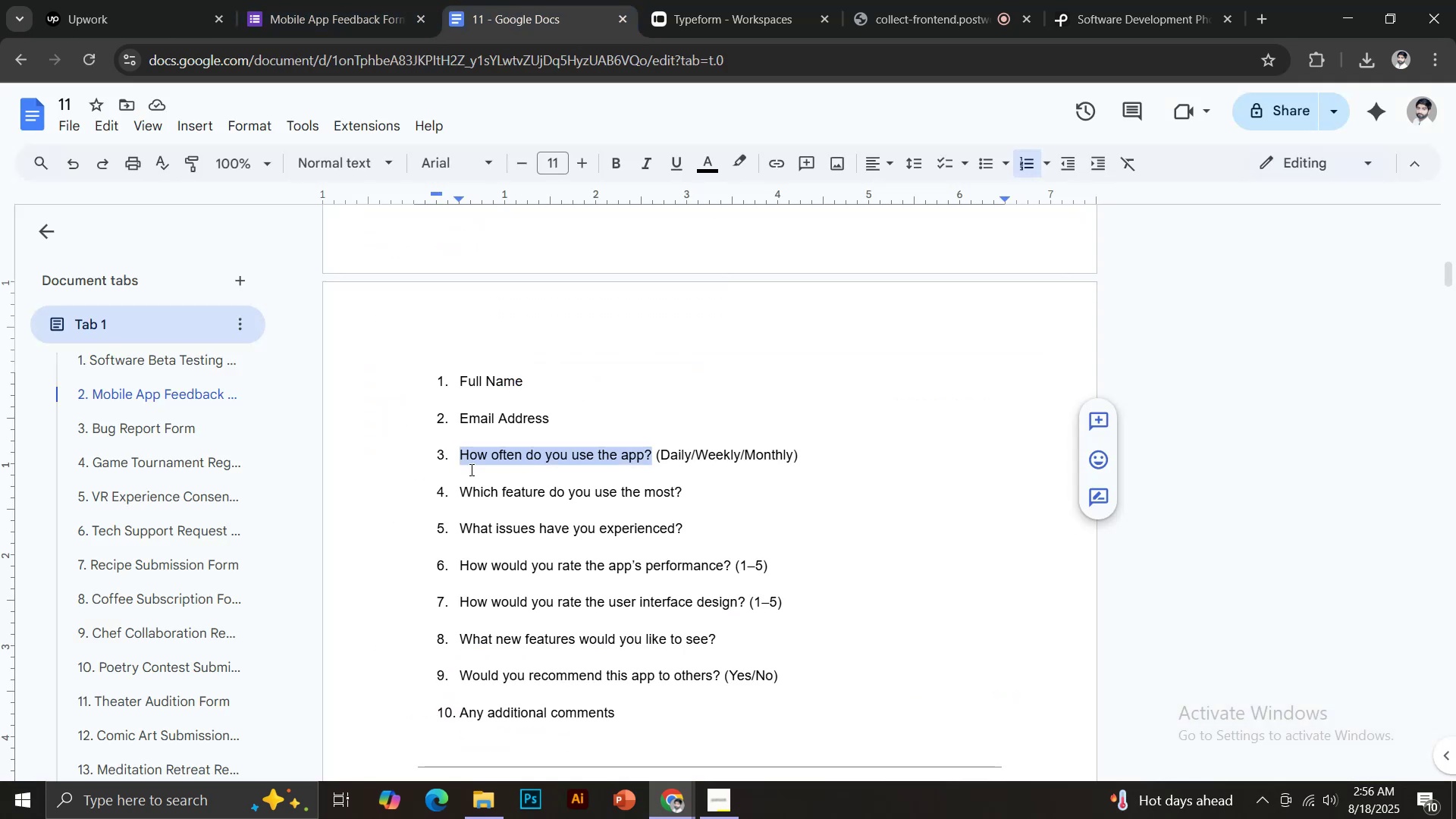 
left_click_drag(start_coordinate=[458, 489], to_coordinate=[688, 484])
 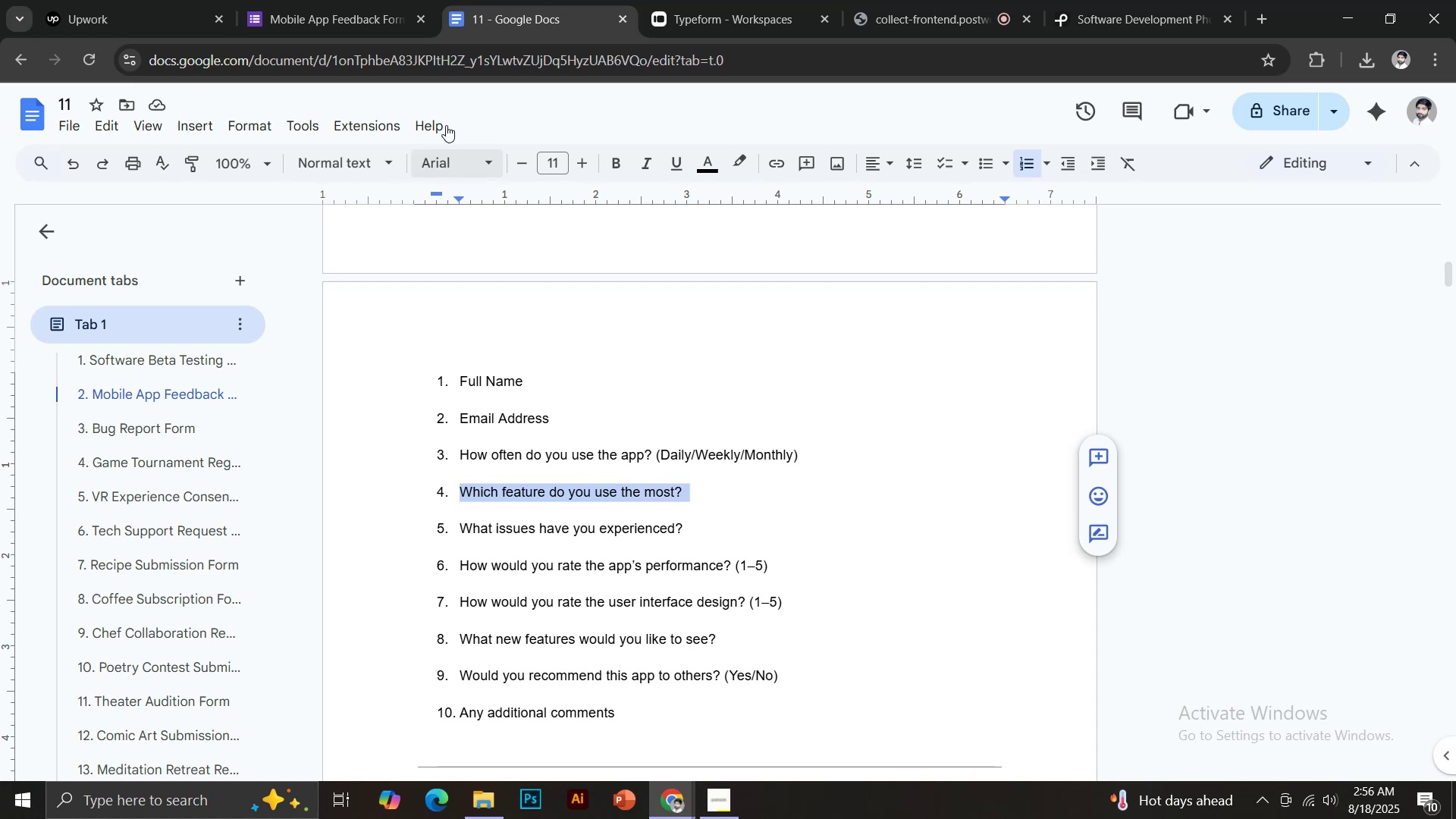 
key(Control+C)
 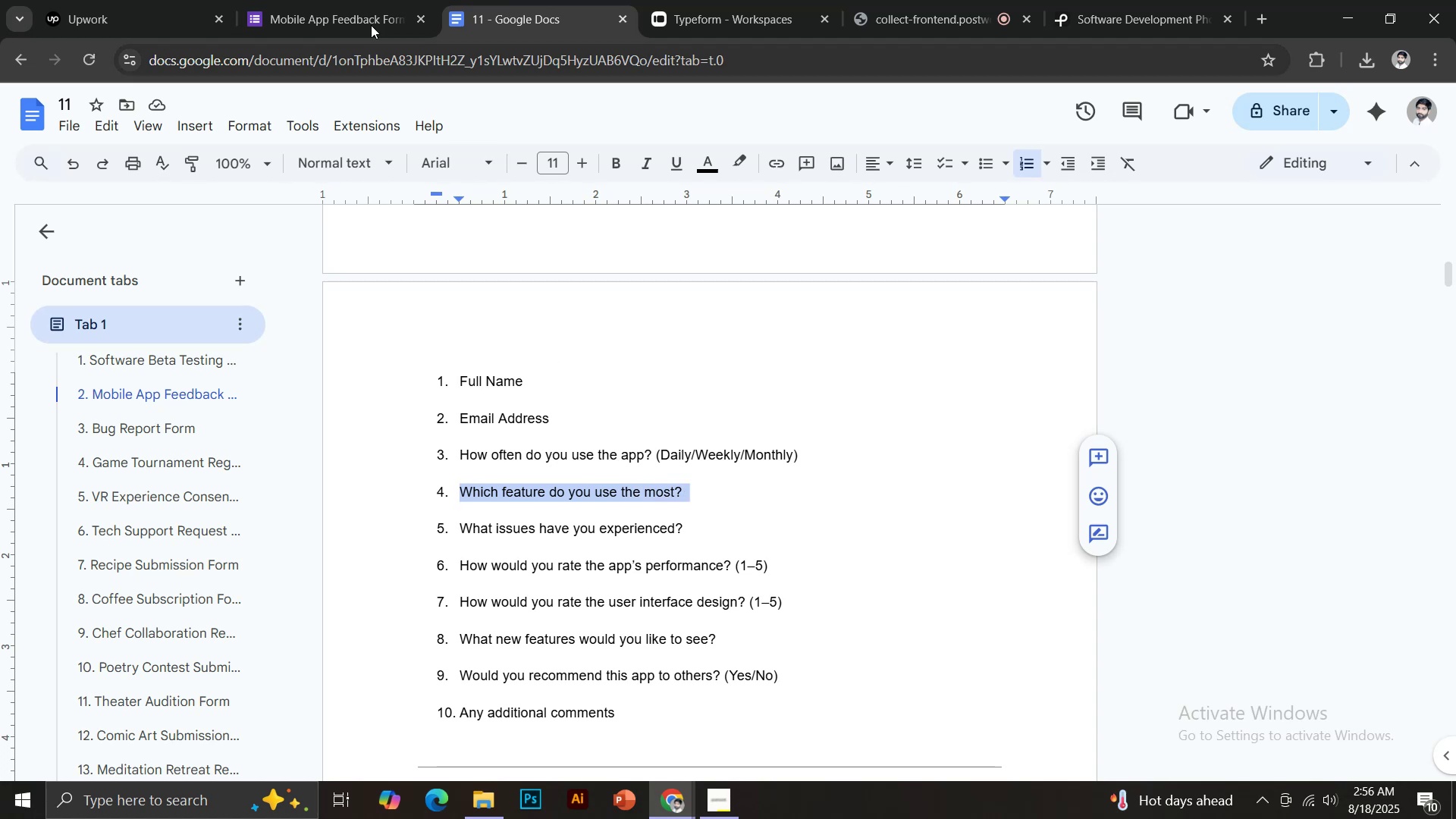 
left_click([333, 0])
 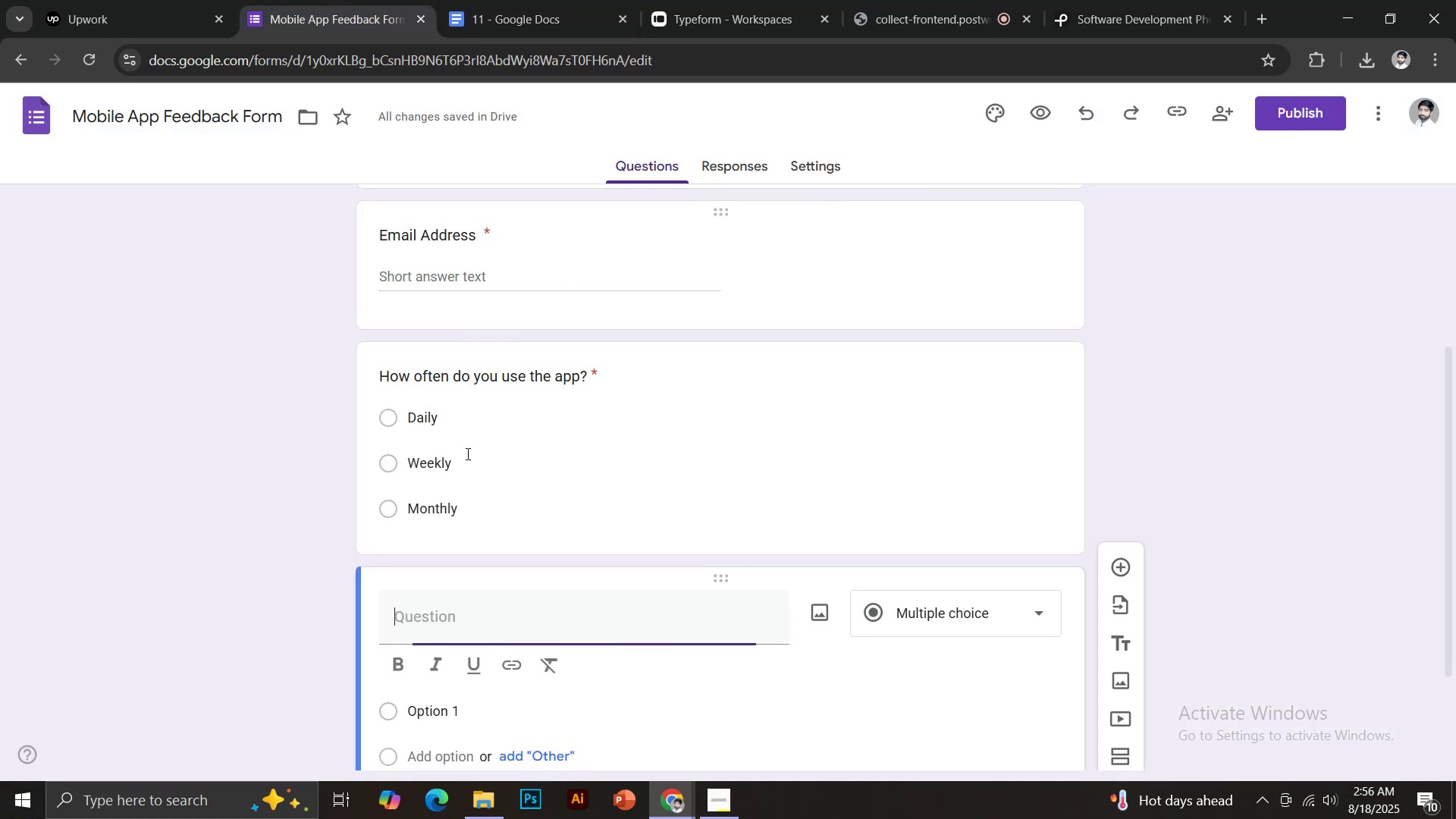 
key(Control+V)
 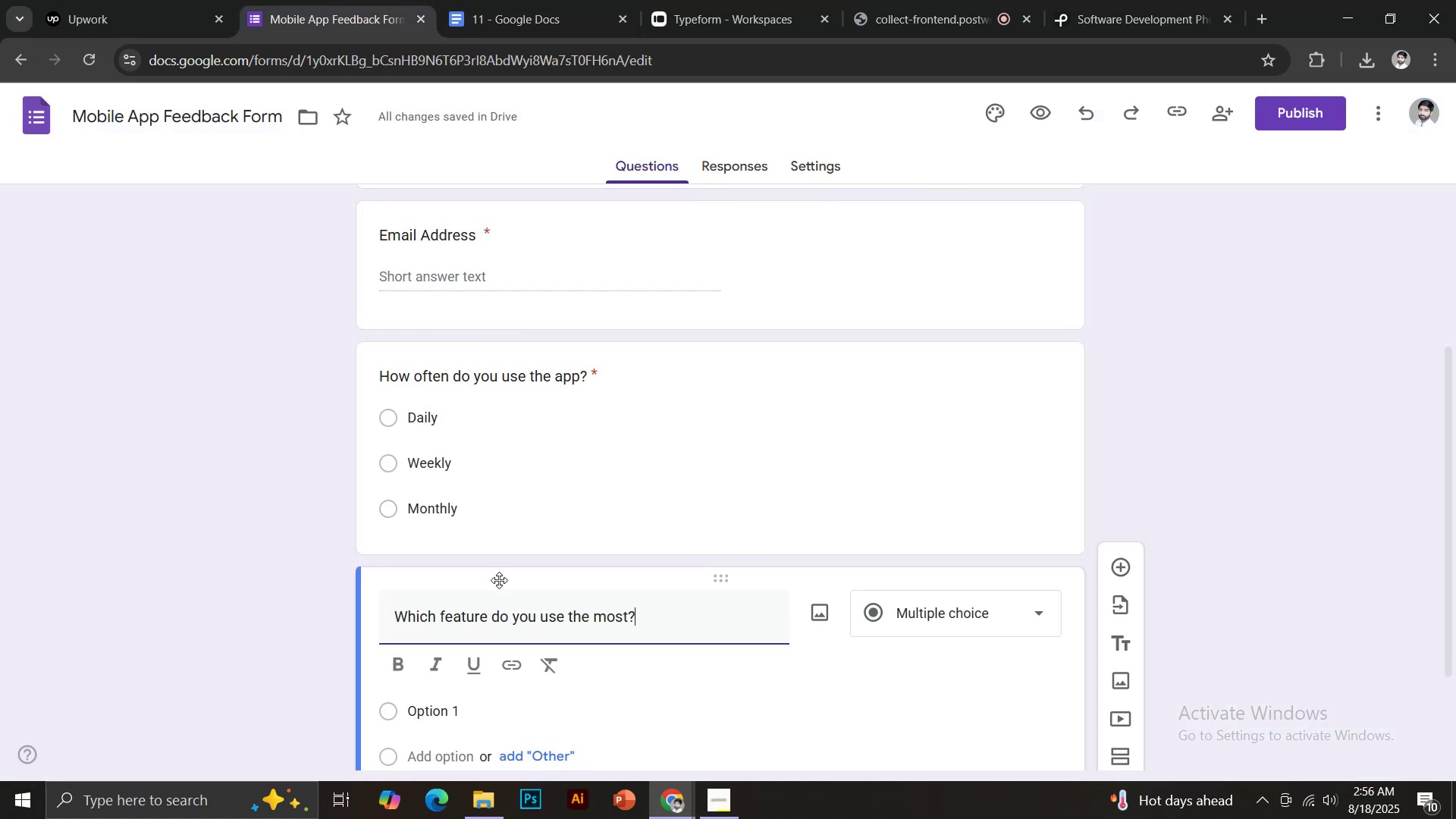 
scroll: coordinate [554, 592], scroll_direction: down, amount: 2.0
 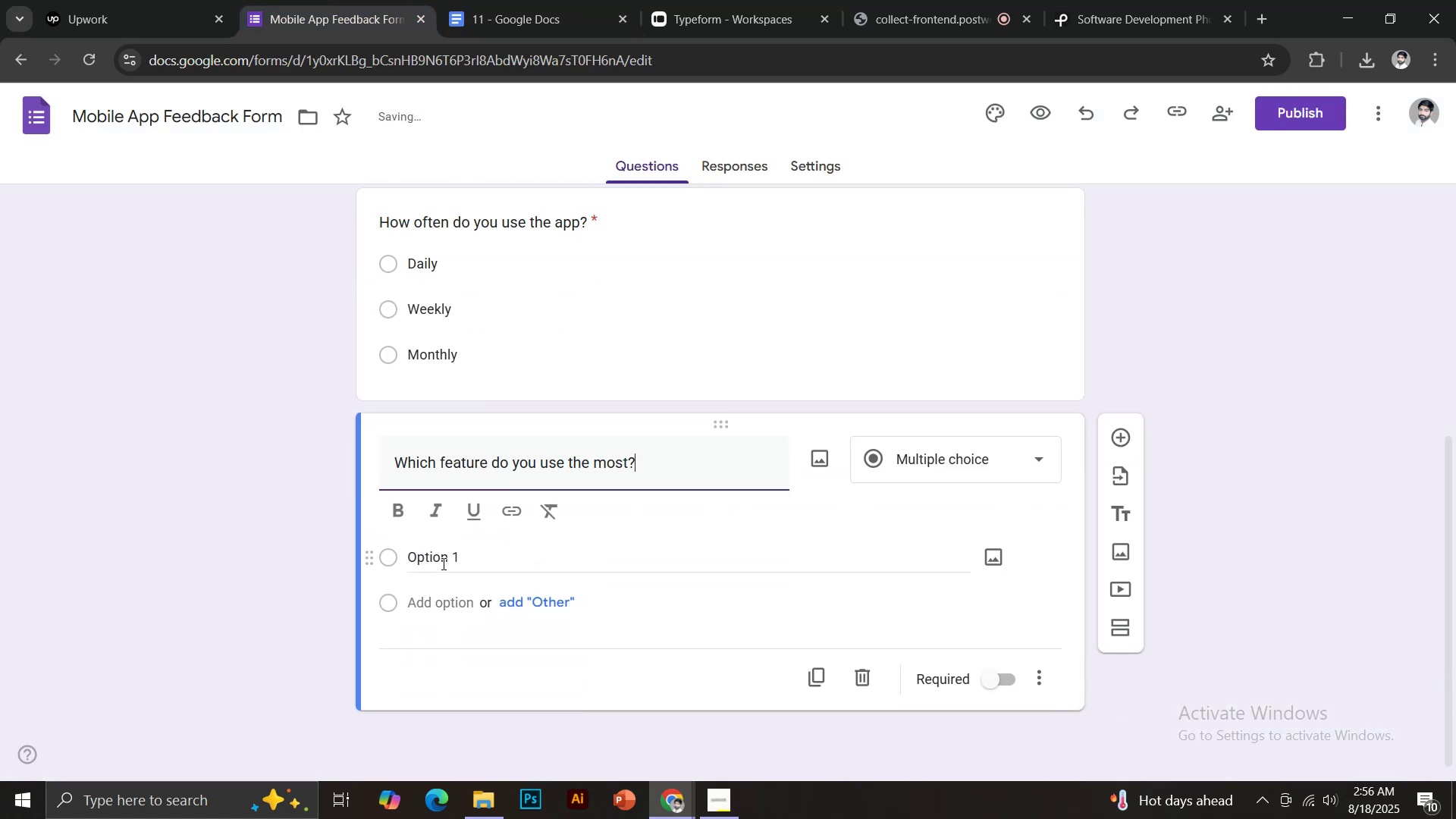 
left_click([443, 561])
 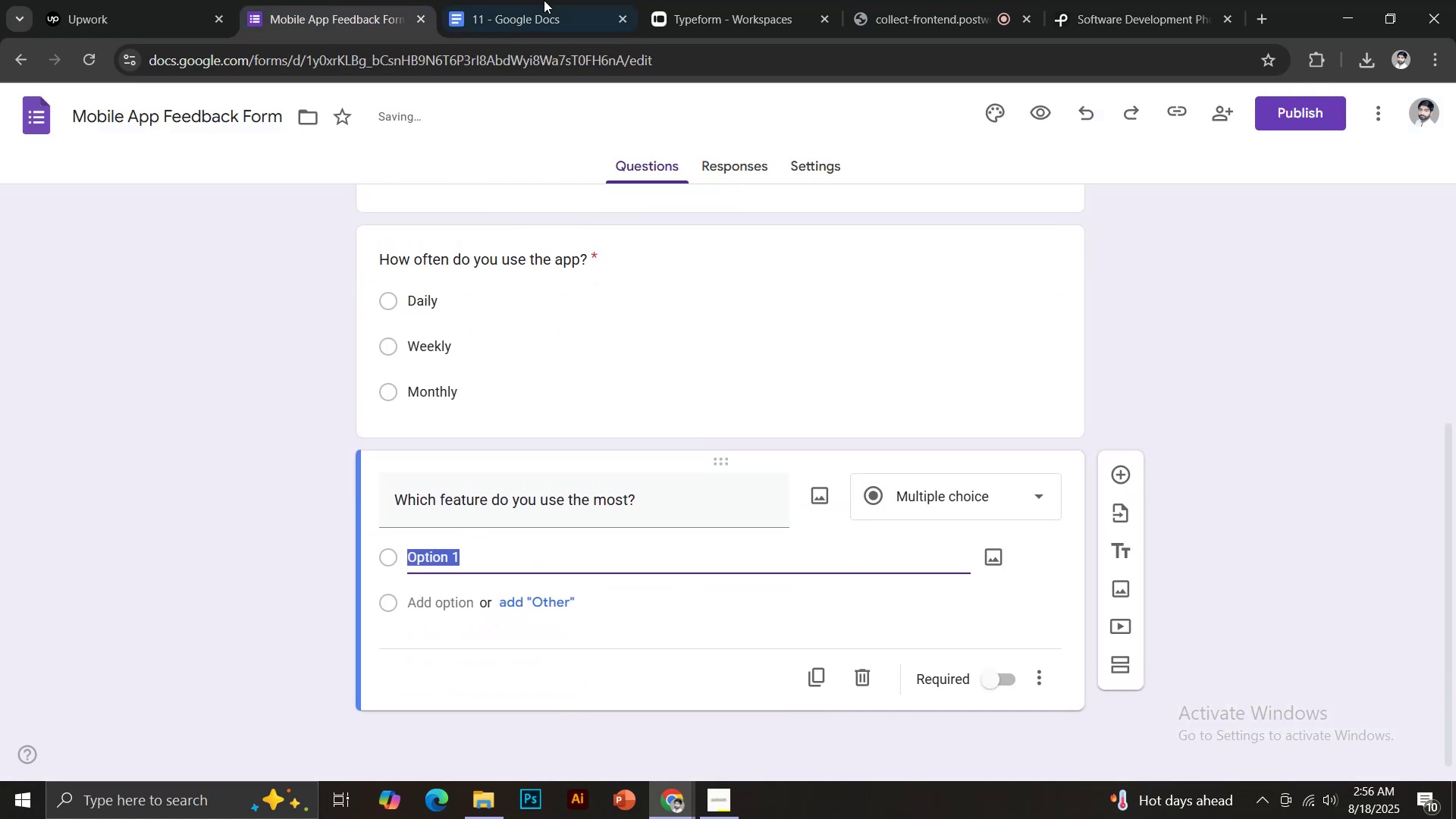 
left_click([537, 0])
 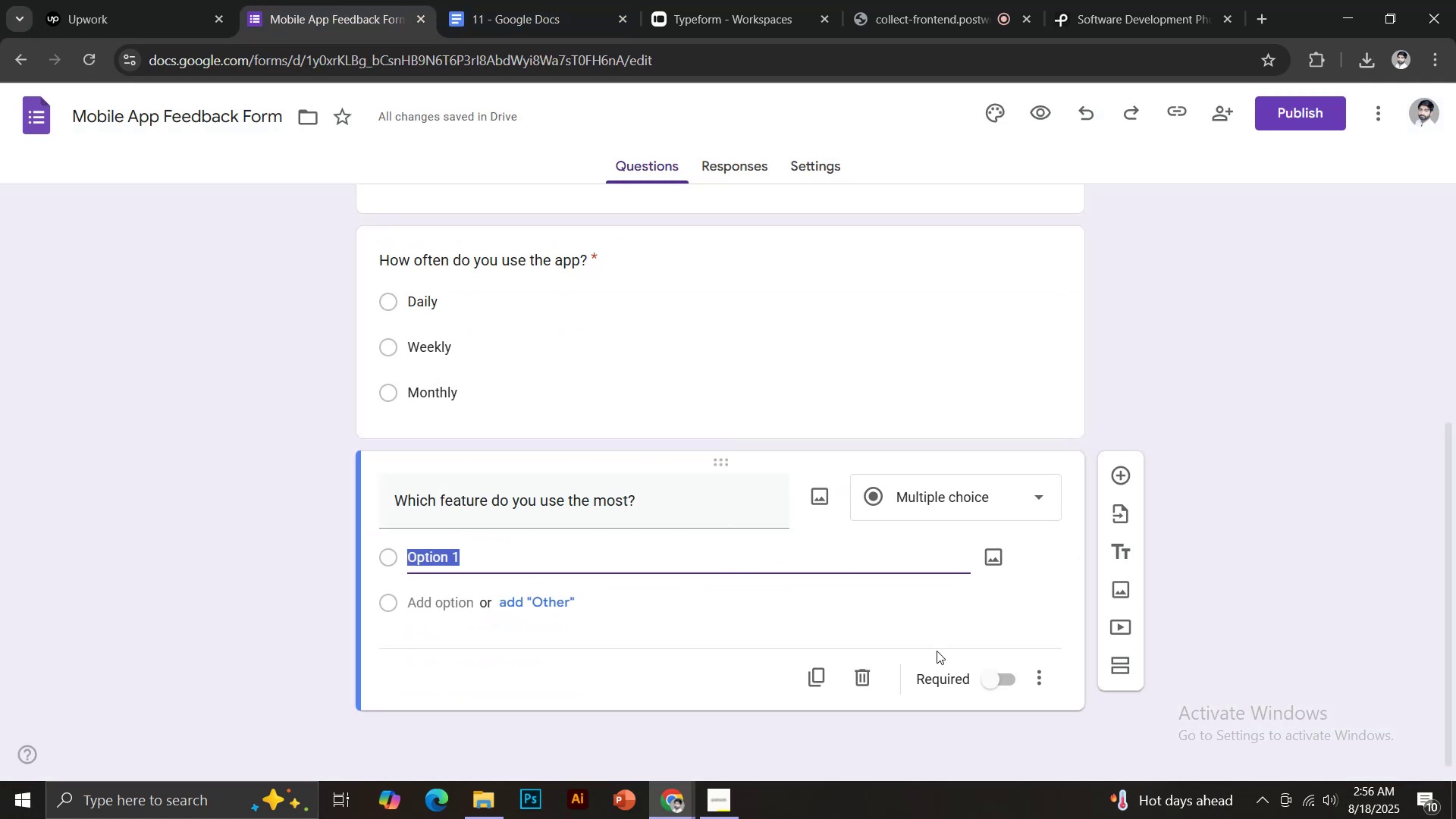 
left_click([993, 682])
 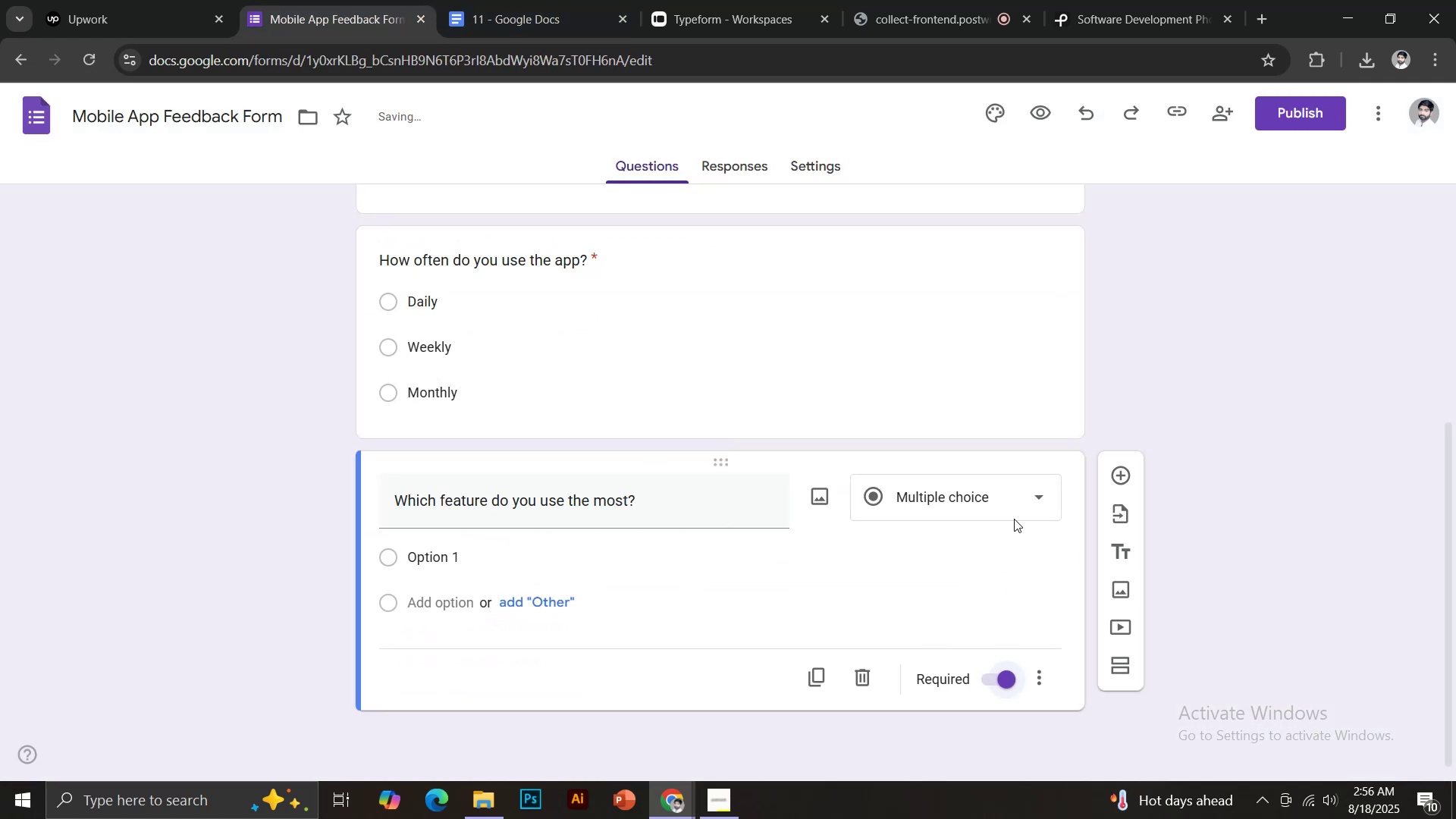 
left_click([1001, 503])
 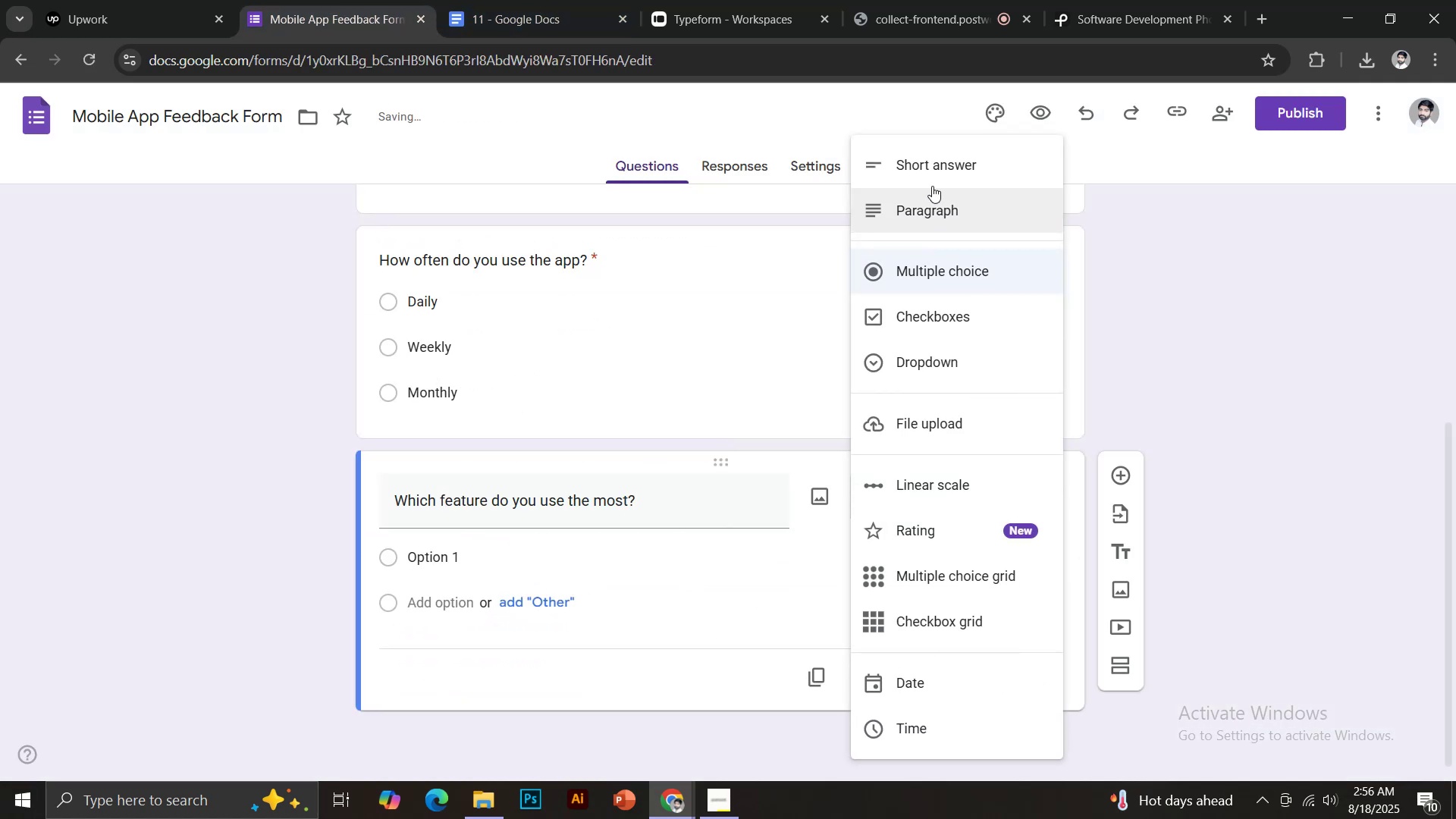 
left_click([925, 156])
 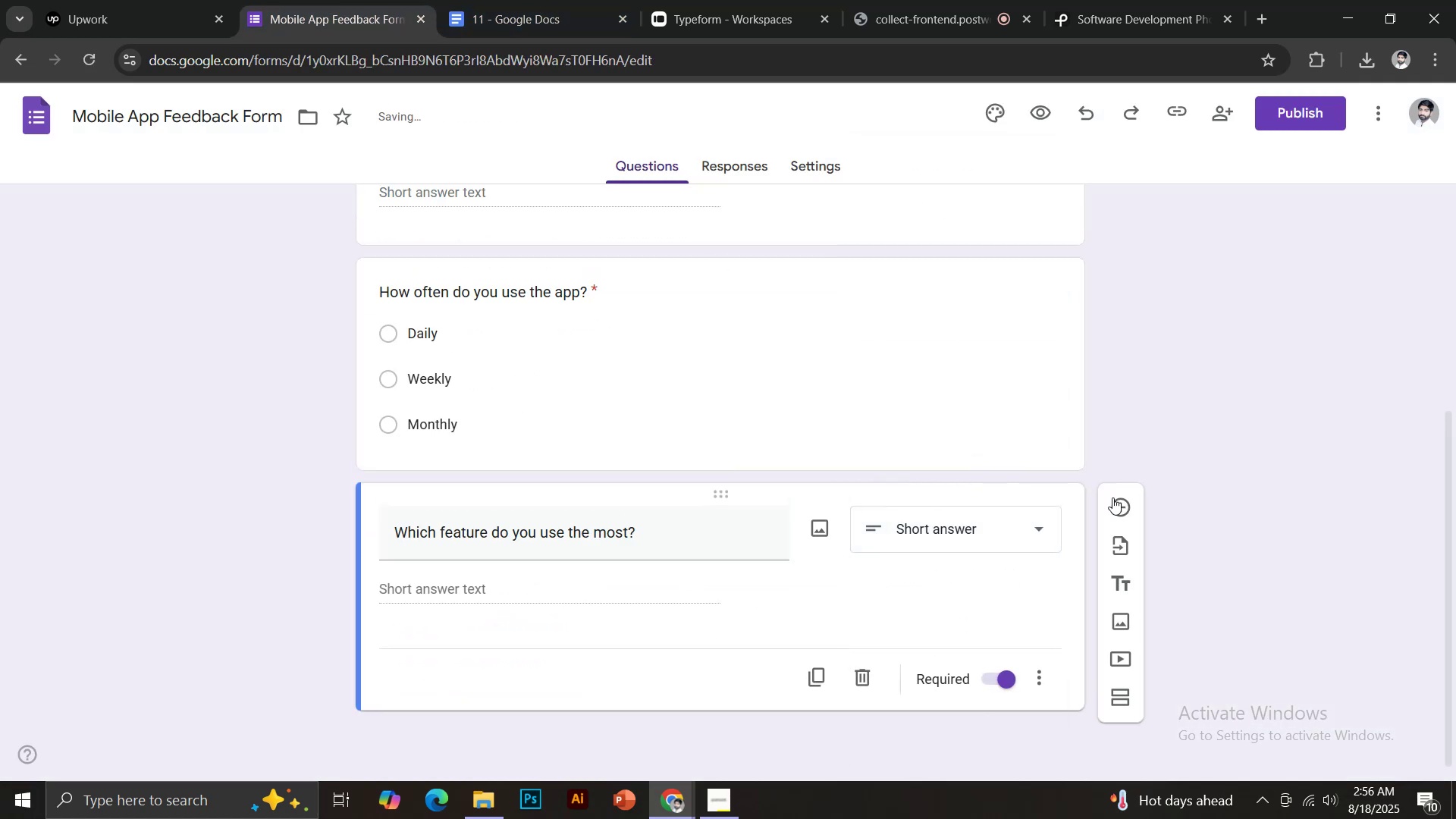 
left_click([1112, 510])
 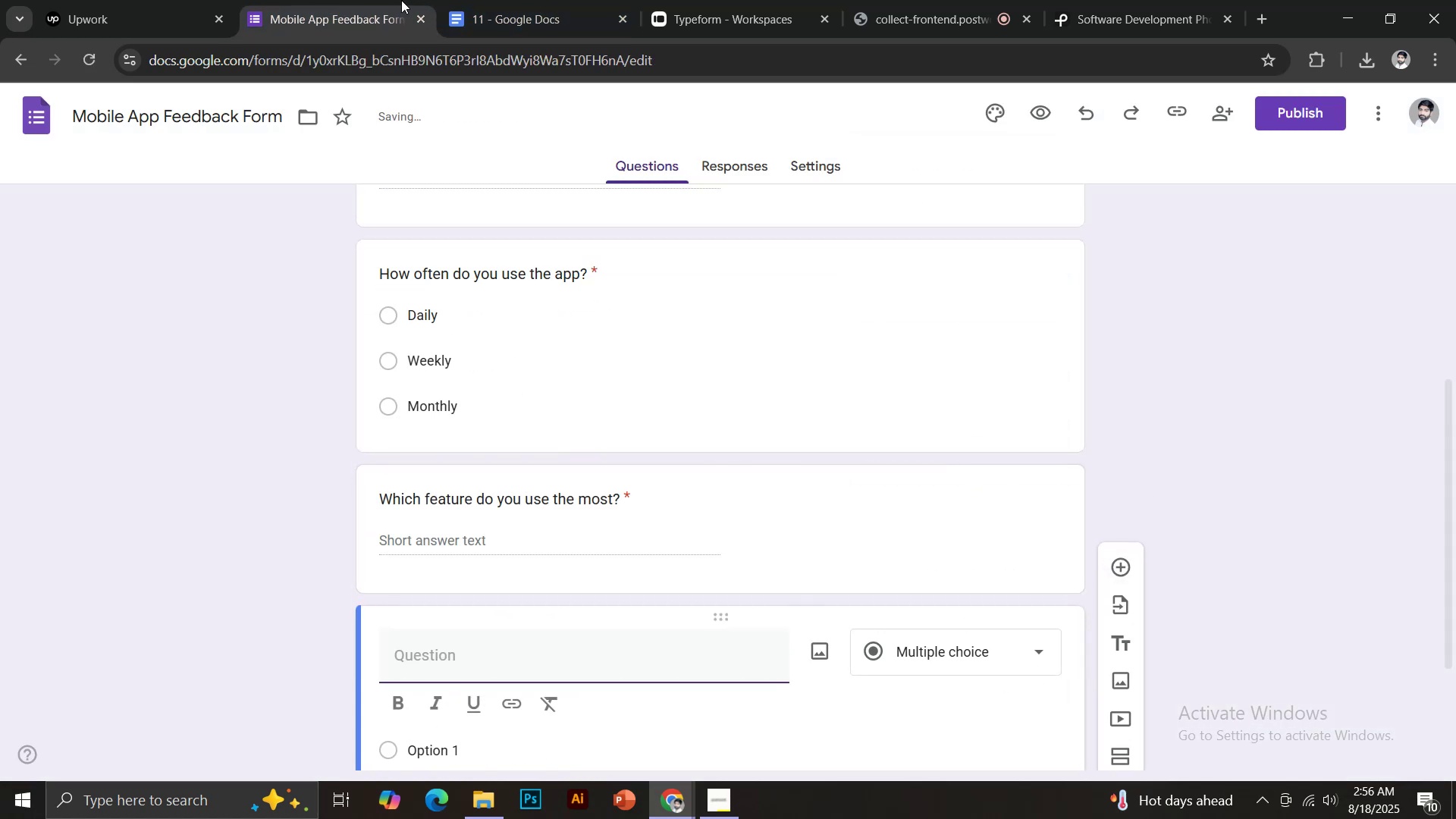 
left_click([492, 0])
 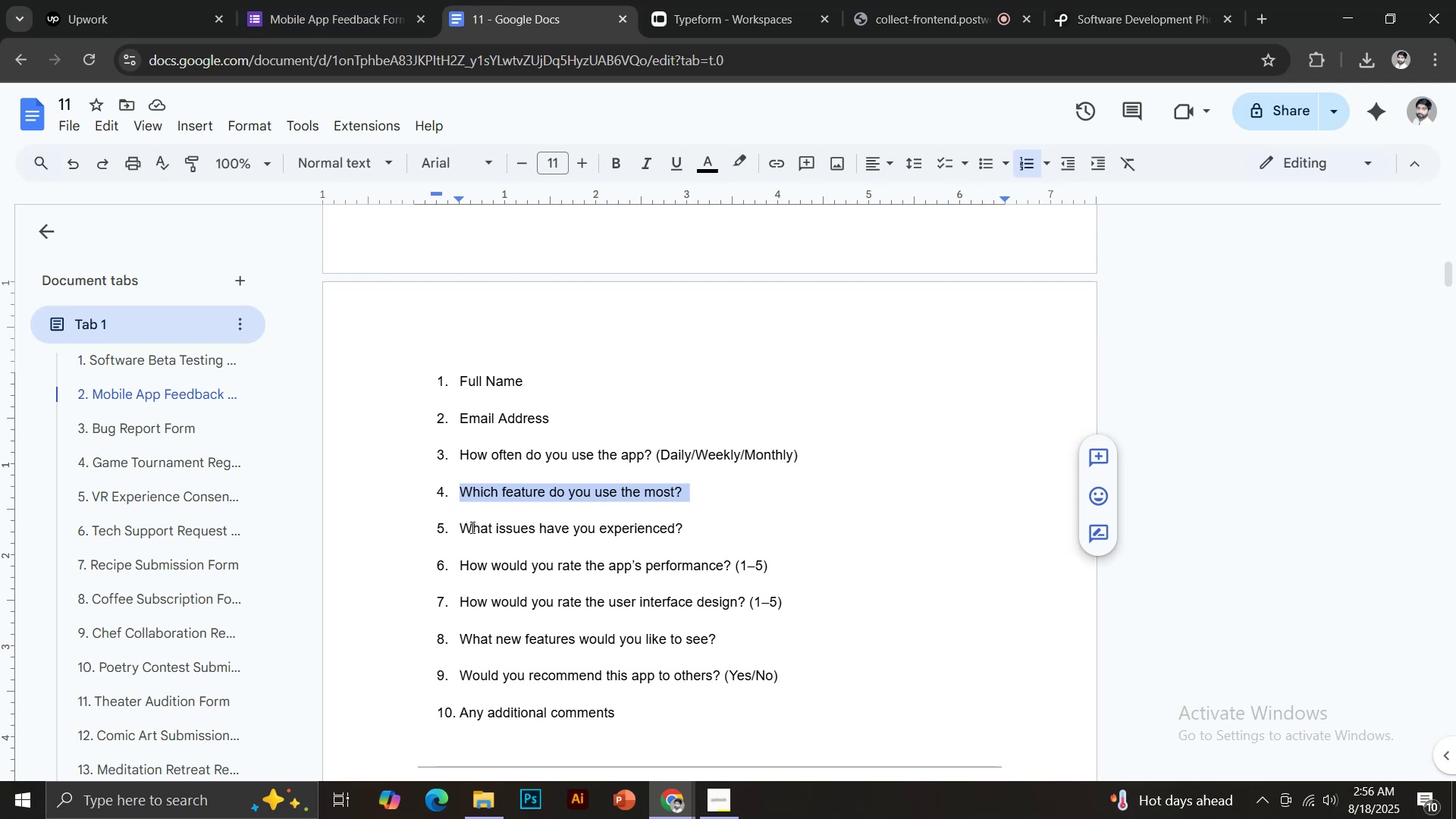 
left_click_drag(start_coordinate=[462, 532], to_coordinate=[681, 519])
 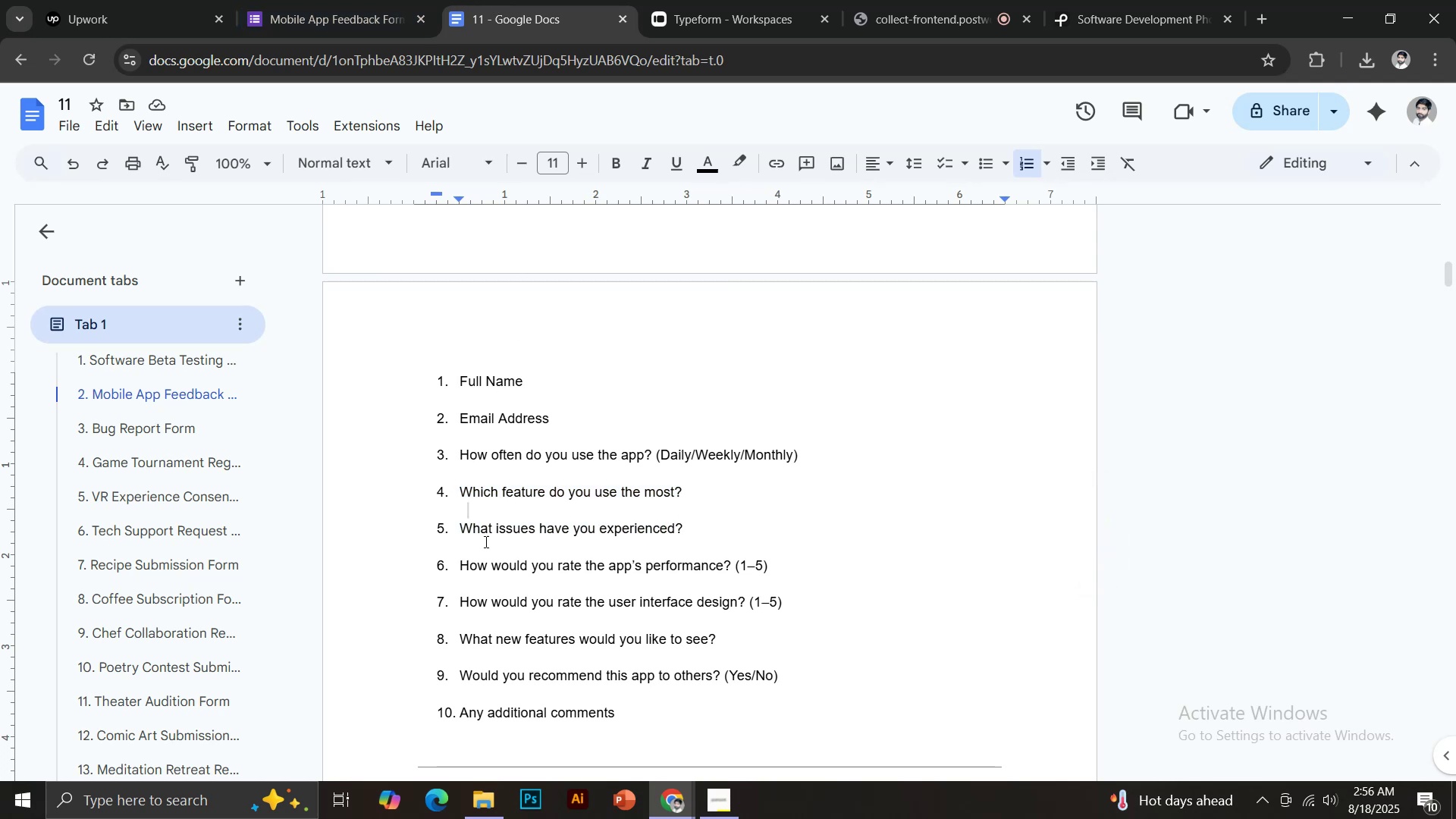 
hold_key(key=ControlLeft, duration=0.45)
 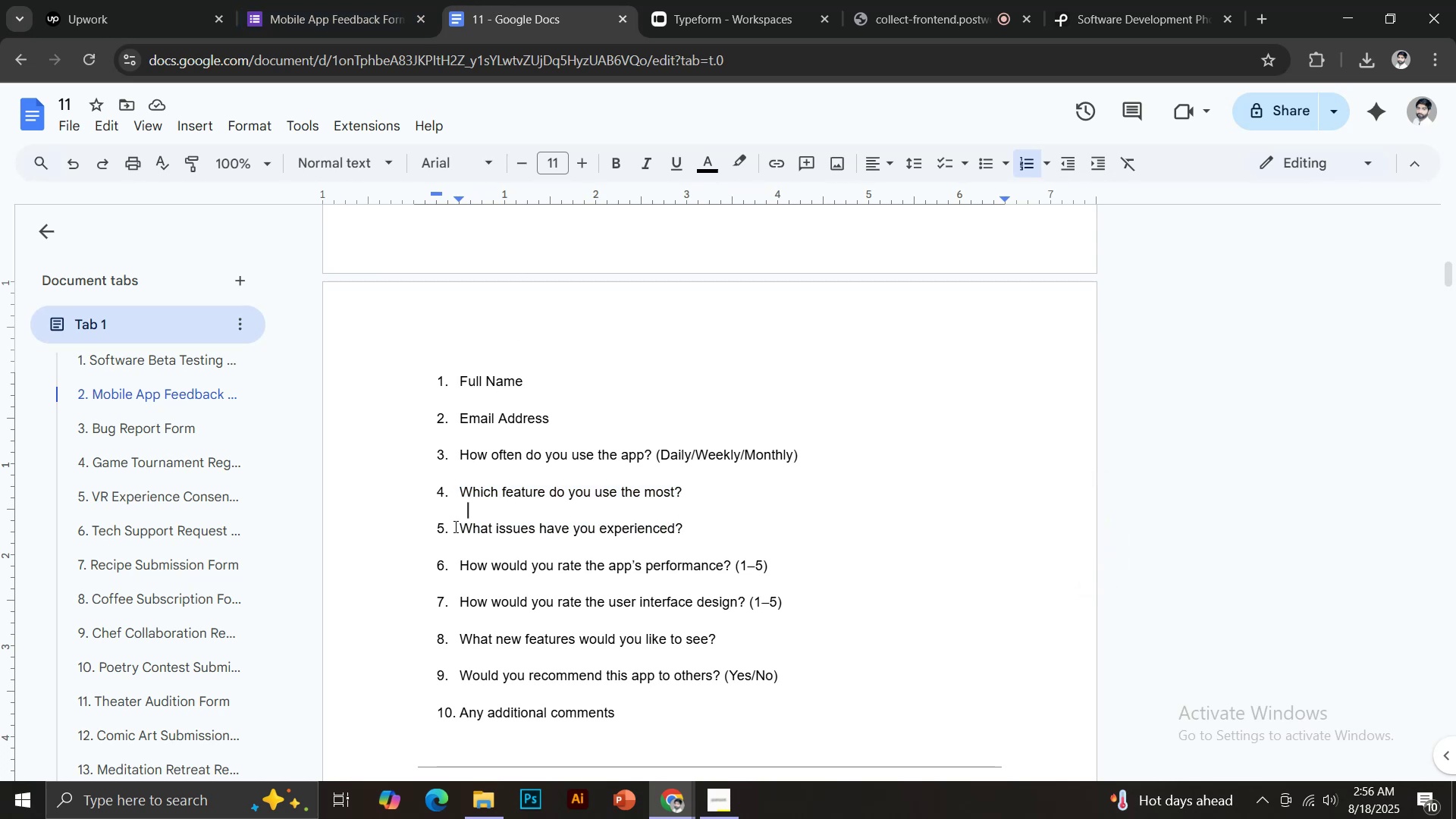 
left_click_drag(start_coordinate=[457, 525], to_coordinate=[702, 527])
 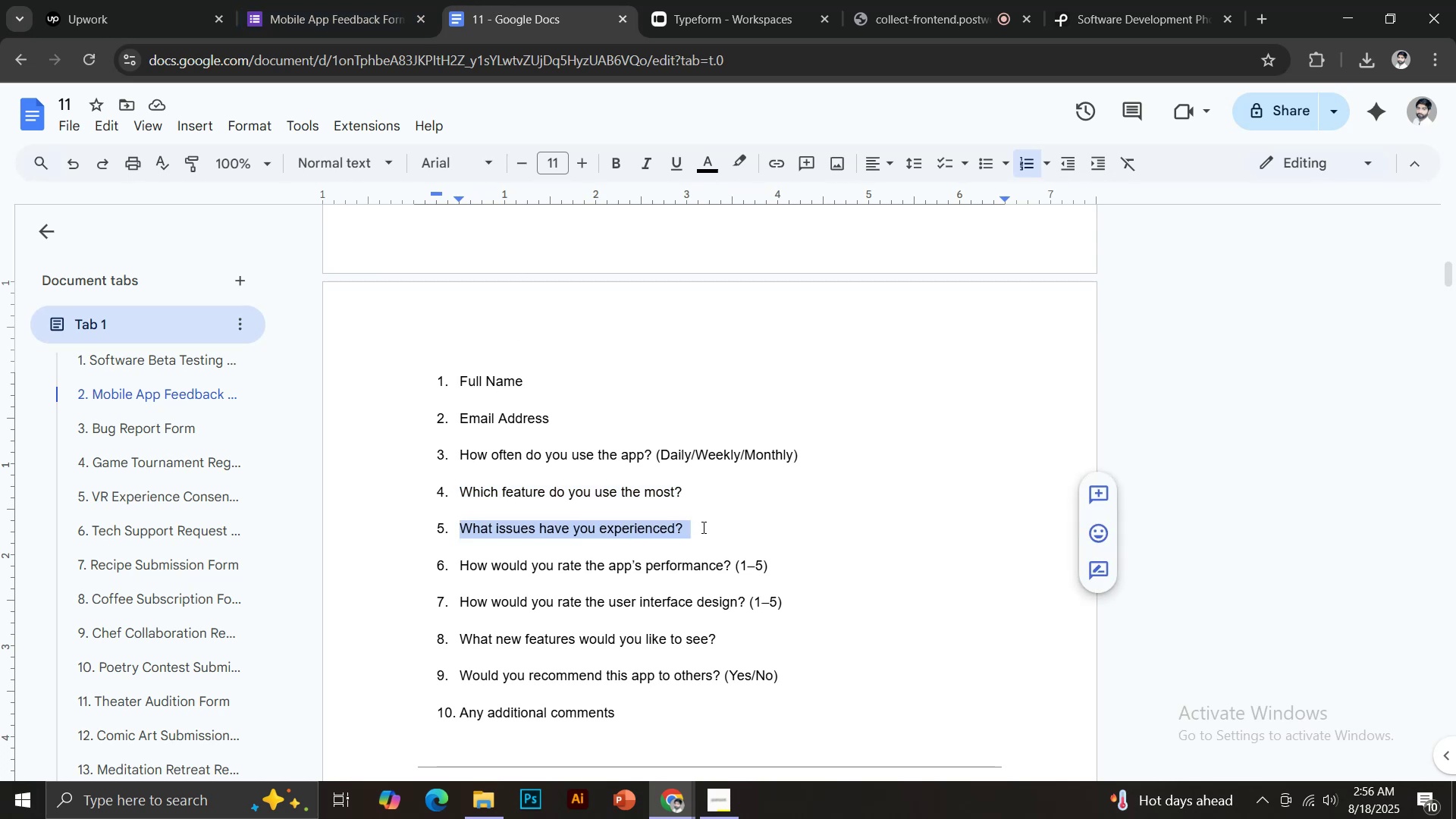 
key(Control+C)
 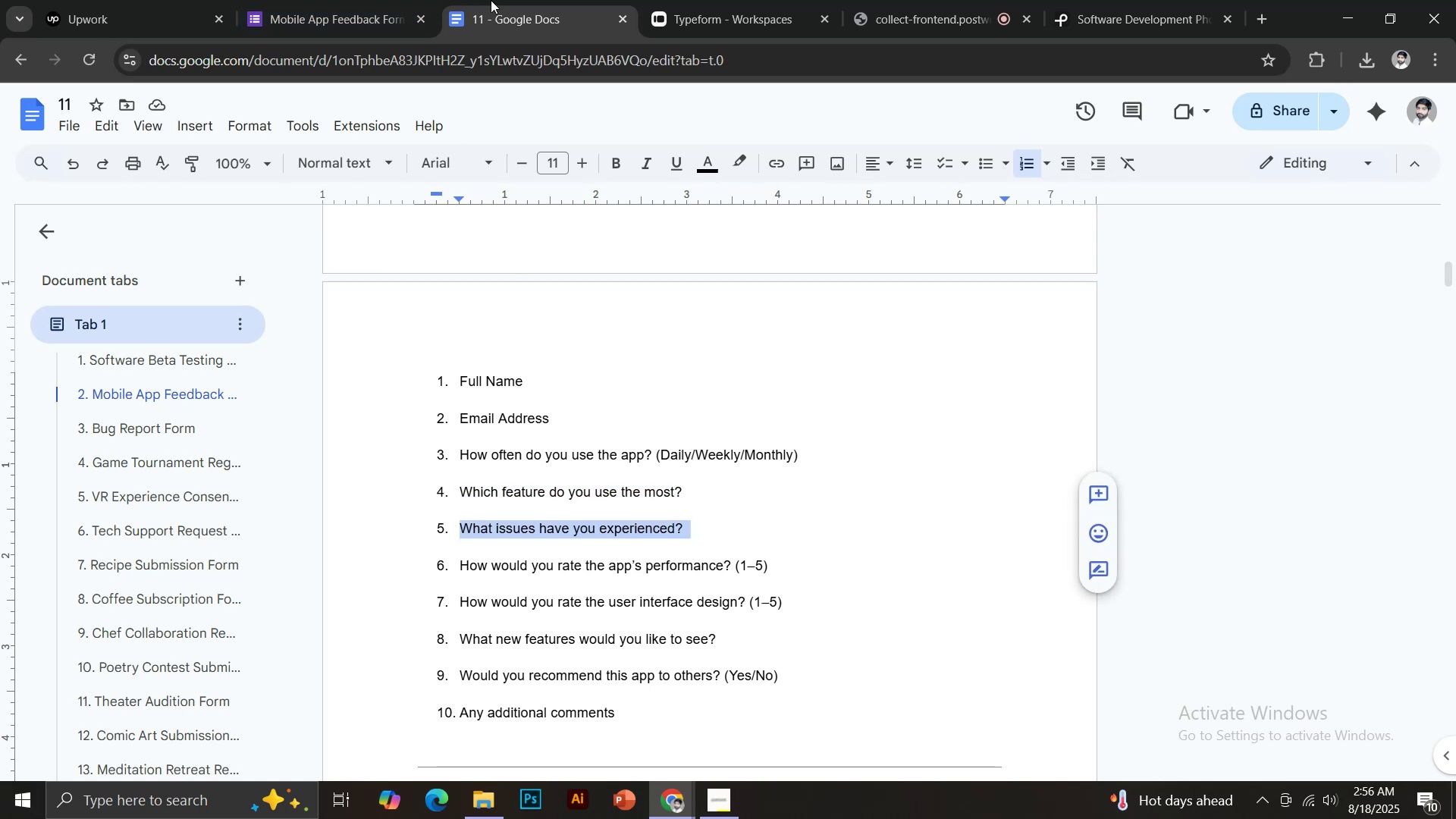 
left_click([368, 0])
 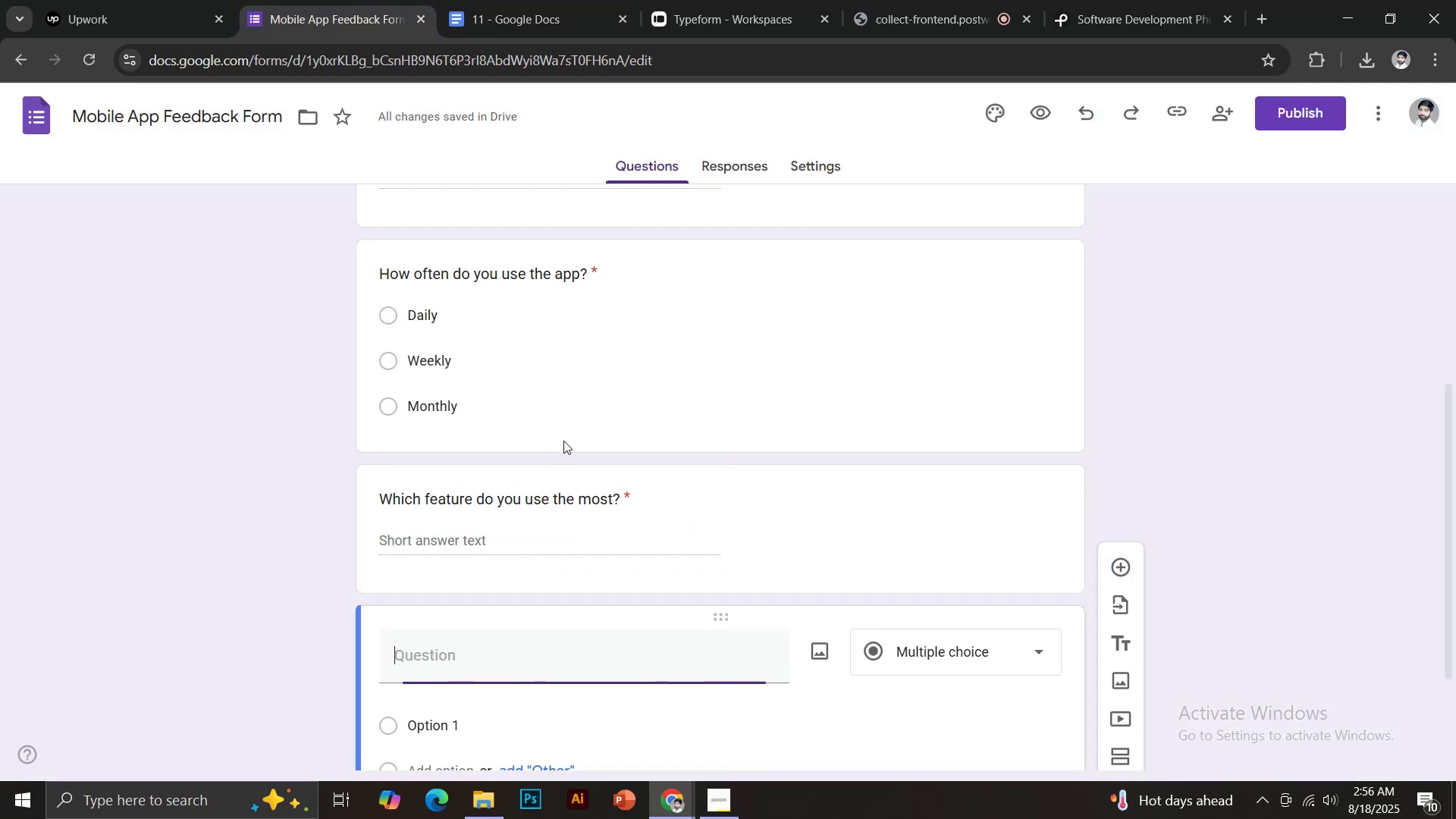 
key(Control+Shift+V)
 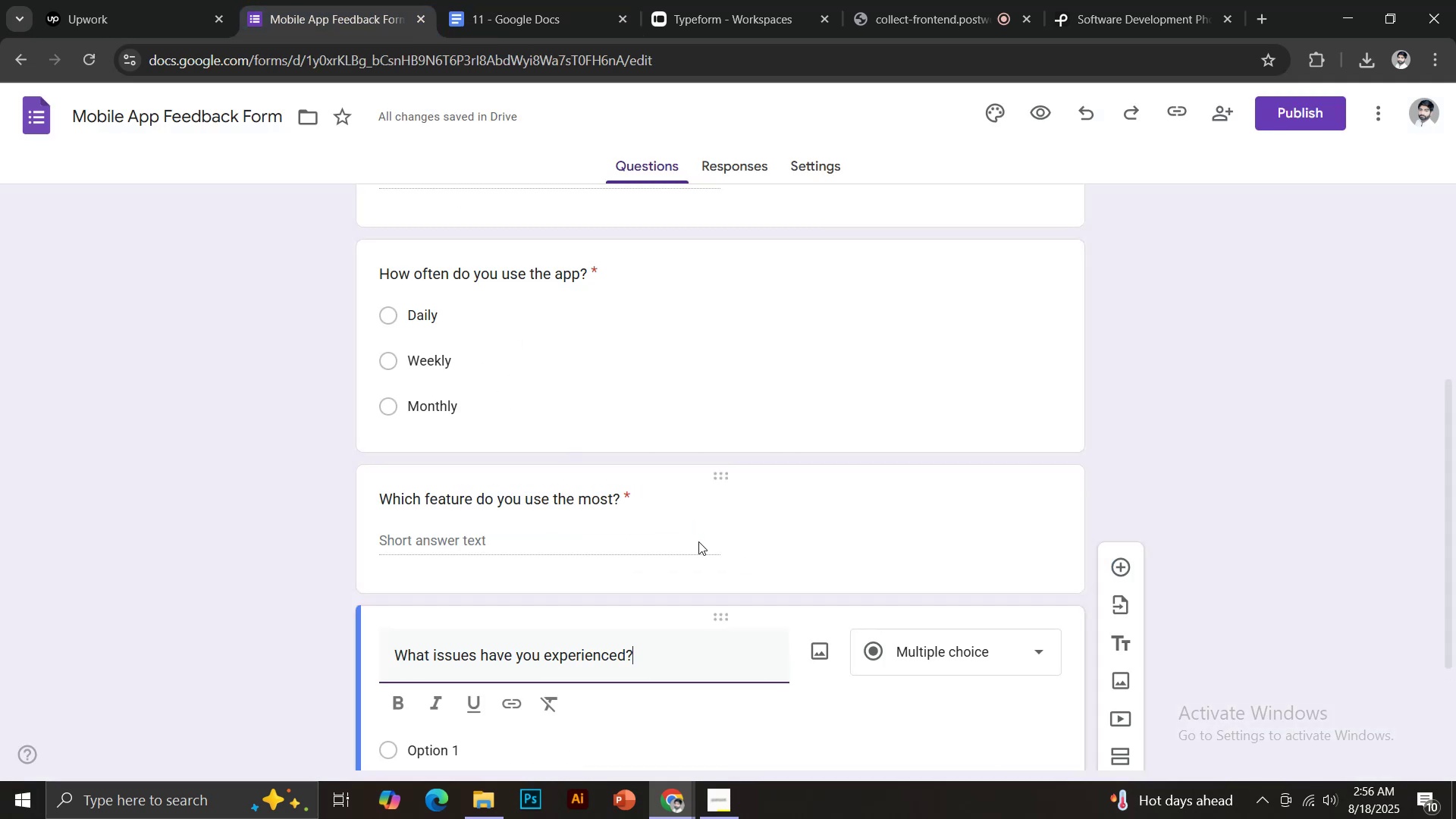 
scroll: coordinate [701, 541], scroll_direction: down, amount: 4.0
 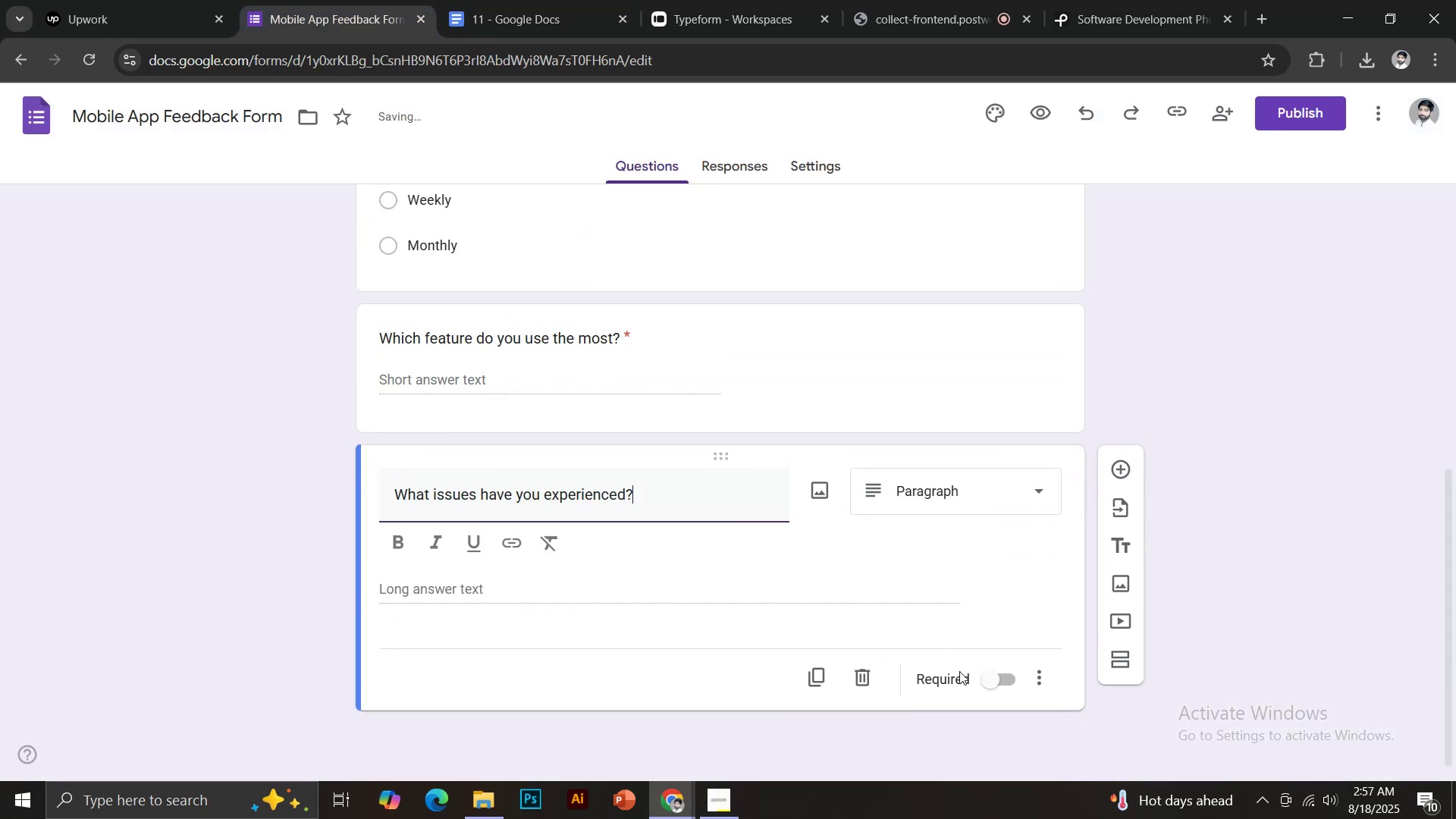 
left_click([998, 679])
 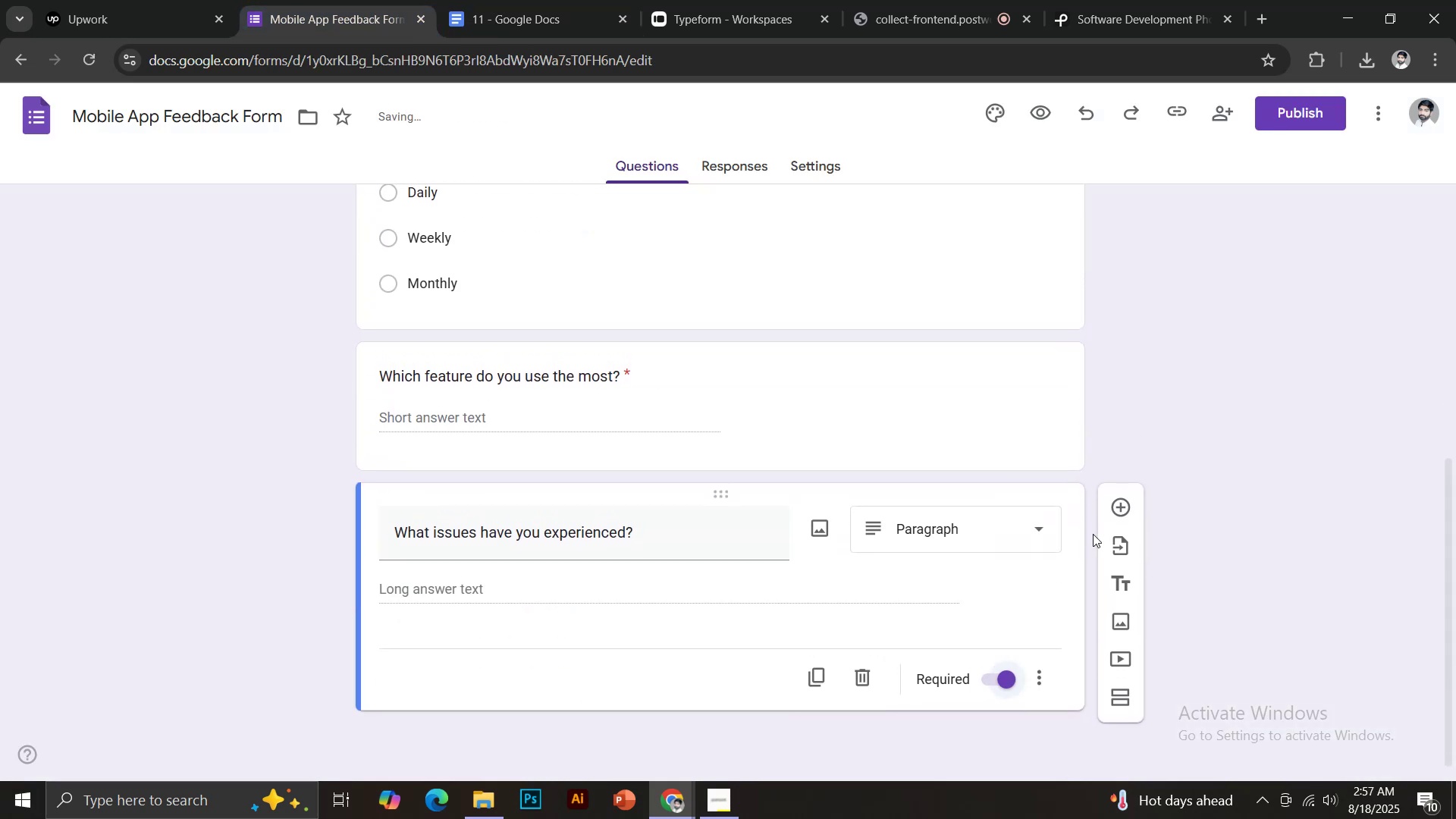 
left_click([1123, 513])
 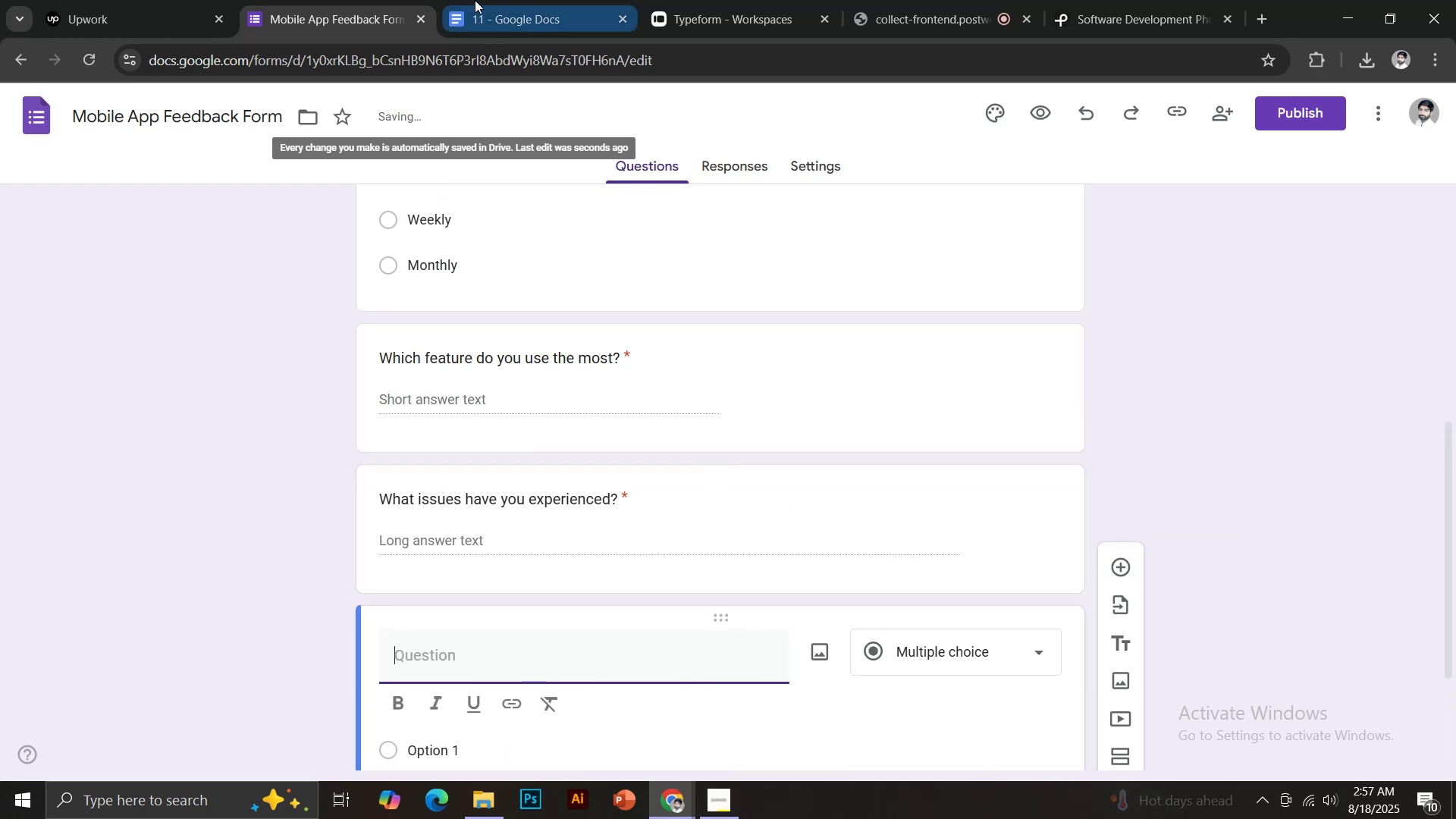 
left_click([508, 0])
 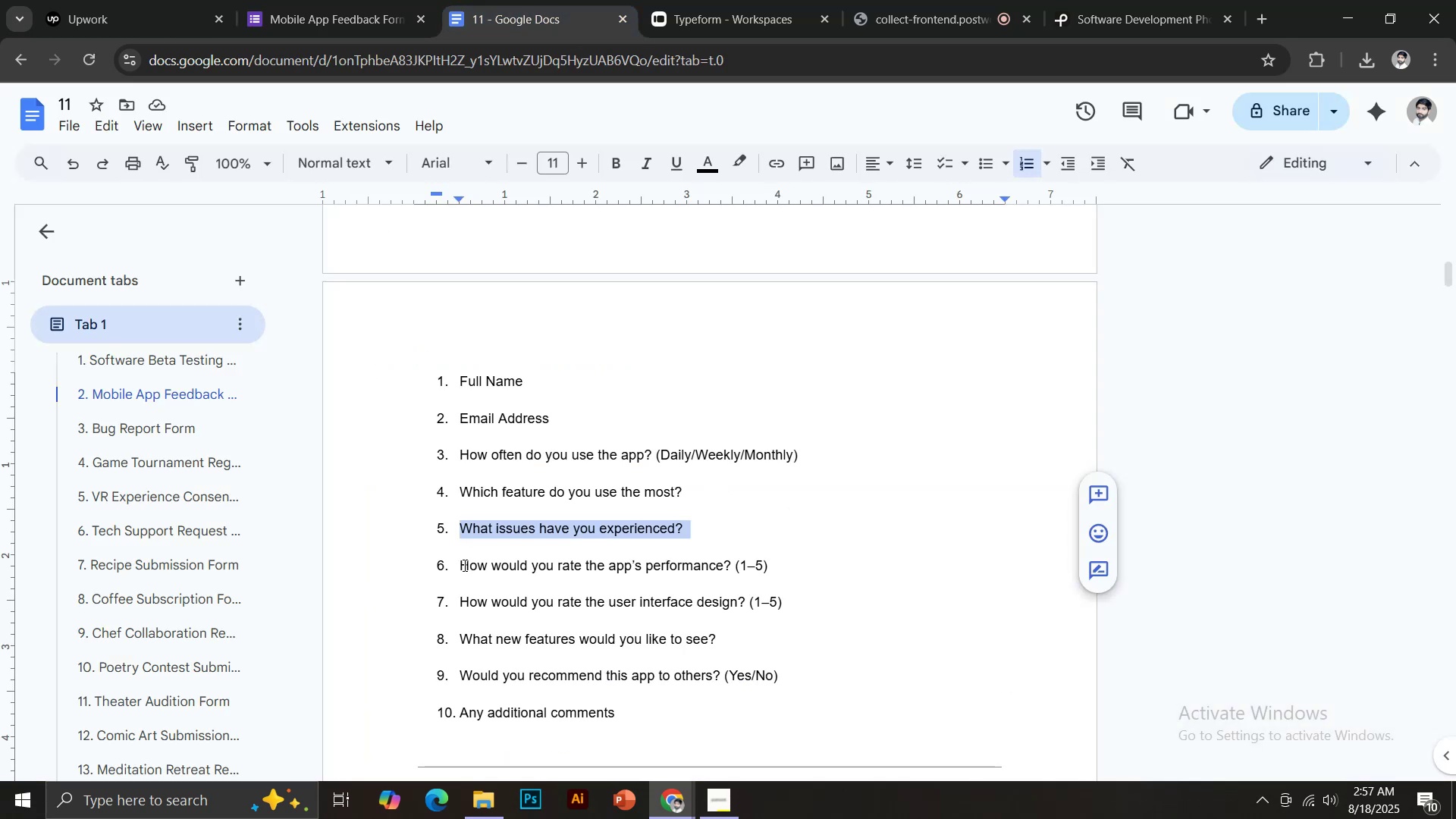 
left_click_drag(start_coordinate=[461, 565], to_coordinate=[735, 570])
 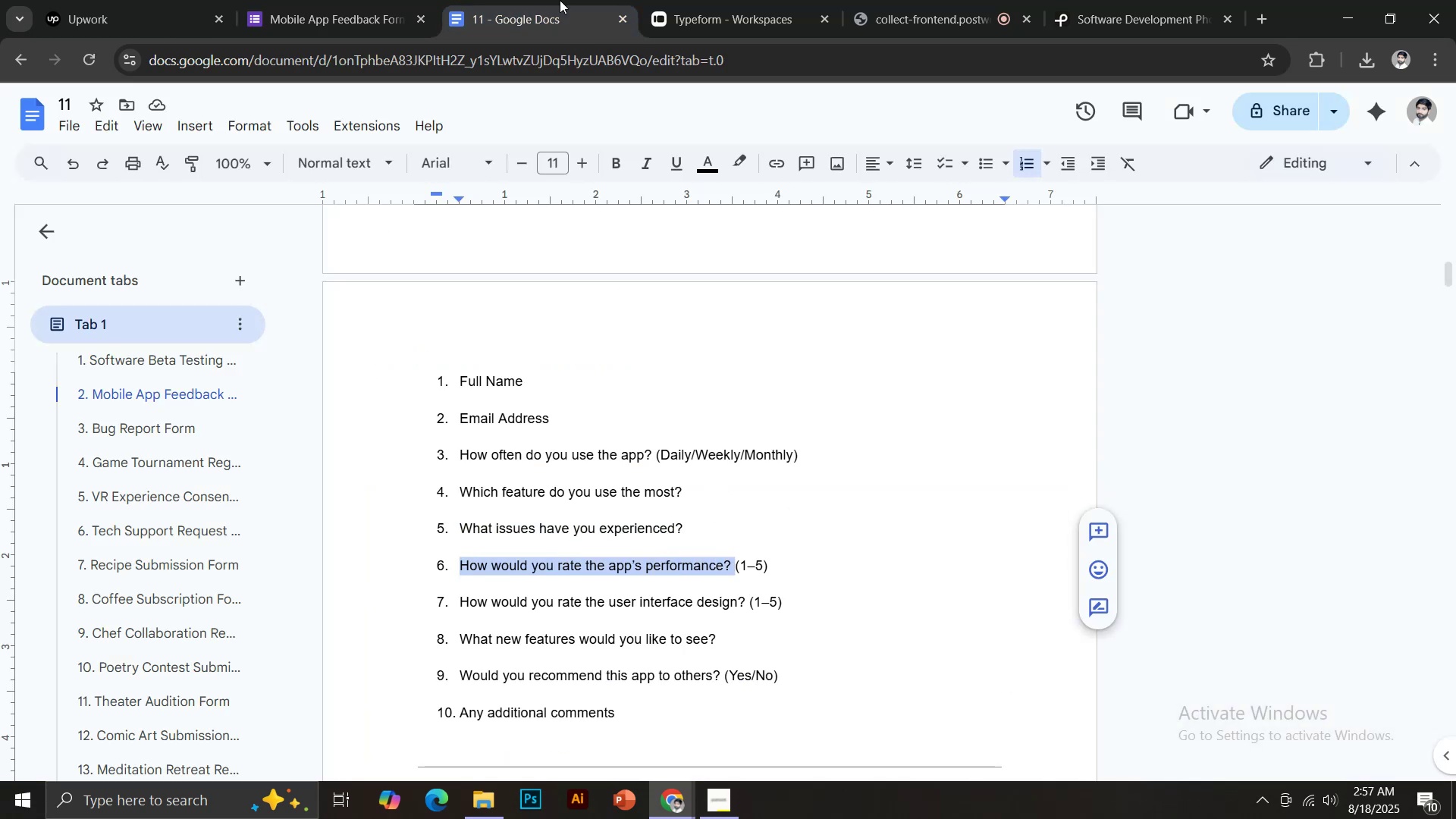 
key(Control+C)
 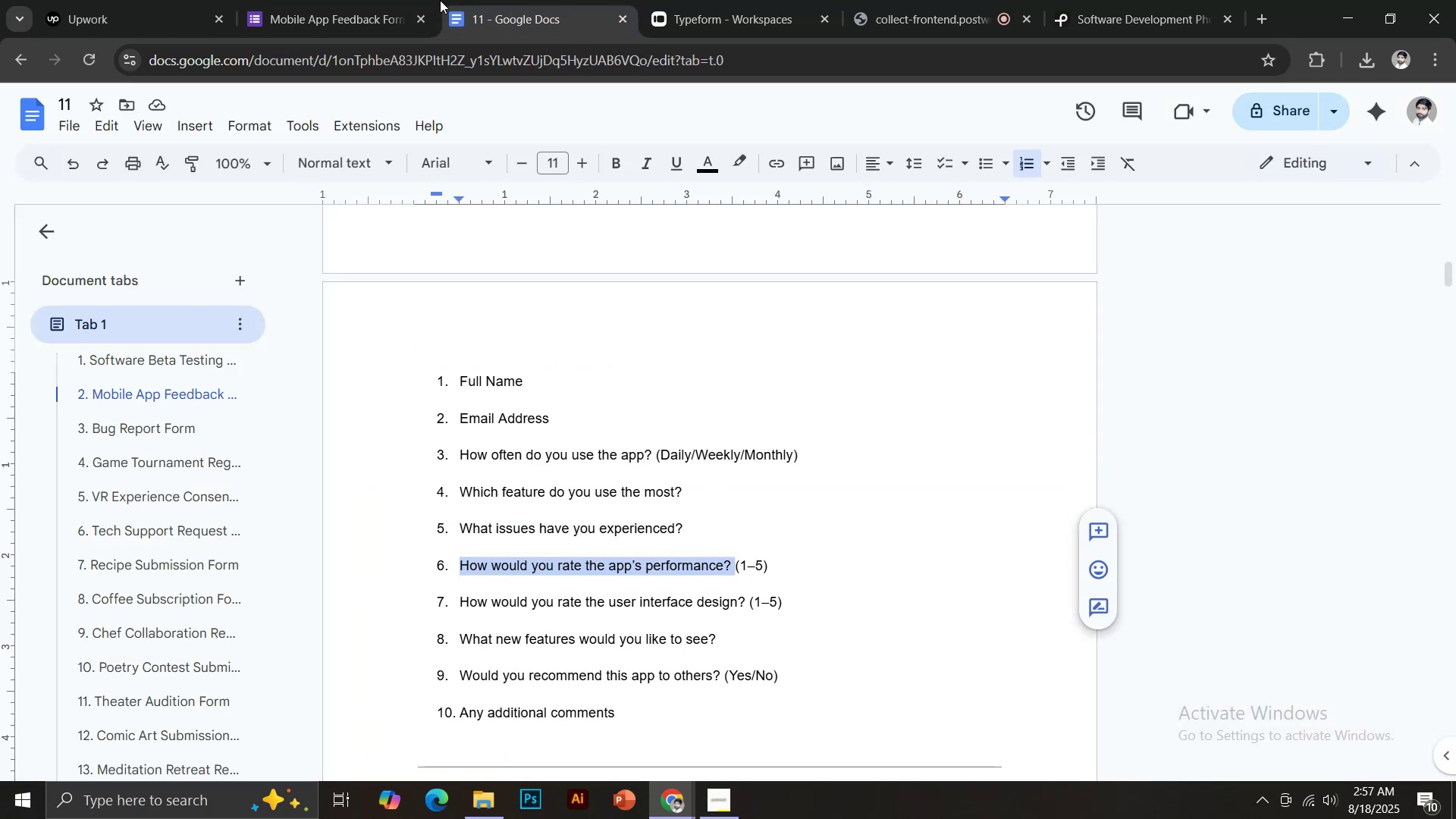 
left_click([335, 0])
 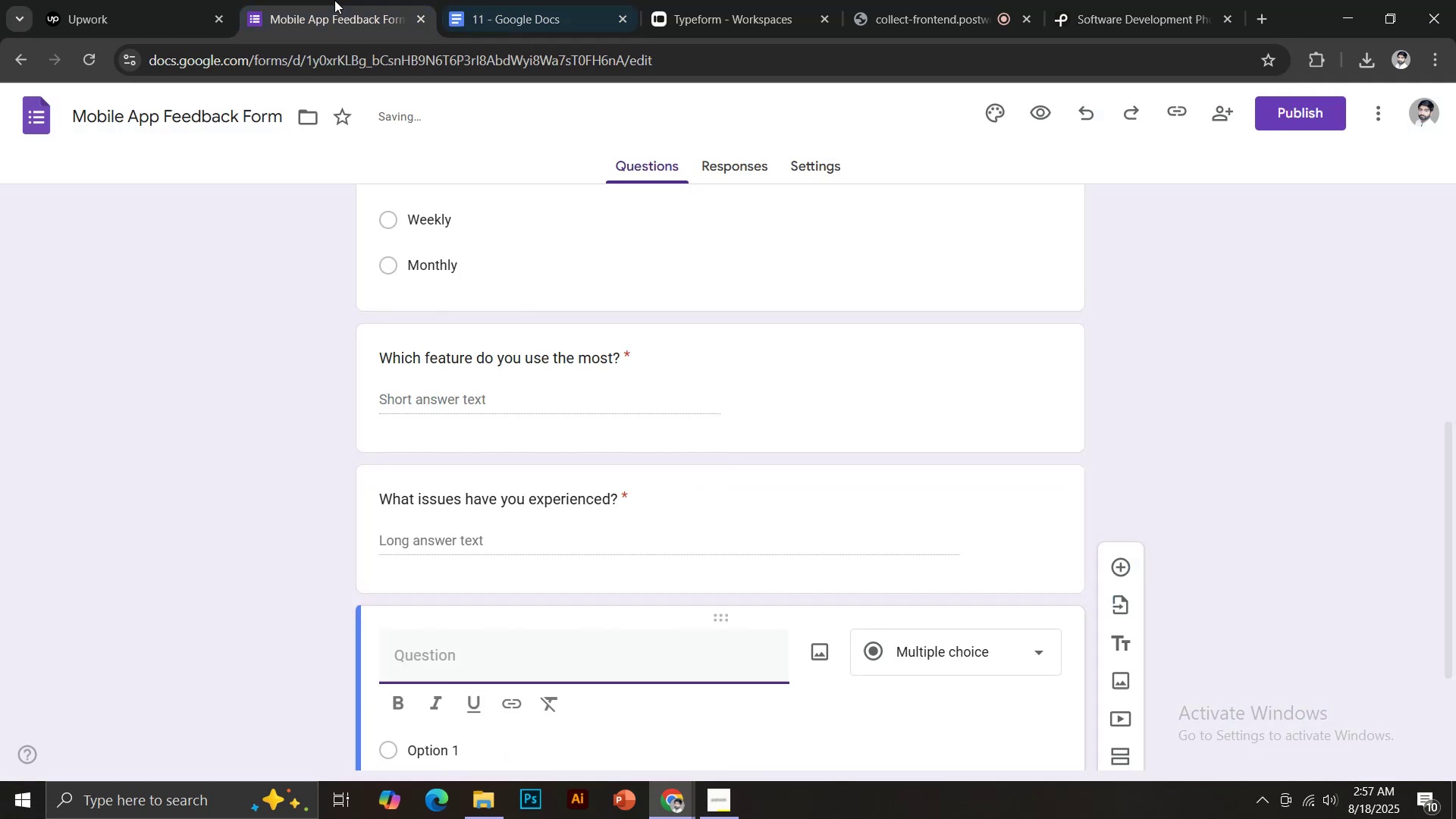 
key(Control+V)
 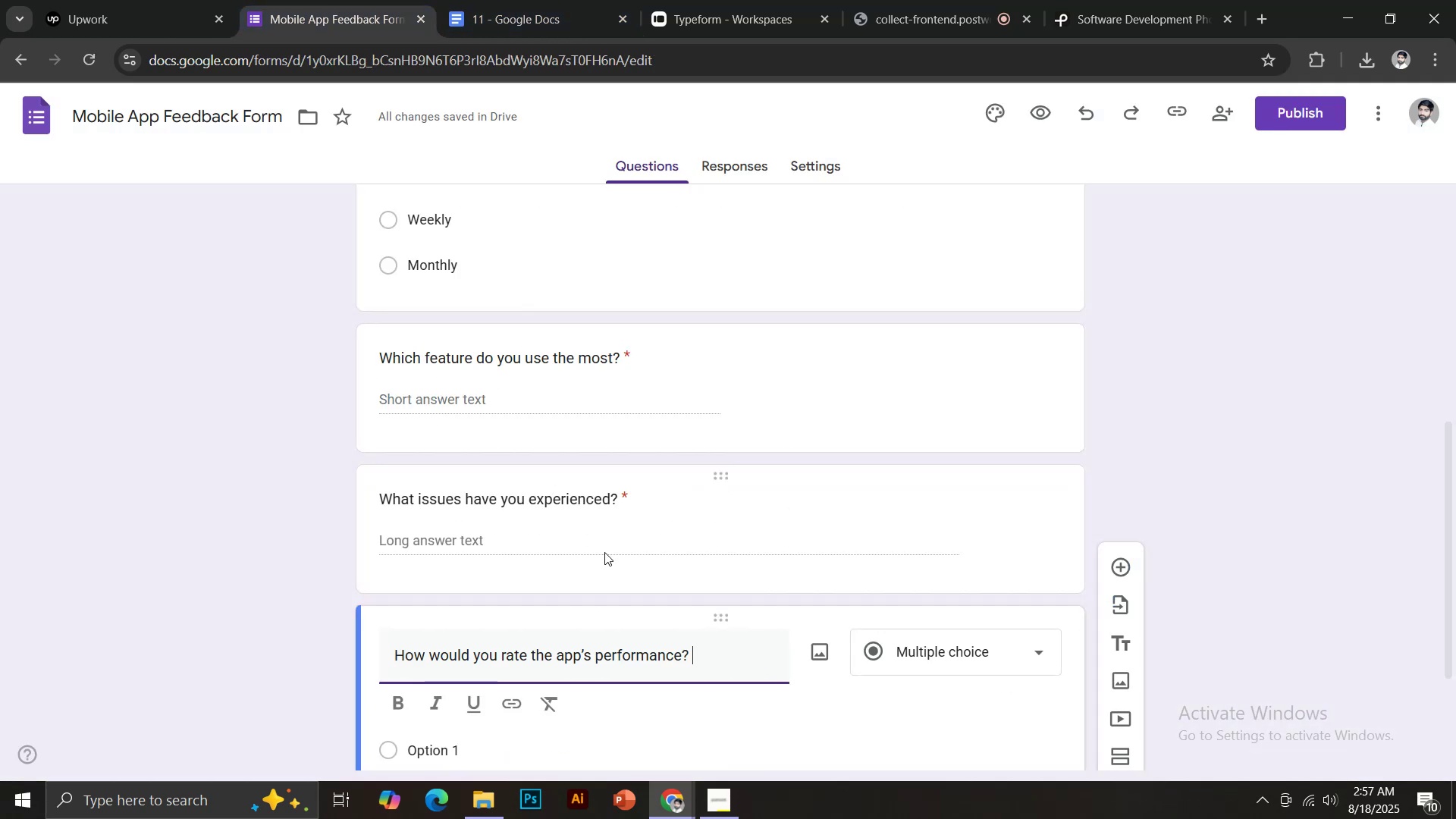 
scroll: coordinate [654, 572], scroll_direction: down, amount: 6.0
 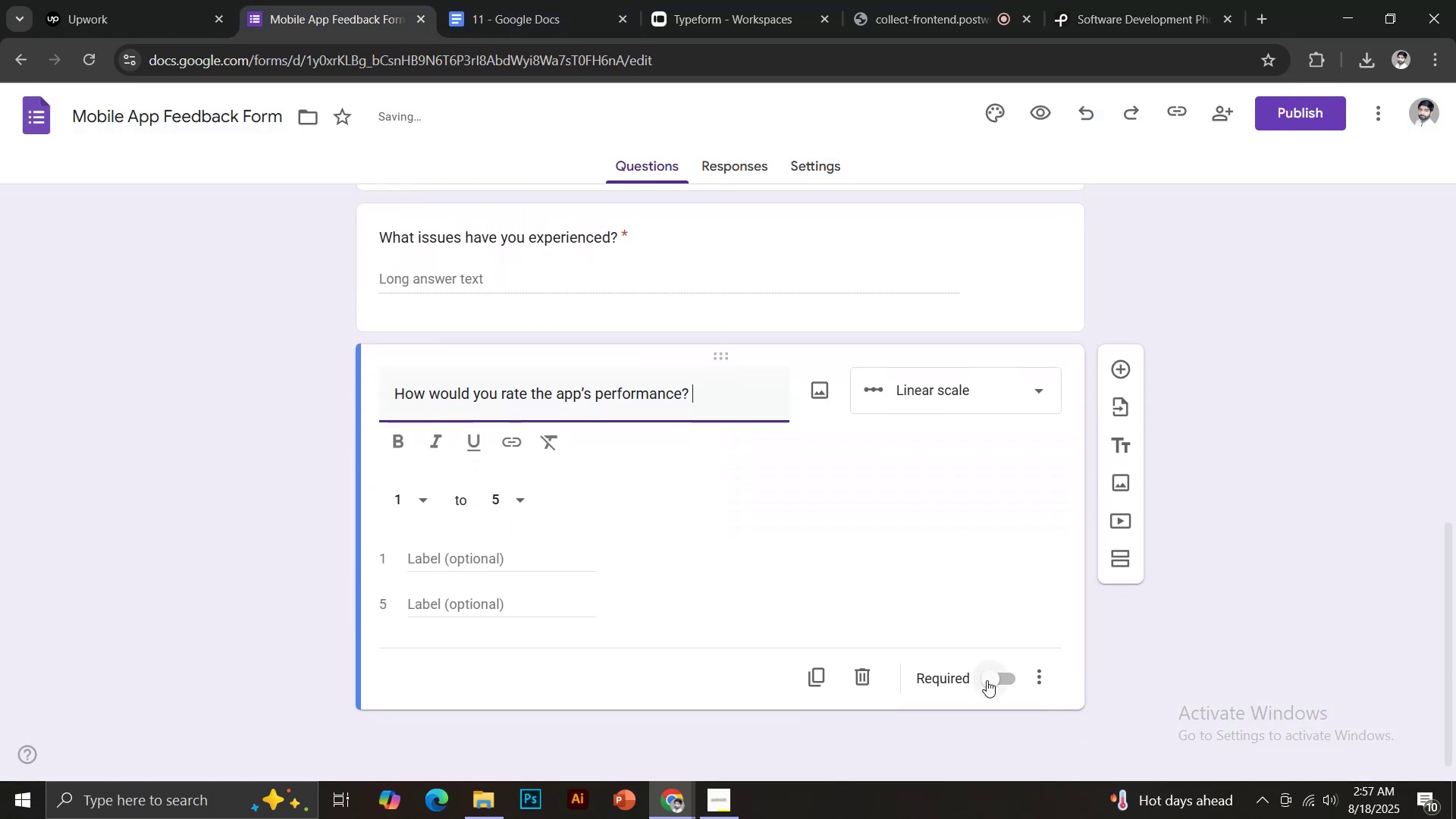 
left_click([987, 680])
 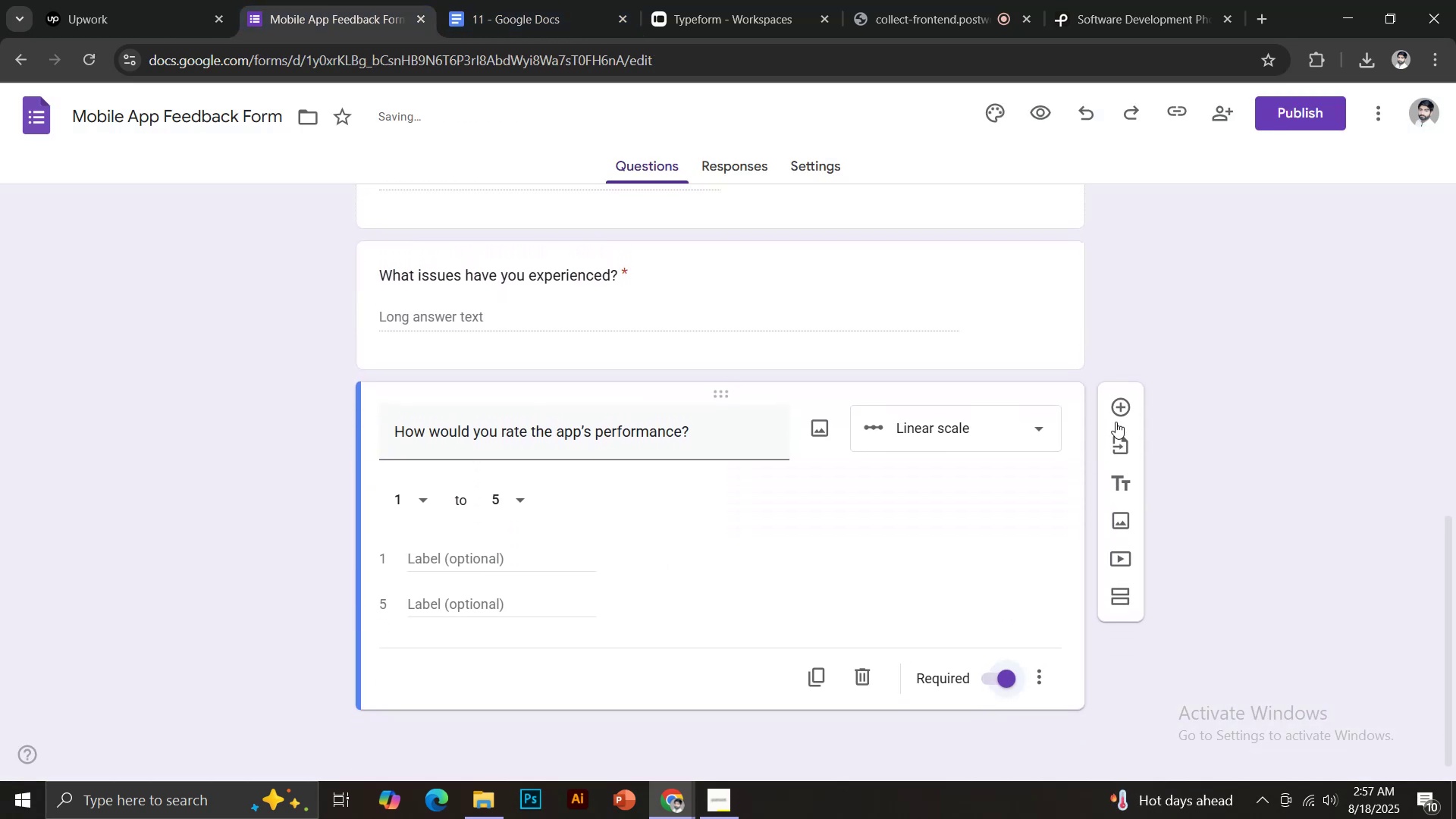 
left_click([1119, 404])
 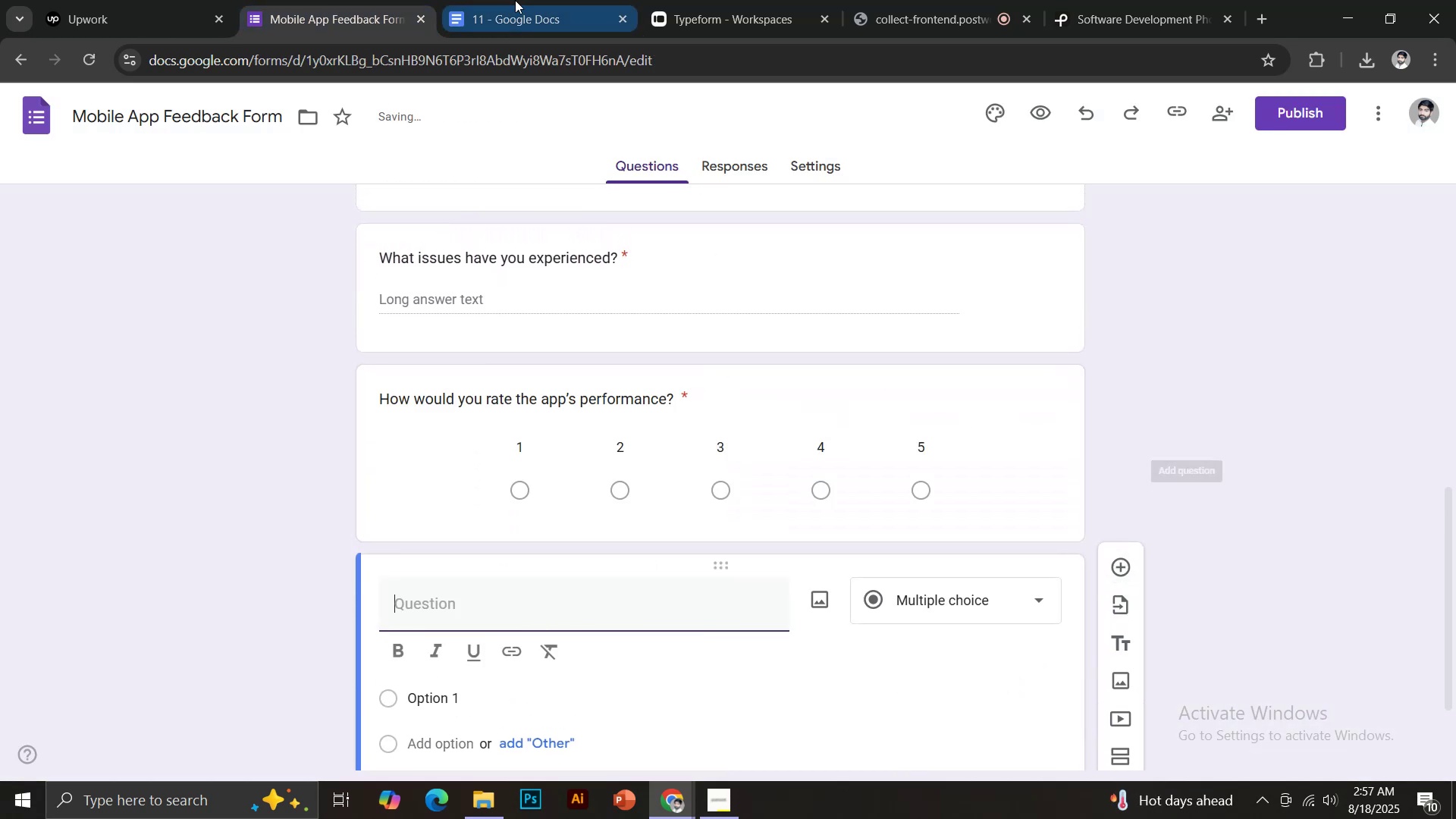 
left_click([472, 0])
 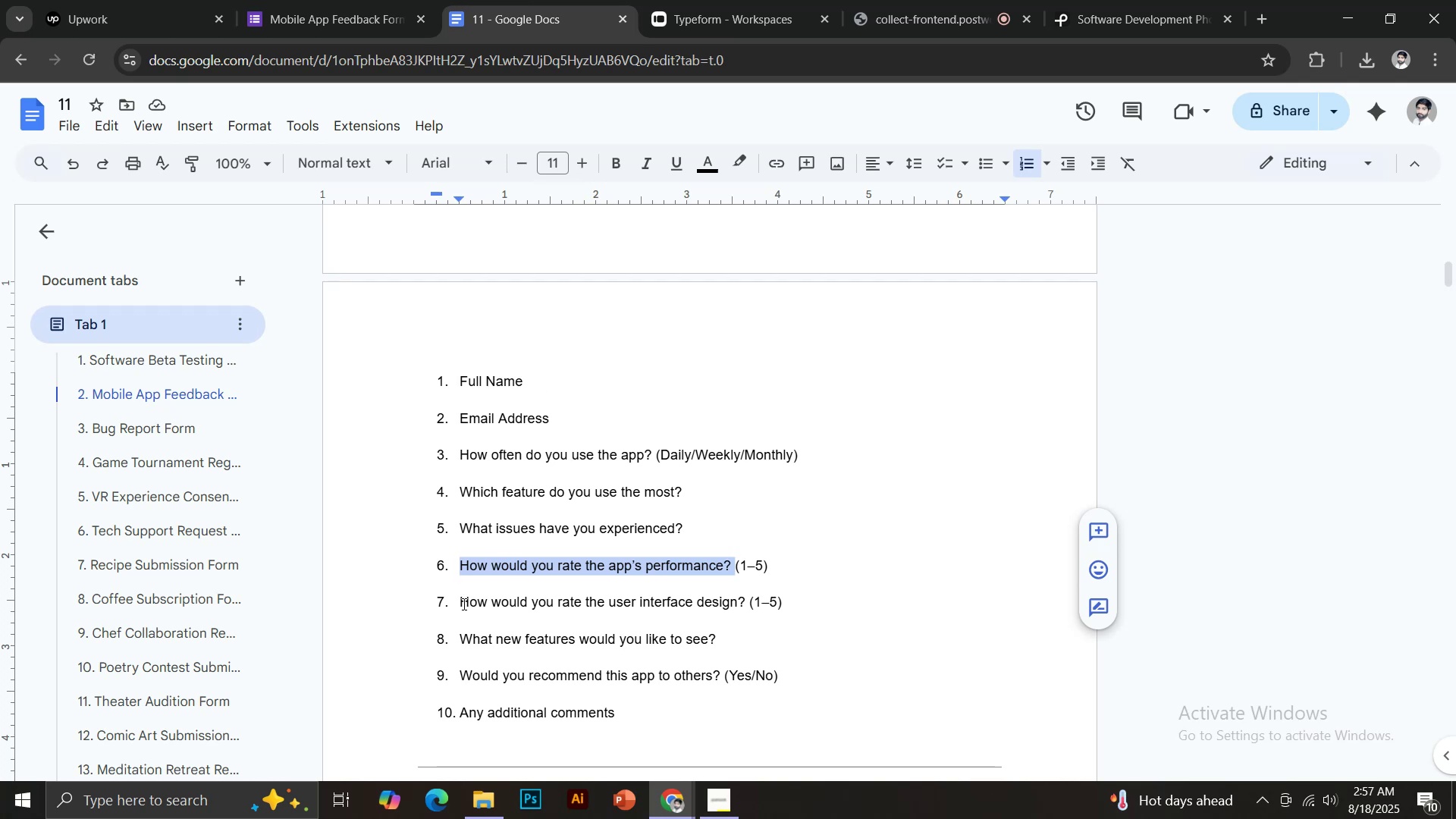 
left_click_drag(start_coordinate=[463, 604], to_coordinate=[747, 598])
 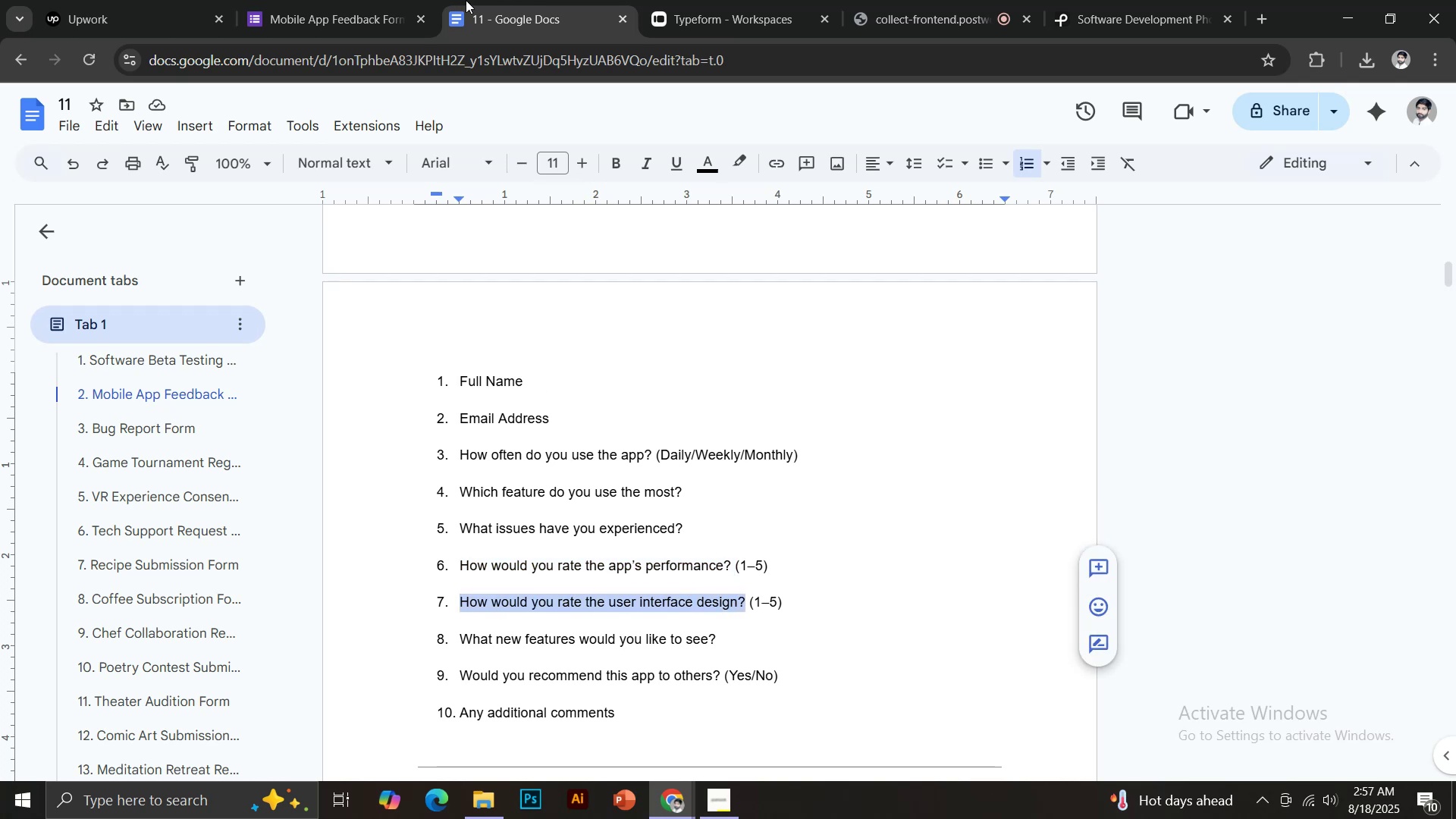 
key(Control+C)
 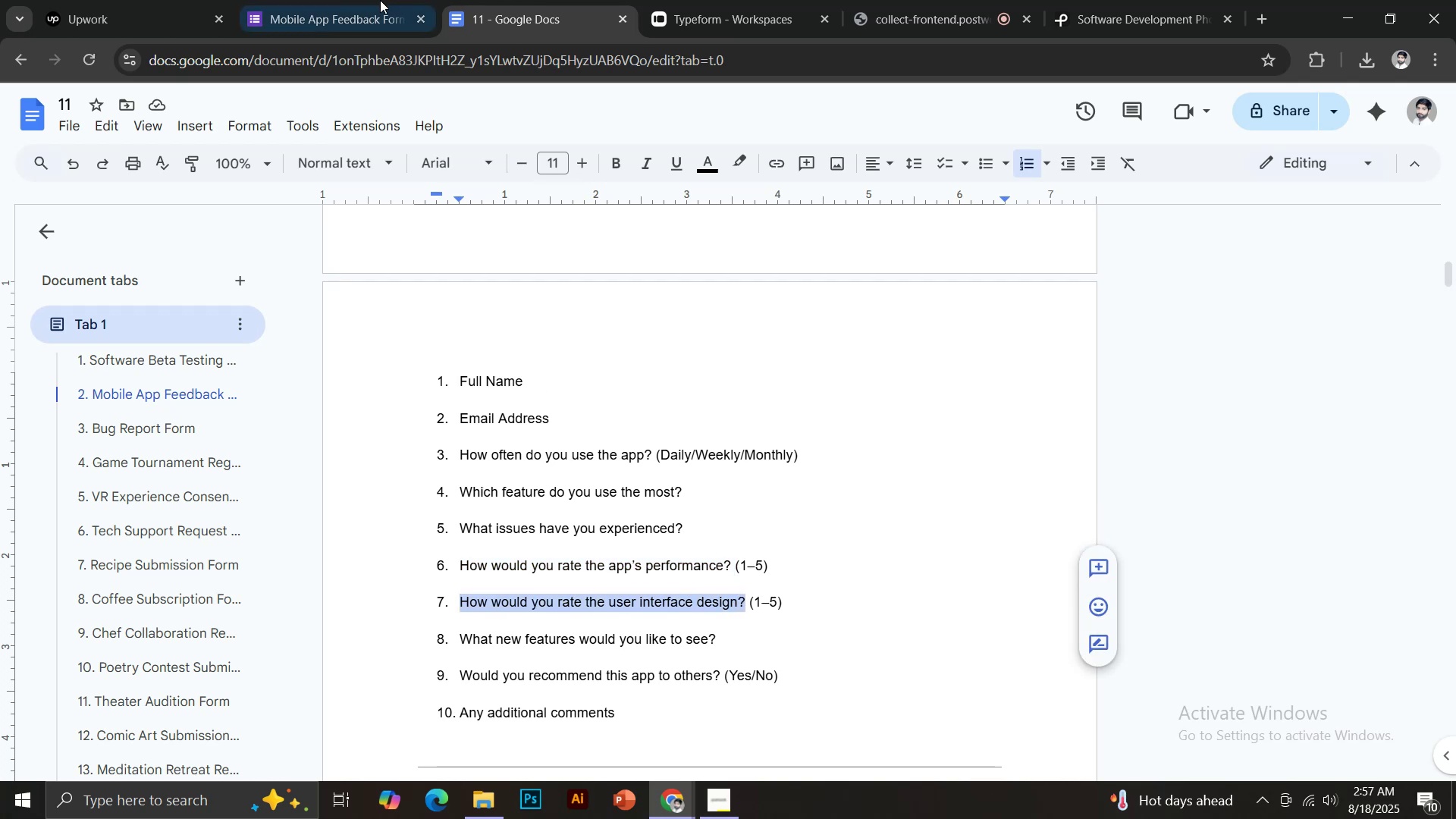 
key(Control+V)
 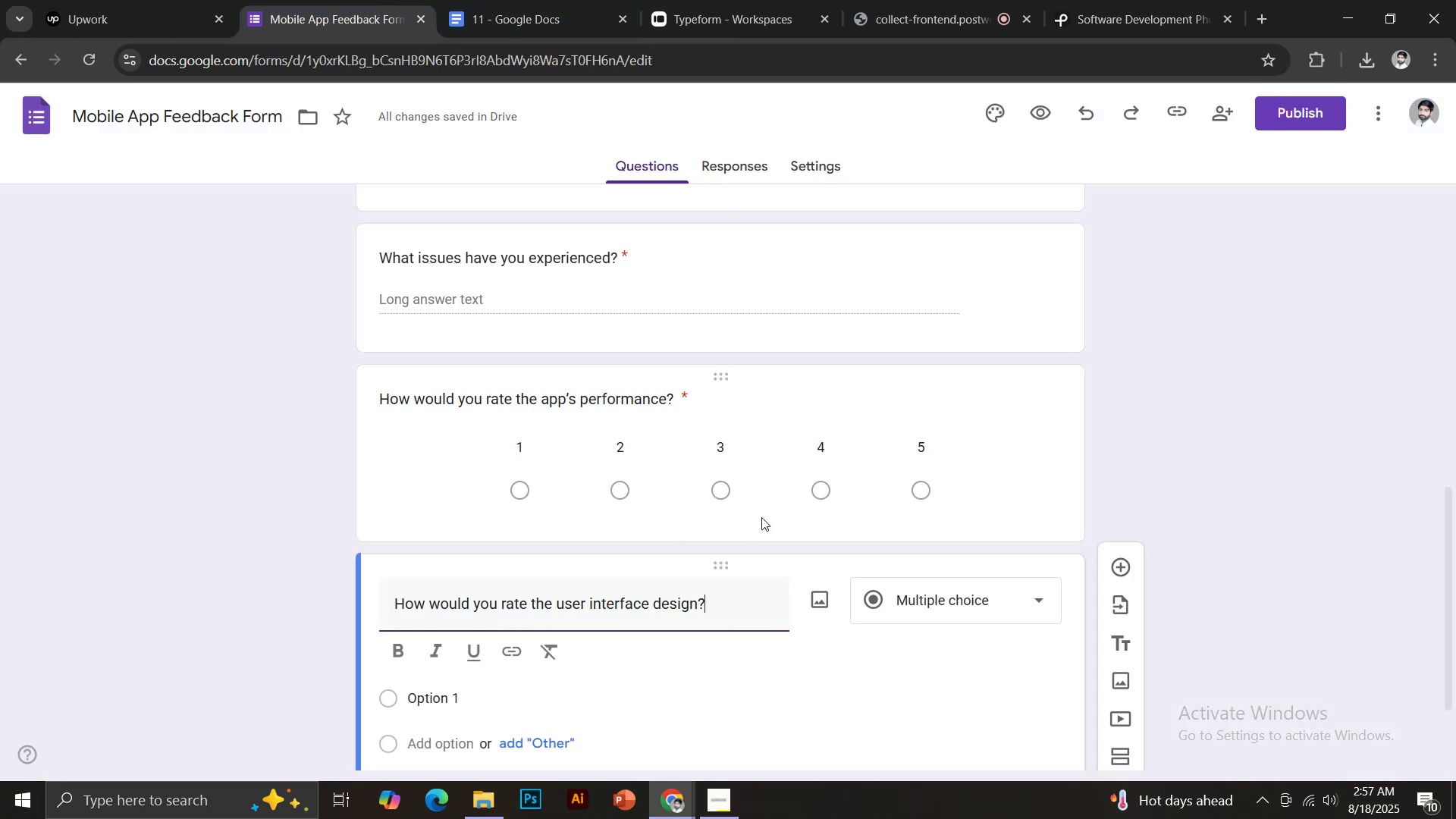 
scroll: coordinate [861, 613], scroll_direction: down, amount: 5.0
 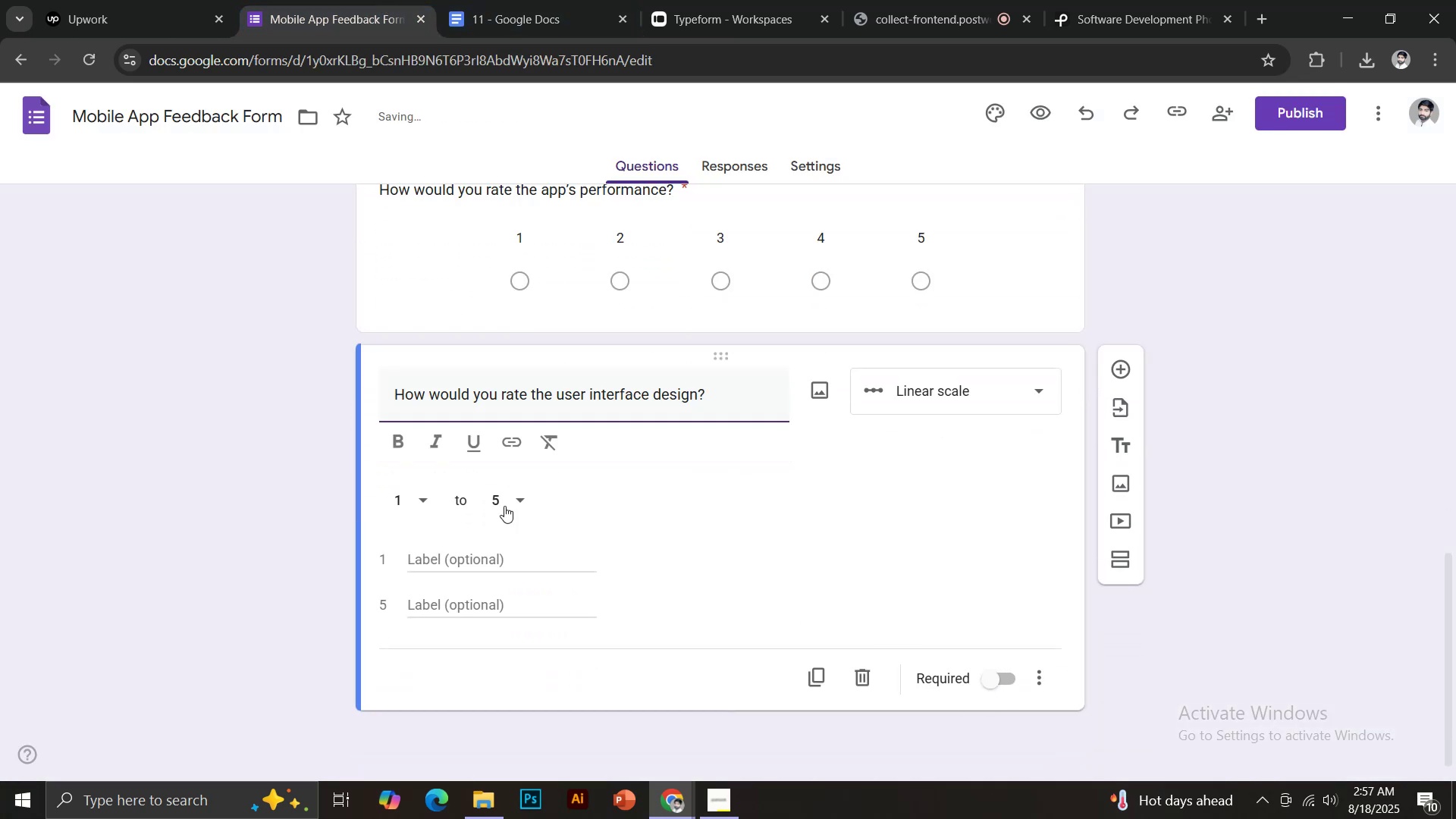 
left_click([504, 499])
 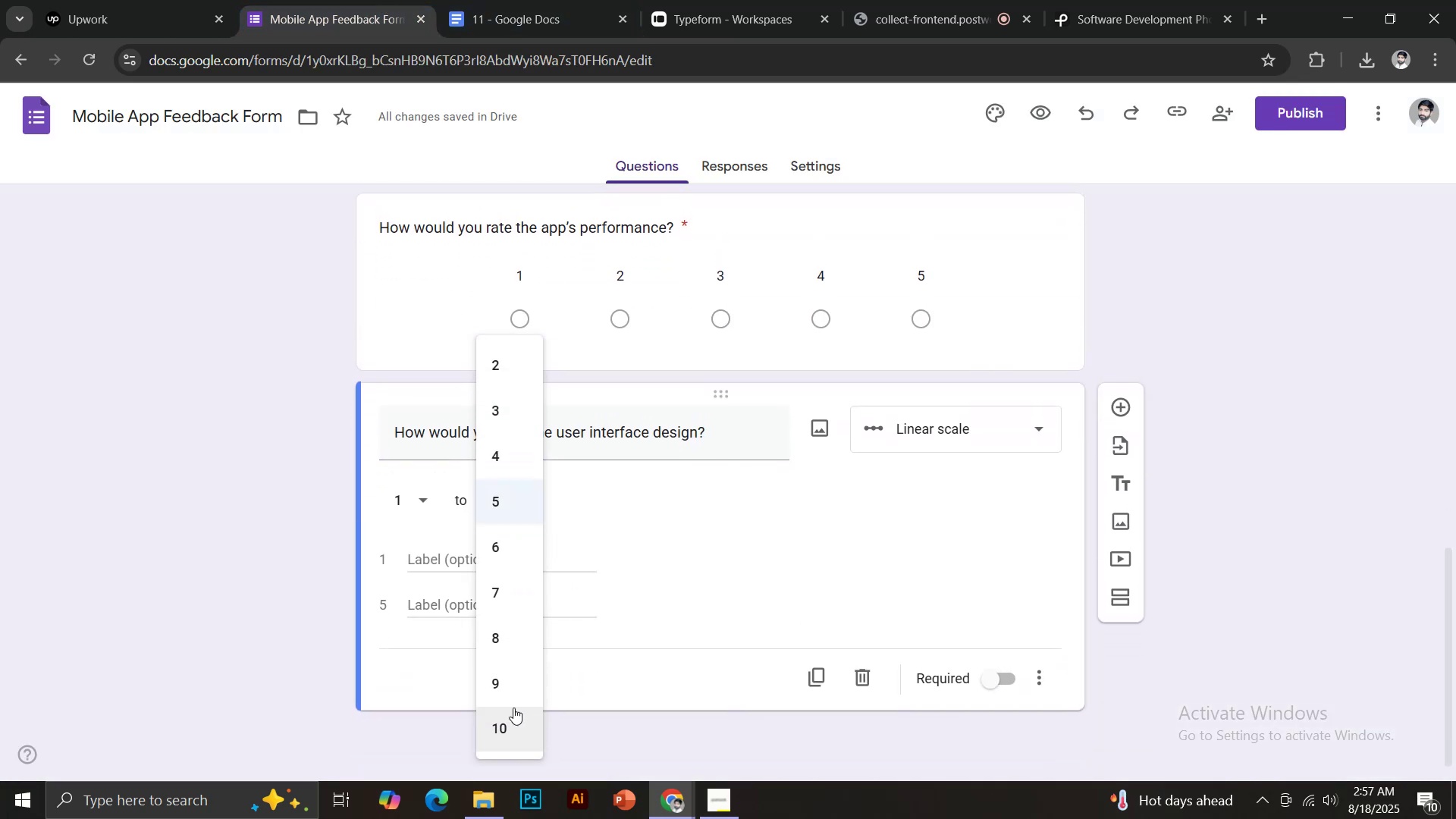 
left_click([510, 720])
 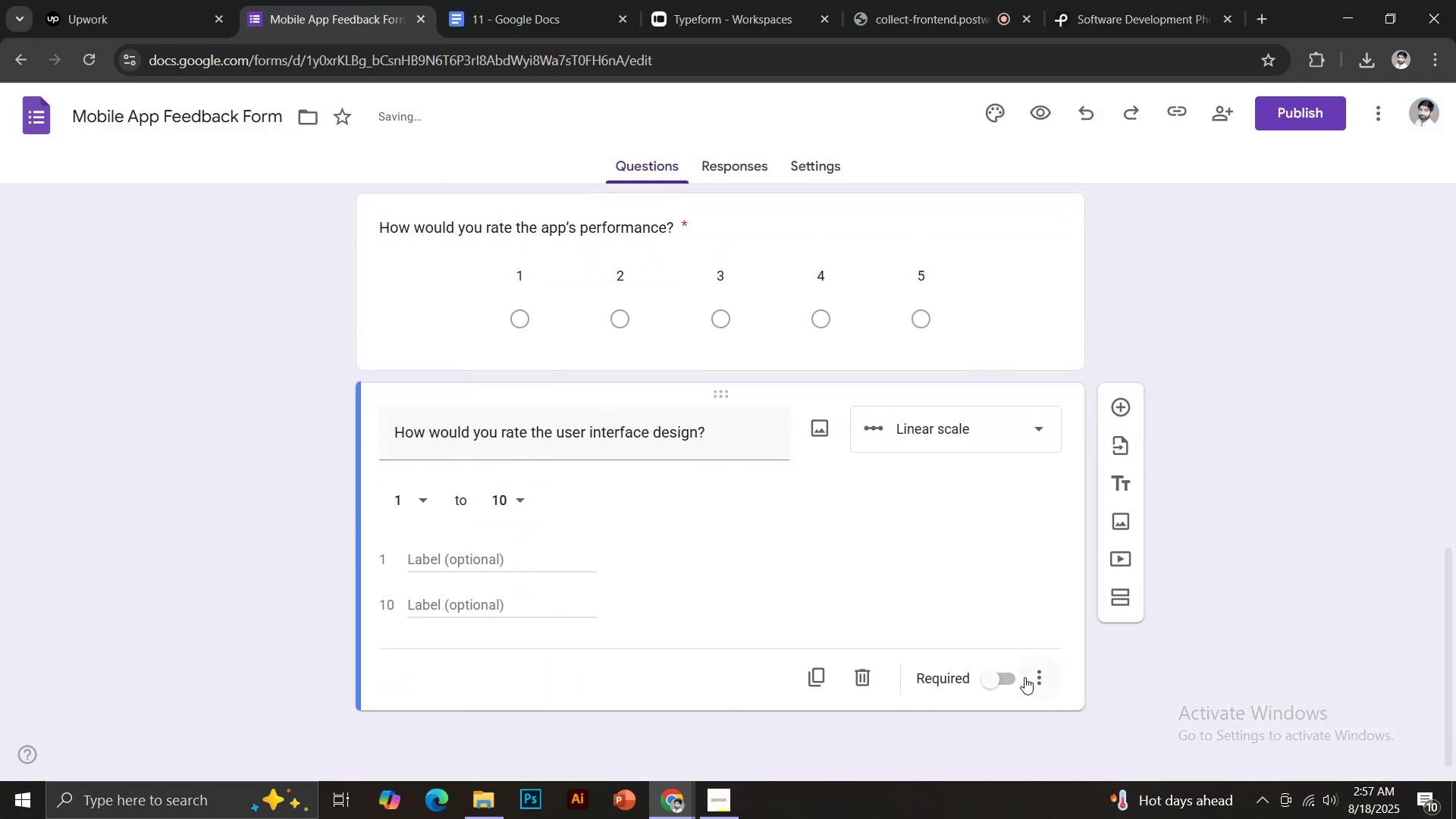 
left_click([989, 682])
 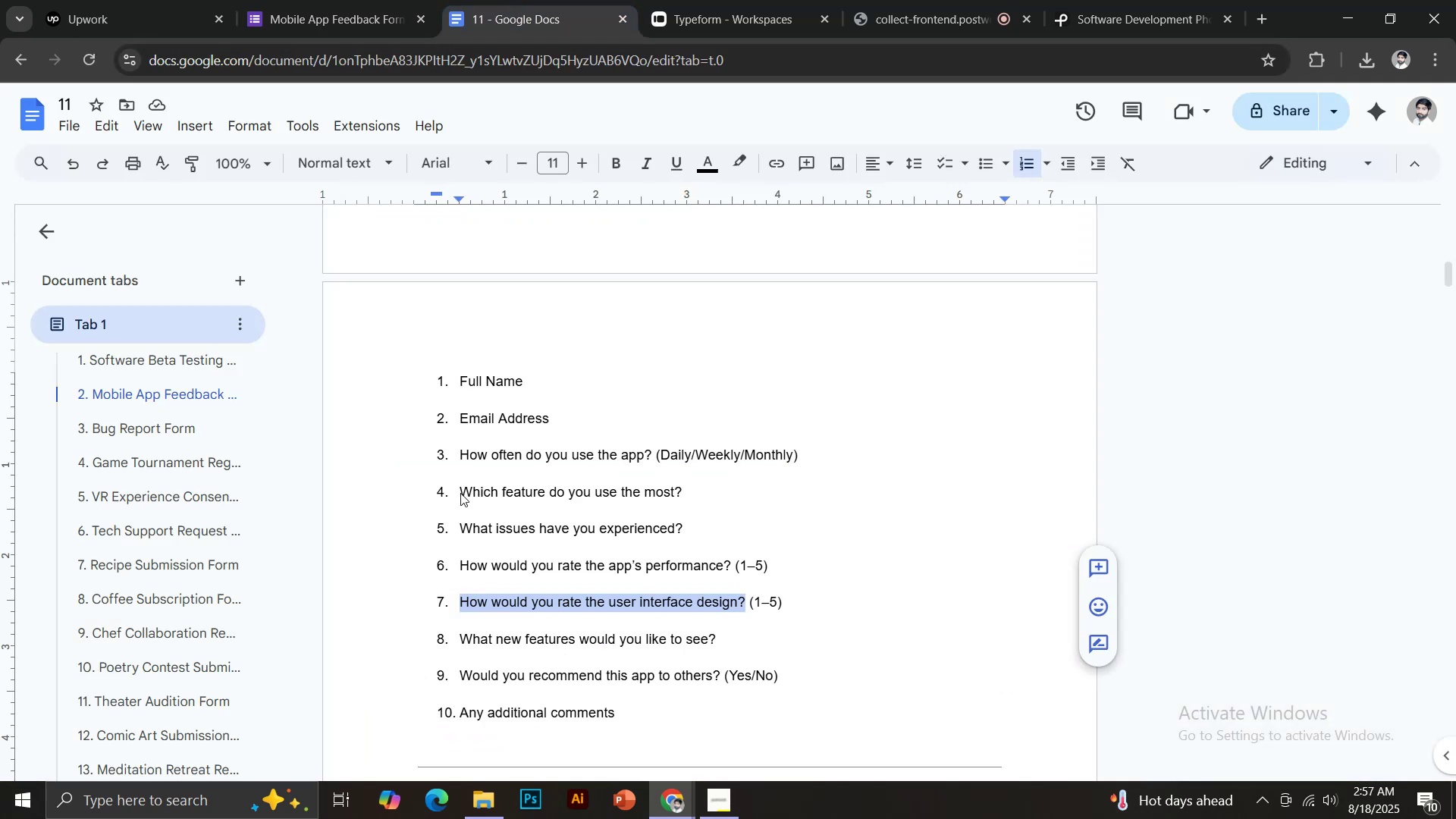 
left_click_drag(start_coordinate=[460, 639], to_coordinate=[720, 644])
 